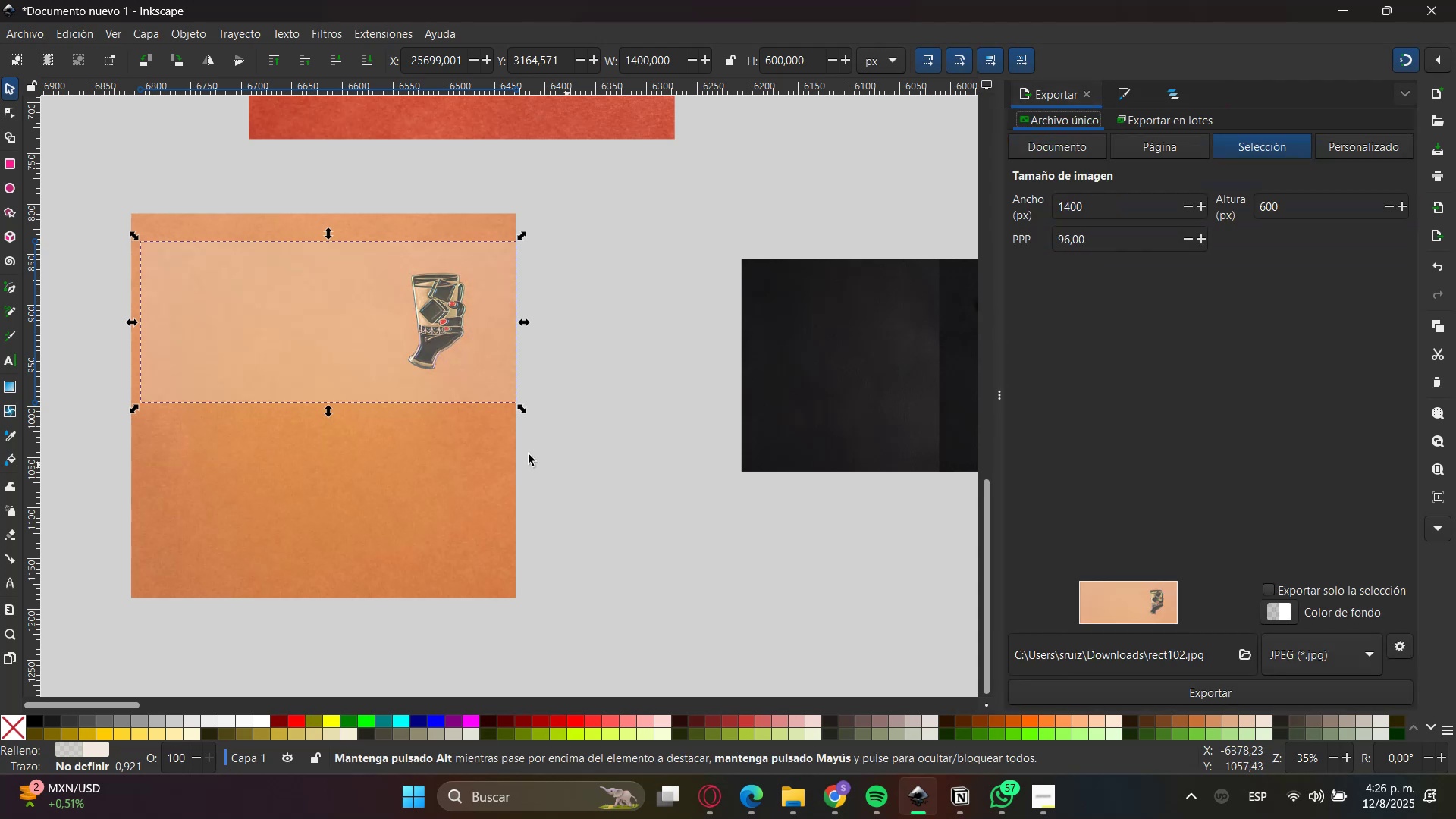 
left_click_drag(start_coordinate=[334, 351], to_coordinate=[583, 413])
 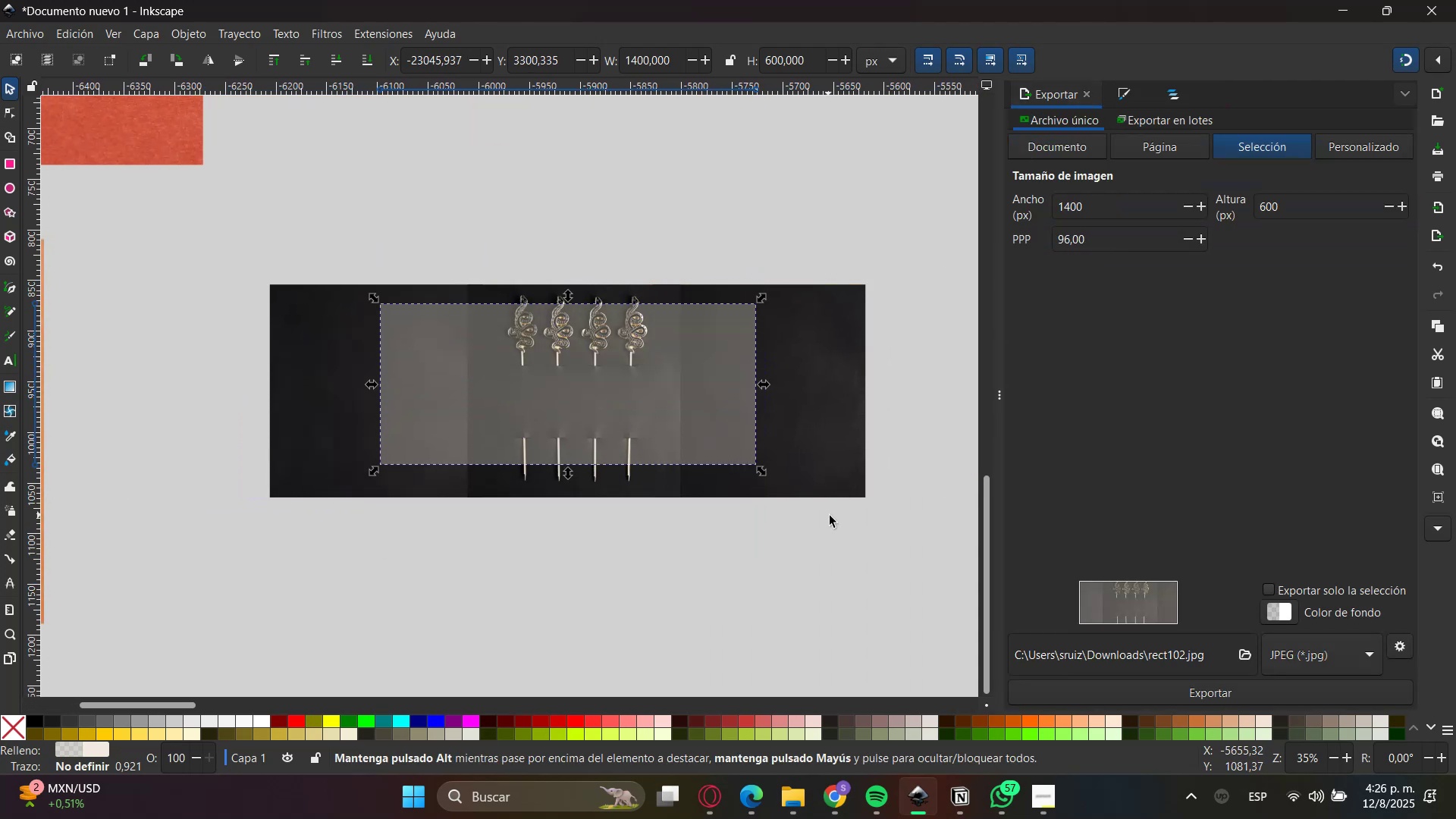 
left_click_drag(start_coordinate=[892, 540], to_coordinate=[205, 230])
 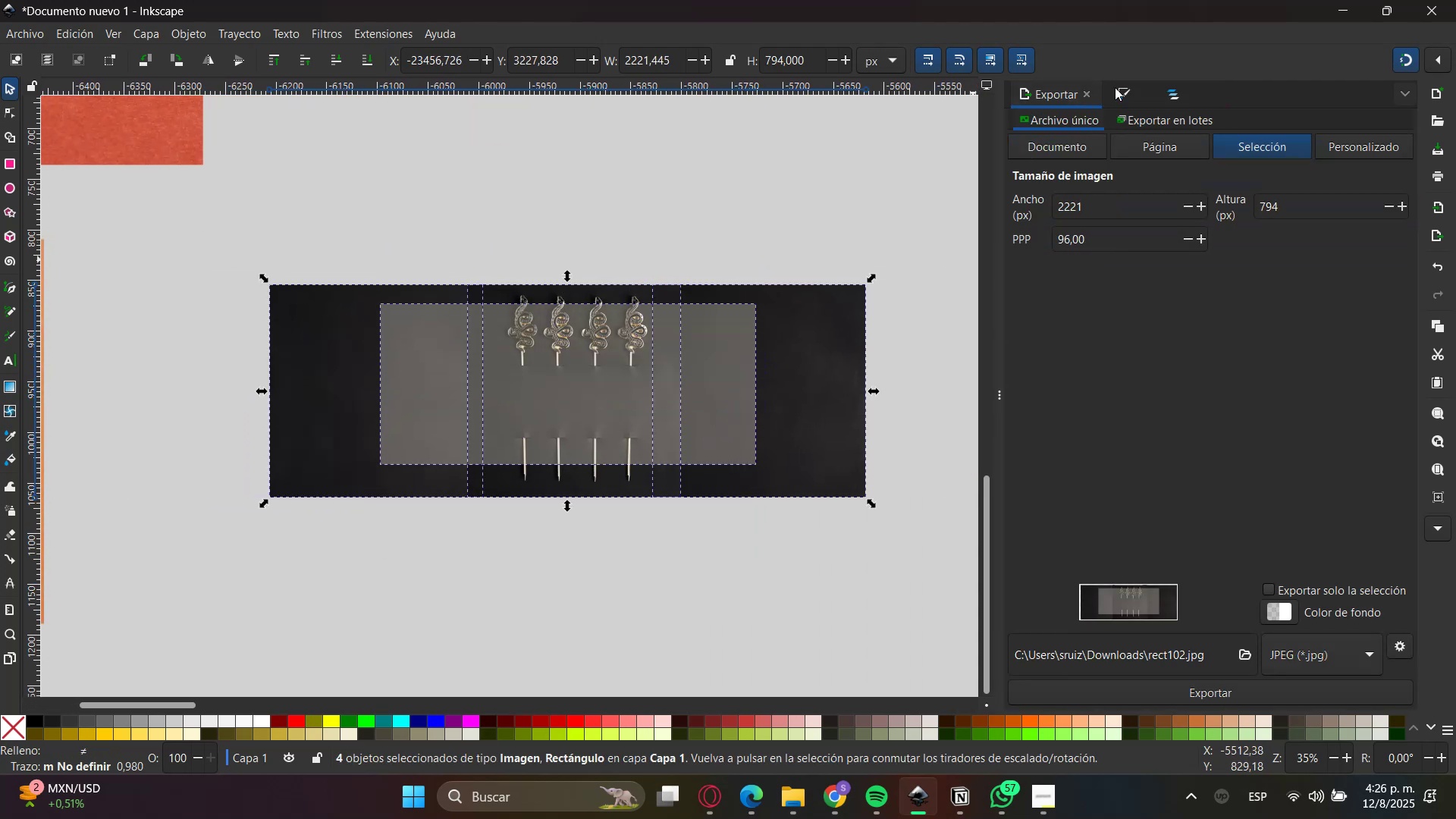 
left_click([1175, 95])
 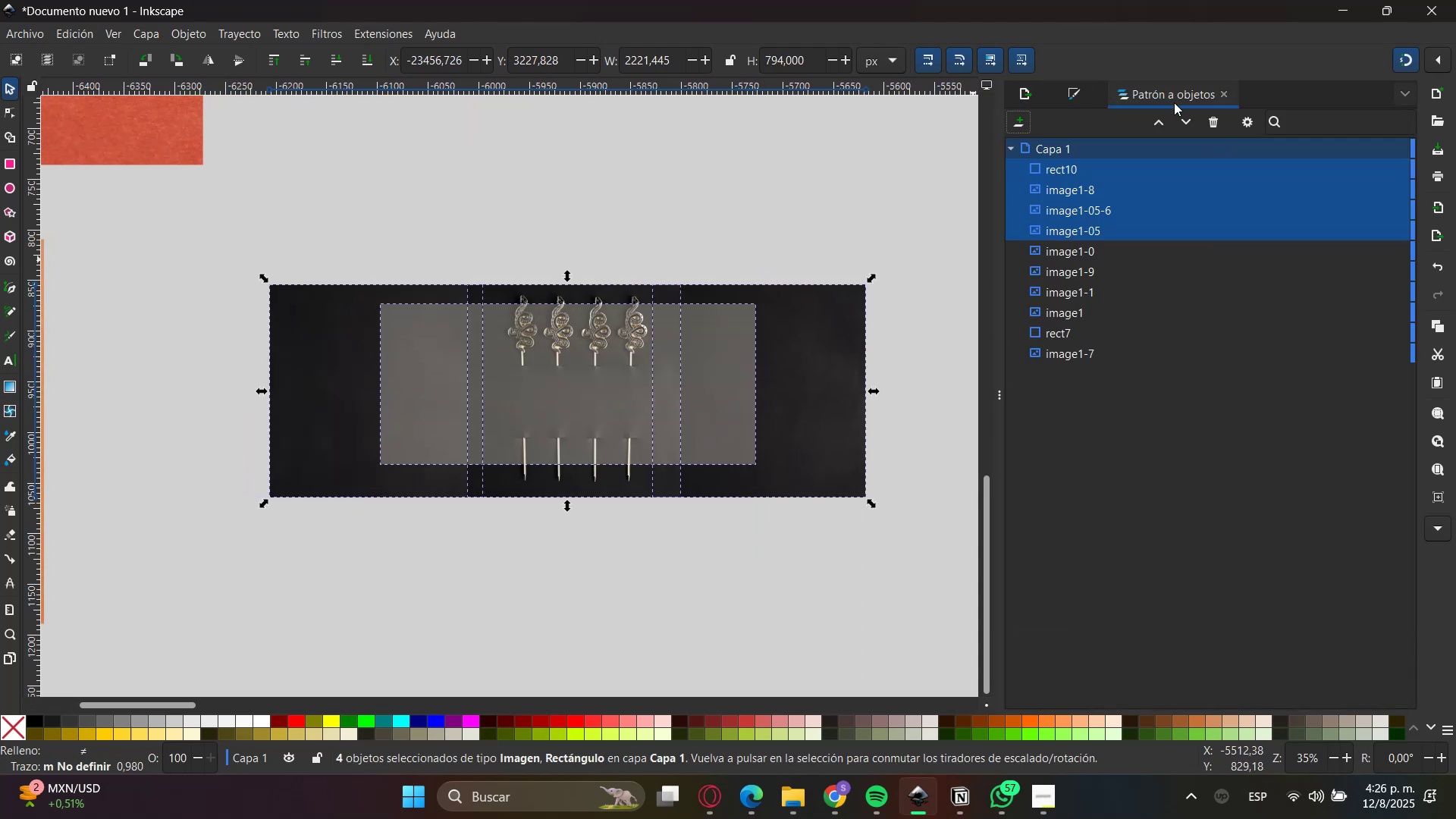 
hold_key(key=ControlLeft, duration=0.51)
left_click([1060, 166])
 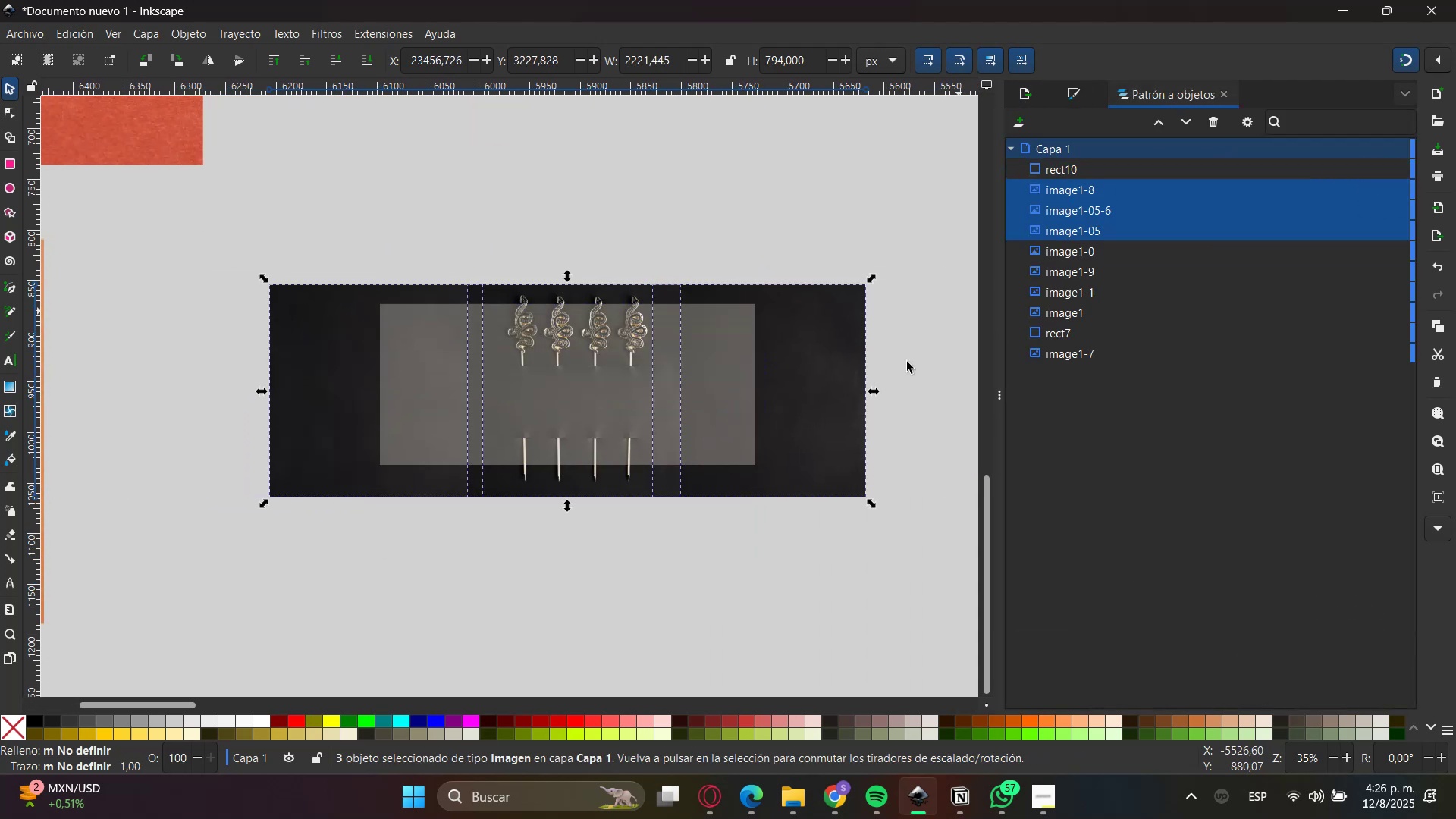 
hold_key(key=ControlLeft, duration=1.53)
left_click_drag(start_coordinate=[872, 504], to_coordinate=[767, 458])
 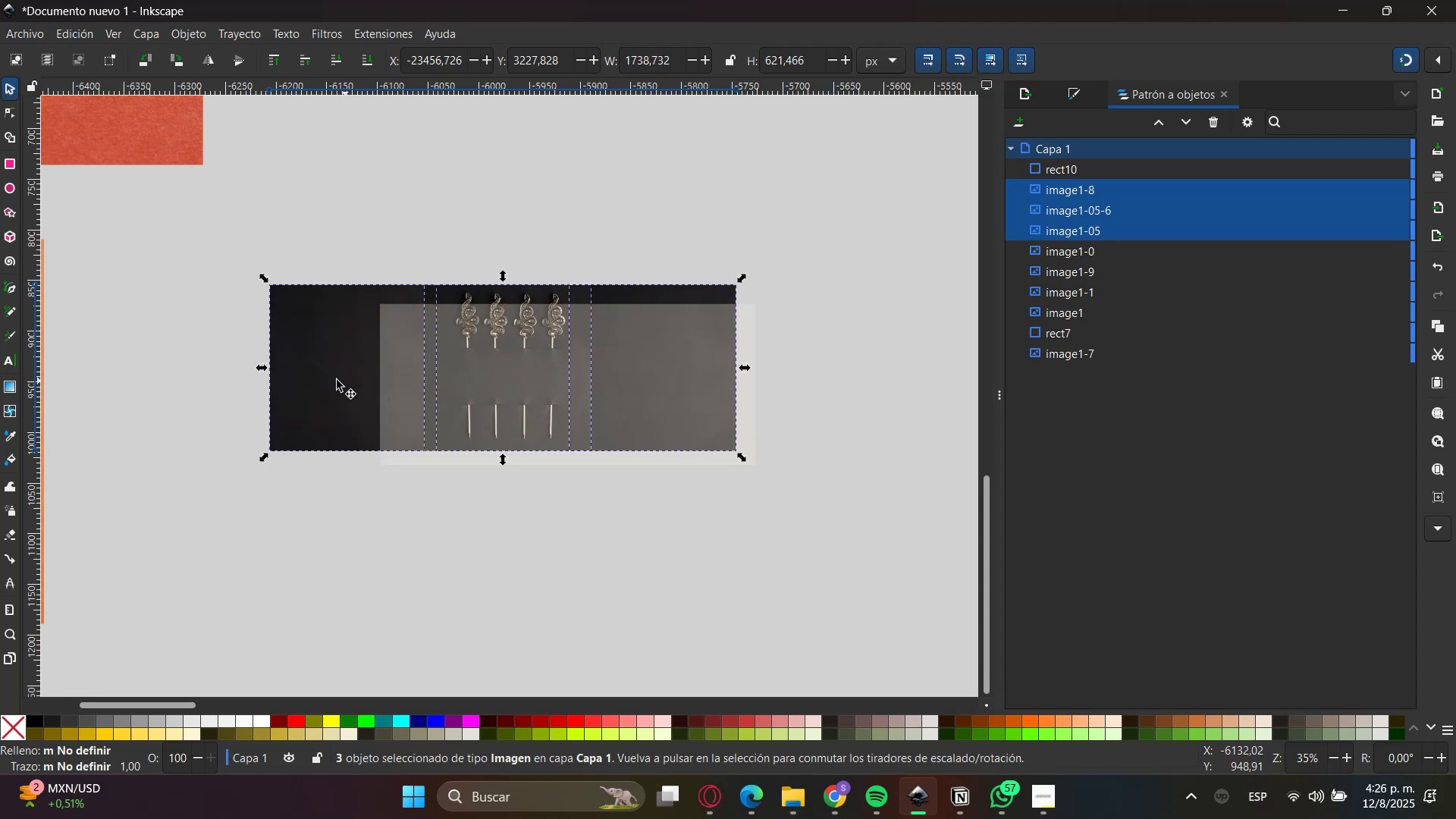 
hold_key(key=ControlLeft, duration=0.49)
 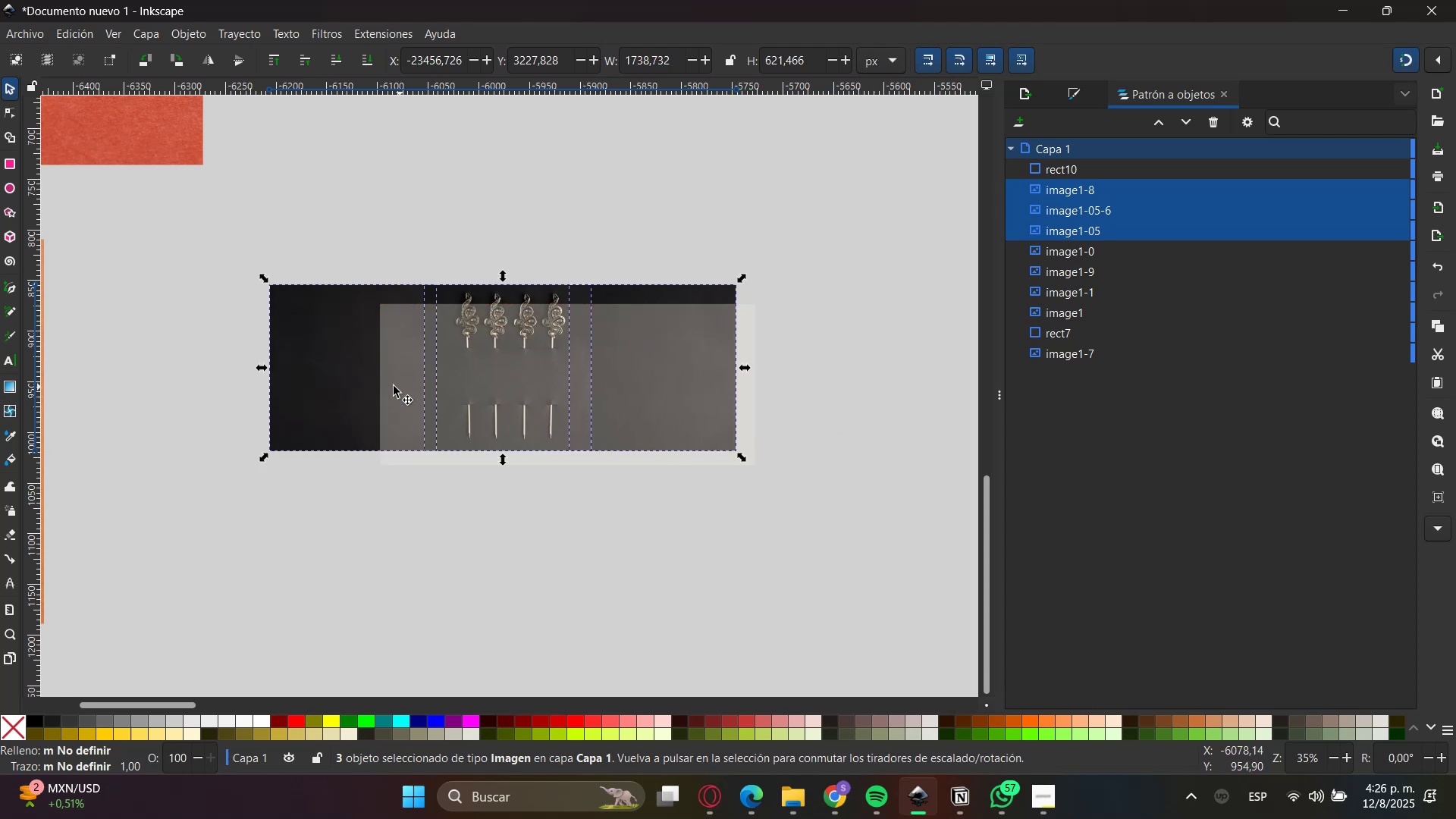 
left_click_drag(start_coordinate=[331, 378], to_coordinate=[404, 397])
 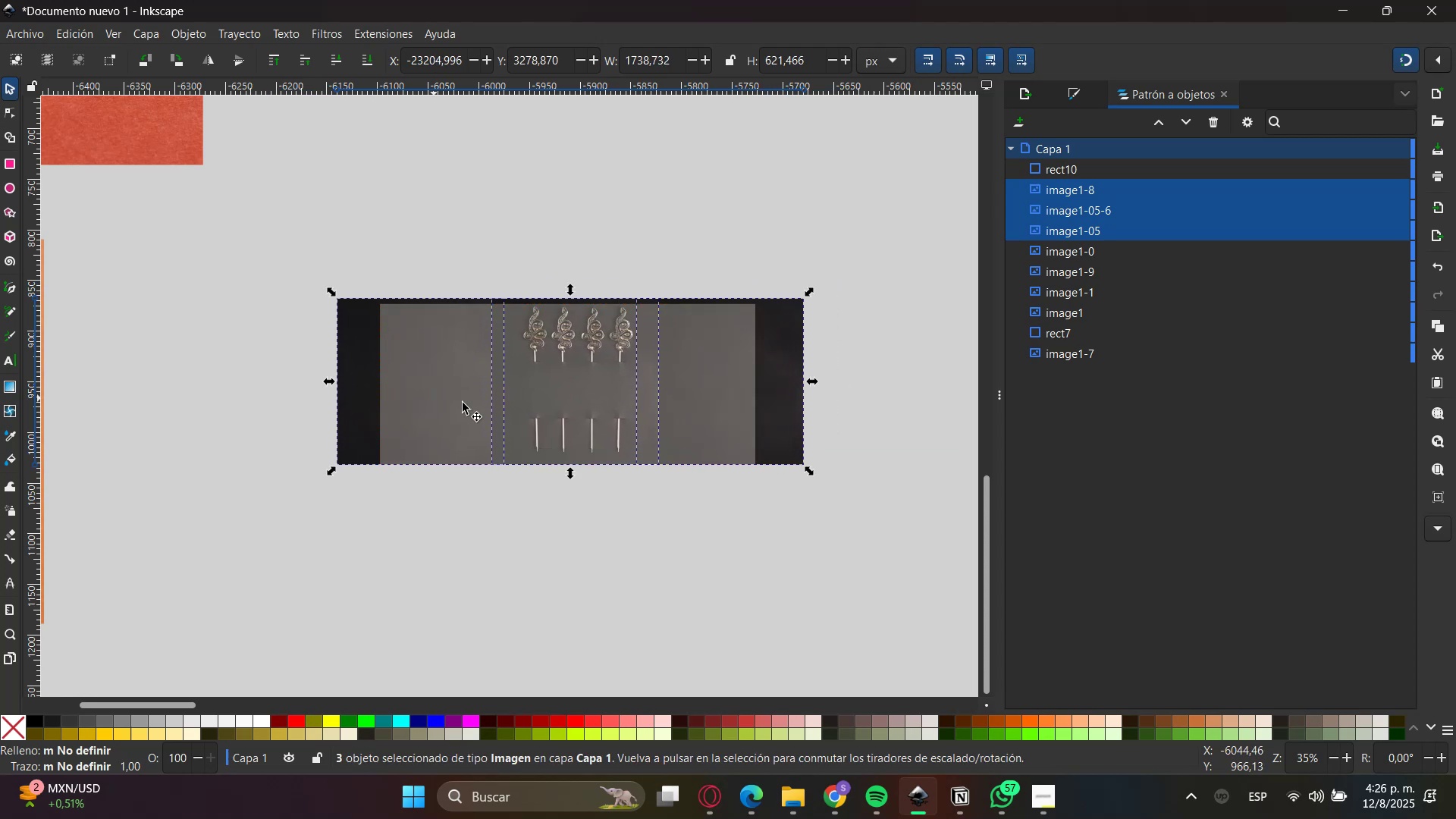 
hold_key(key=ControlLeft, duration=1.51)
left_click_drag(start_coordinate=[332, 293], to_coordinate=[343, 299])
 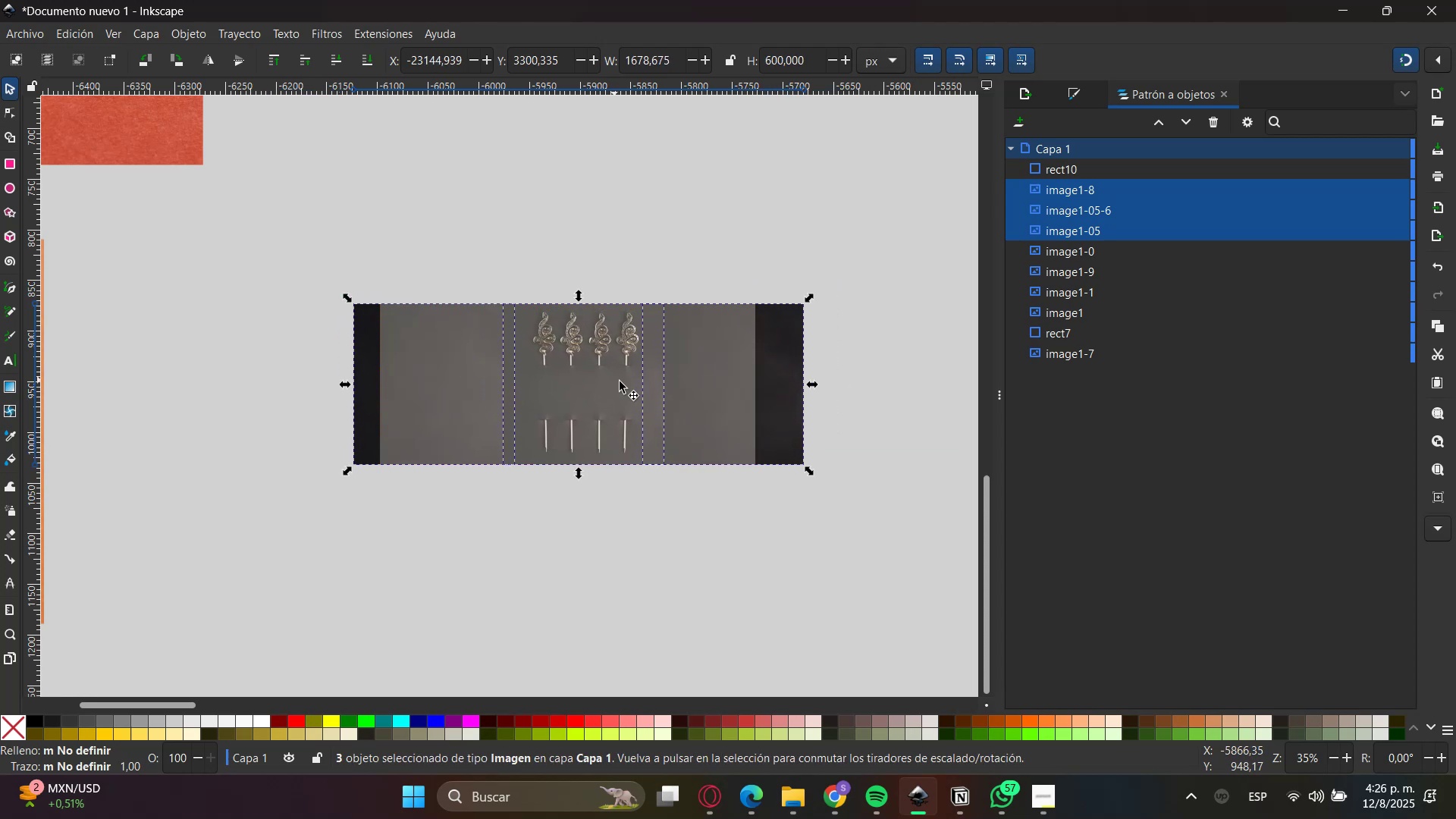 
left_click_drag(start_coordinate=[632, 384], to_coordinate=[641, 387])
 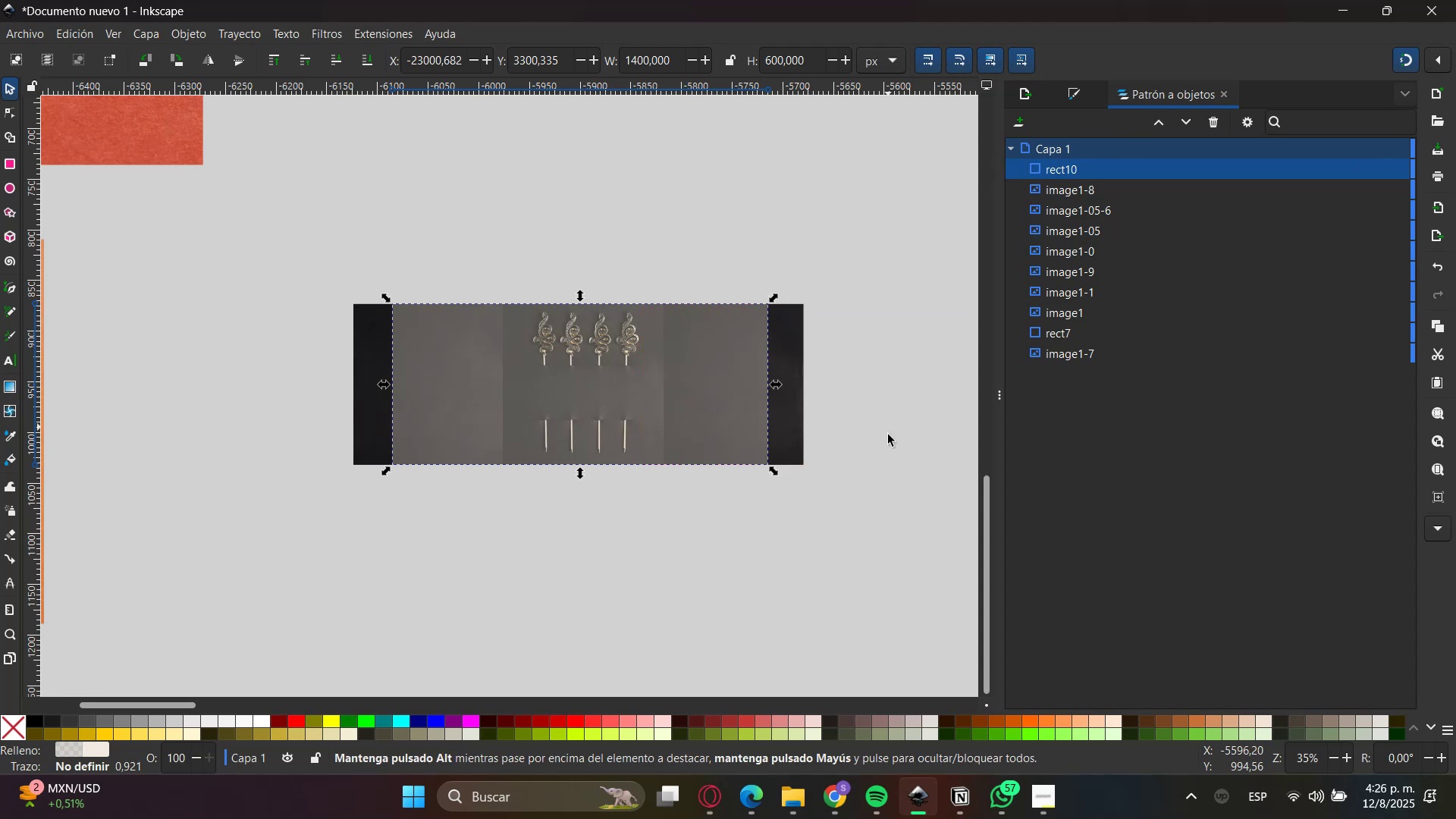 
key(MediaTrackNext)
 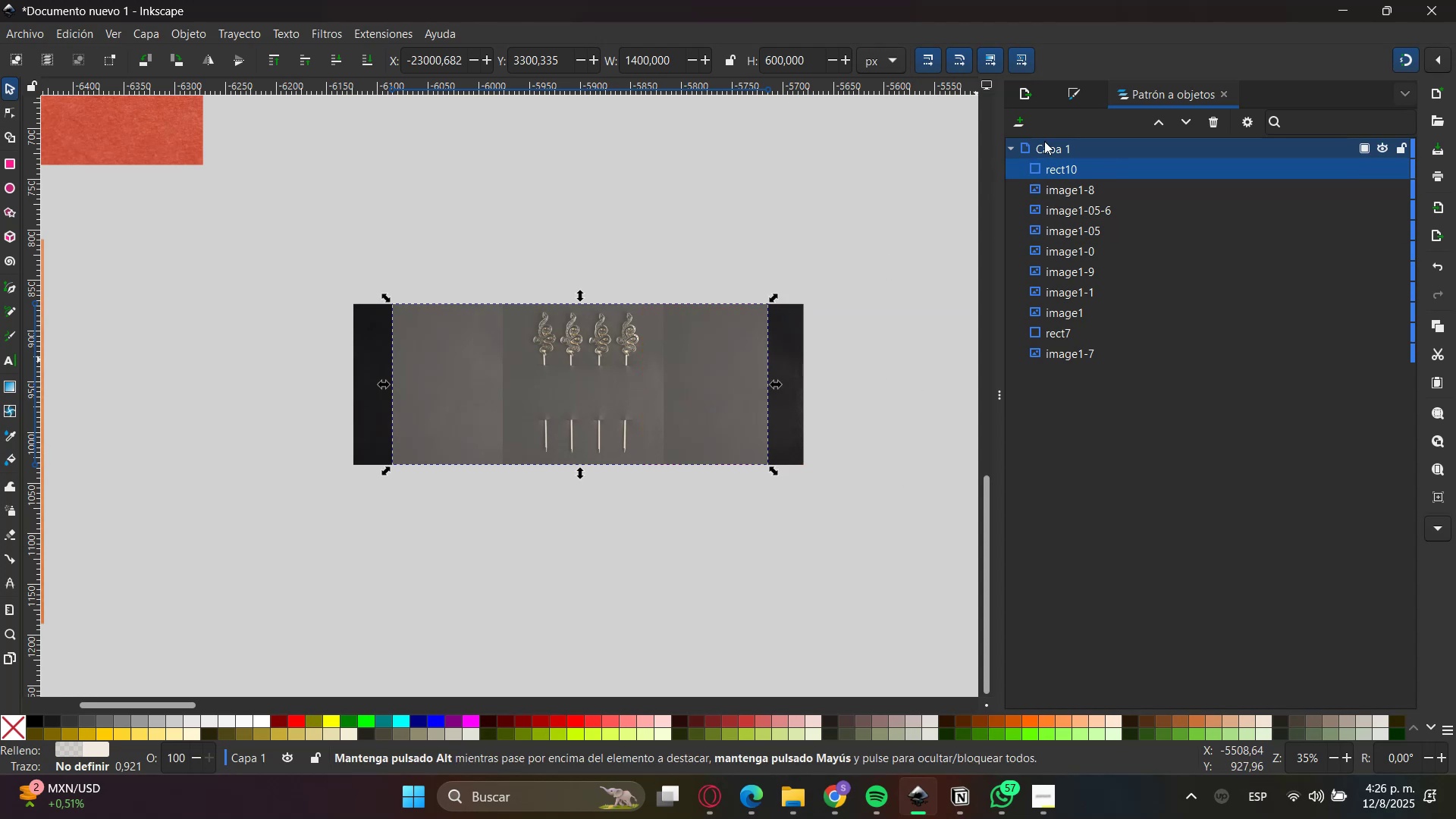 
left_click([1083, 96])
 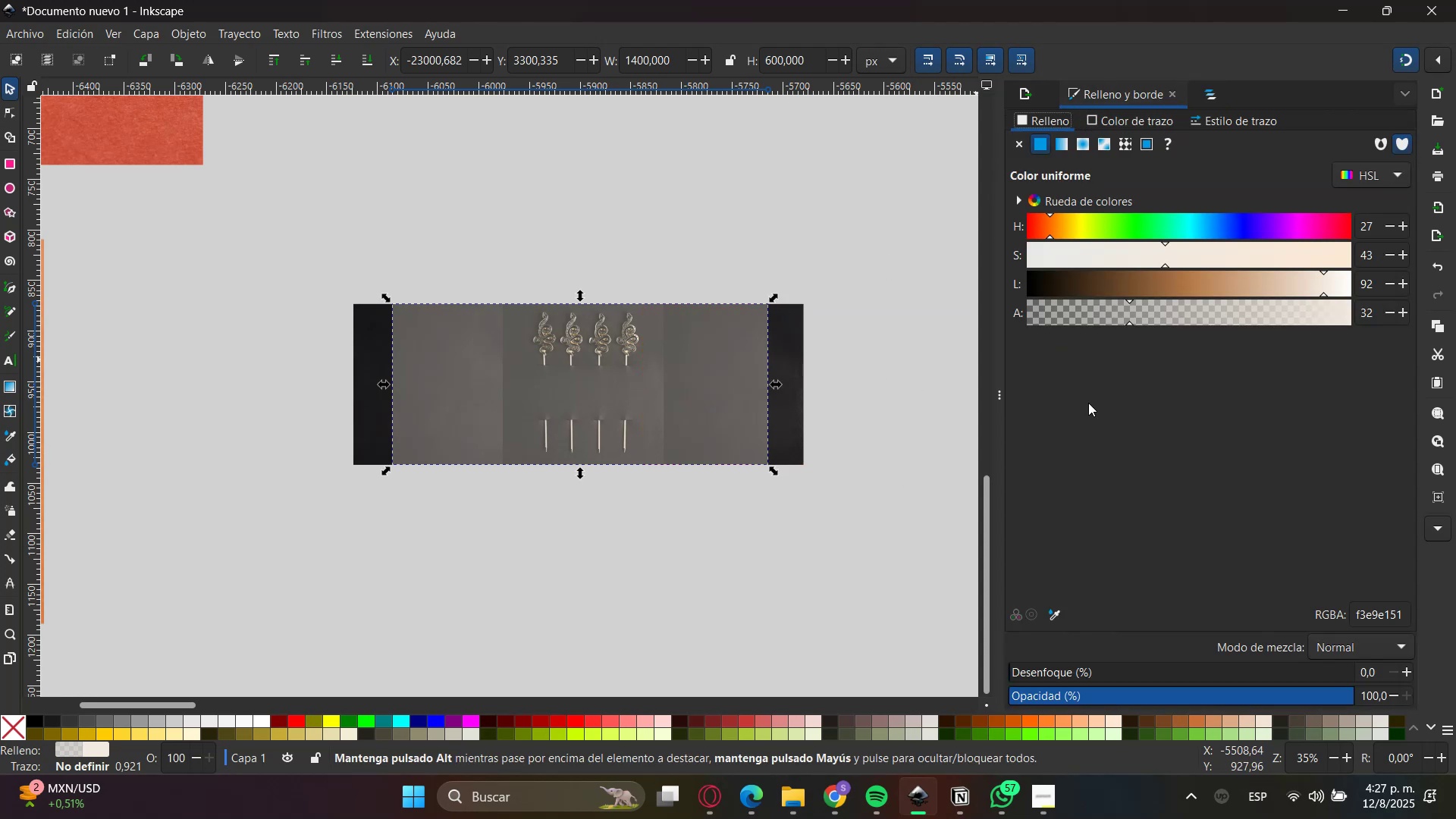 
left_click_drag(start_coordinate=[1058, 314], to_coordinate=[967, 348])
 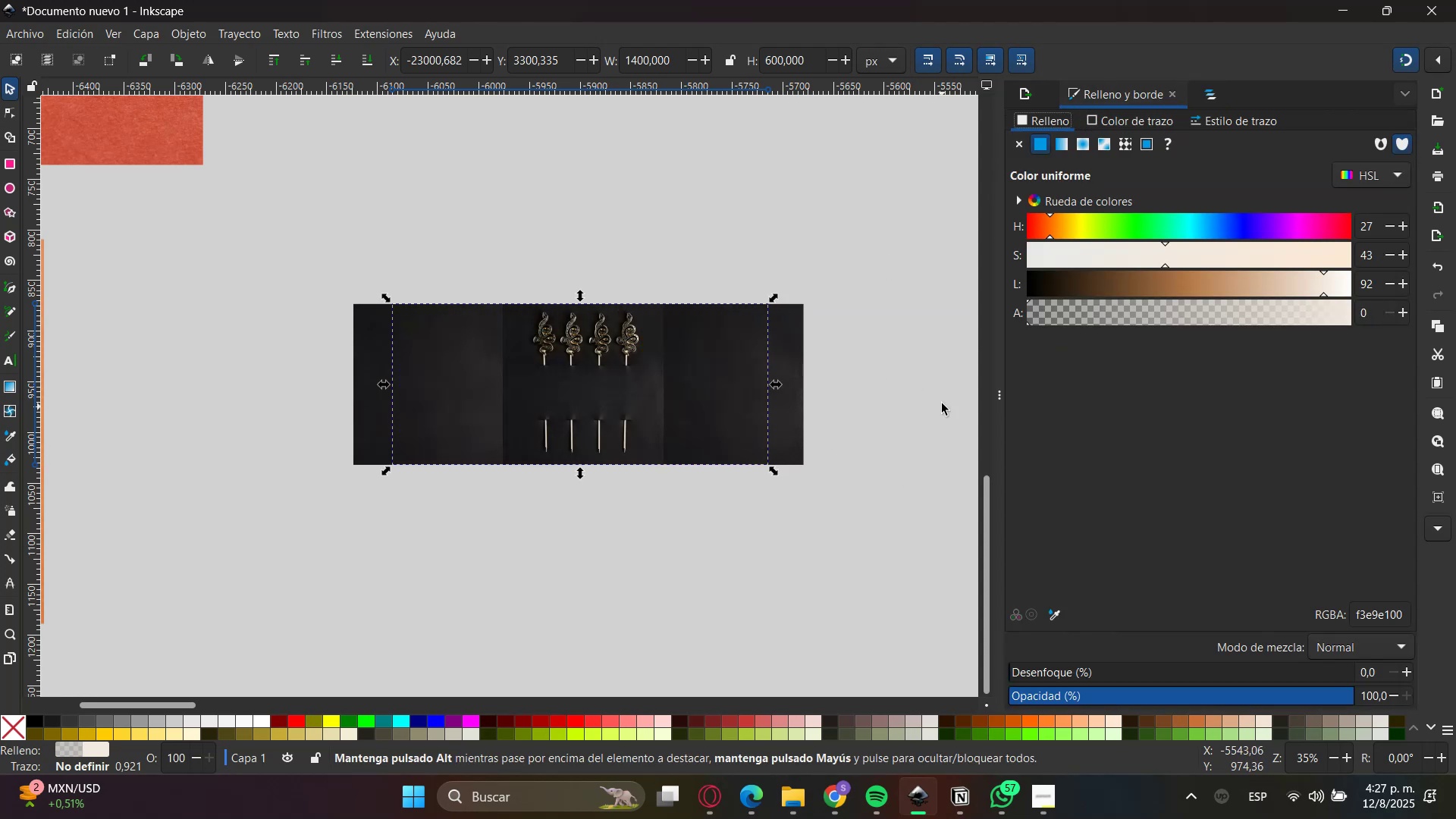 
hold_key(key=ShiftLeft, duration=1.53)
left_click([476, 402])
 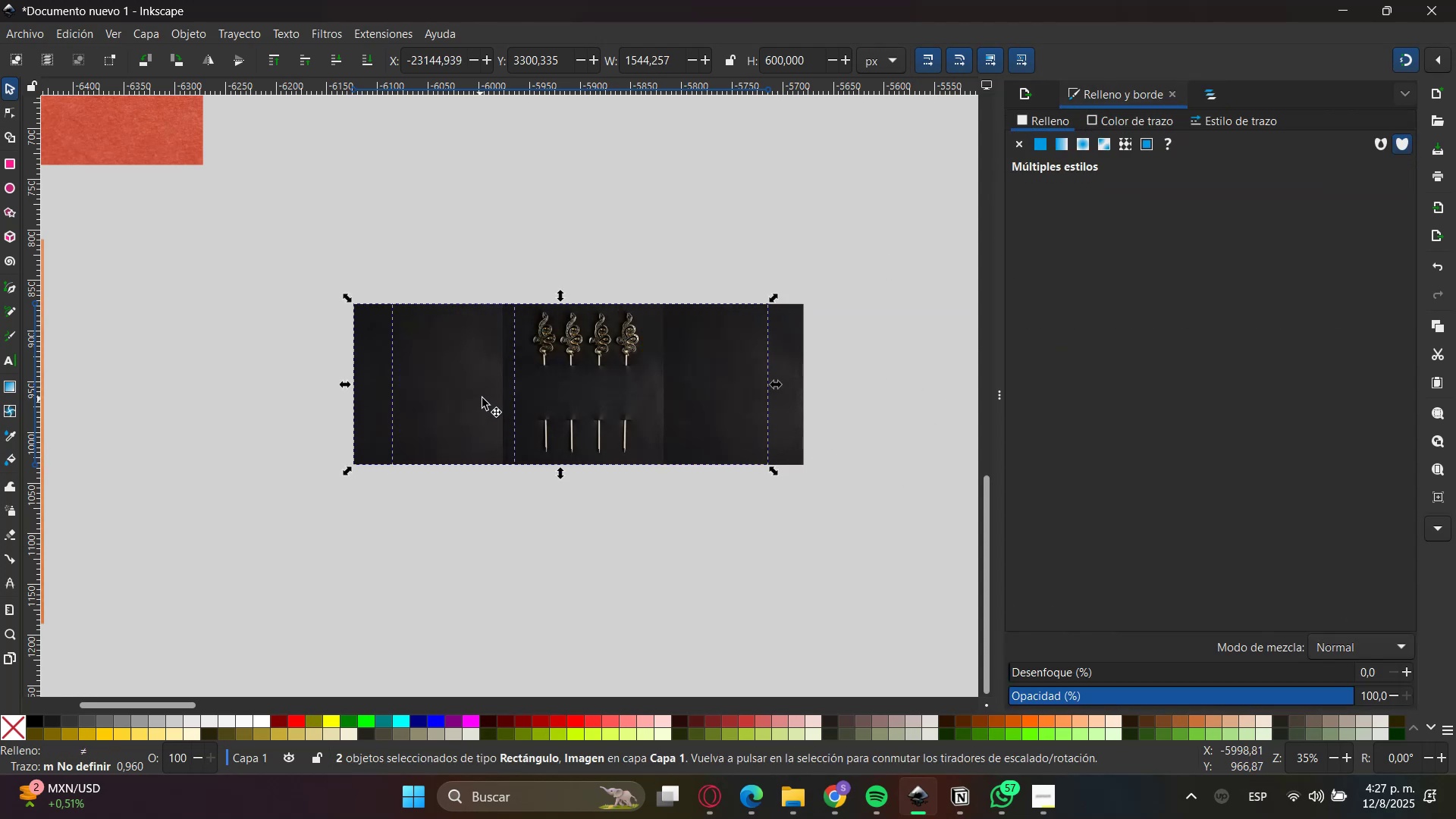 
double_click([541, 384])
 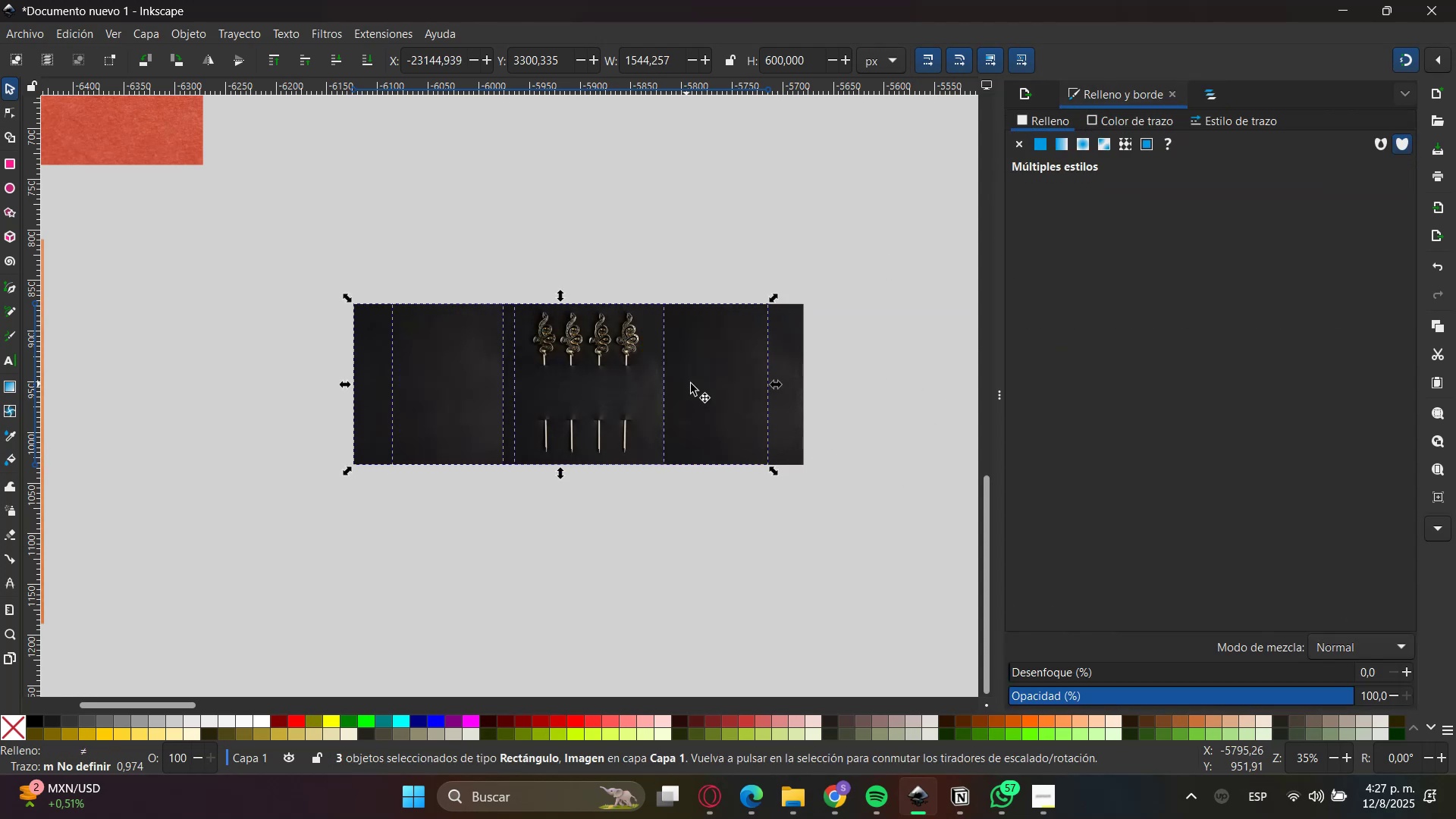 
left_click([706, 384])
 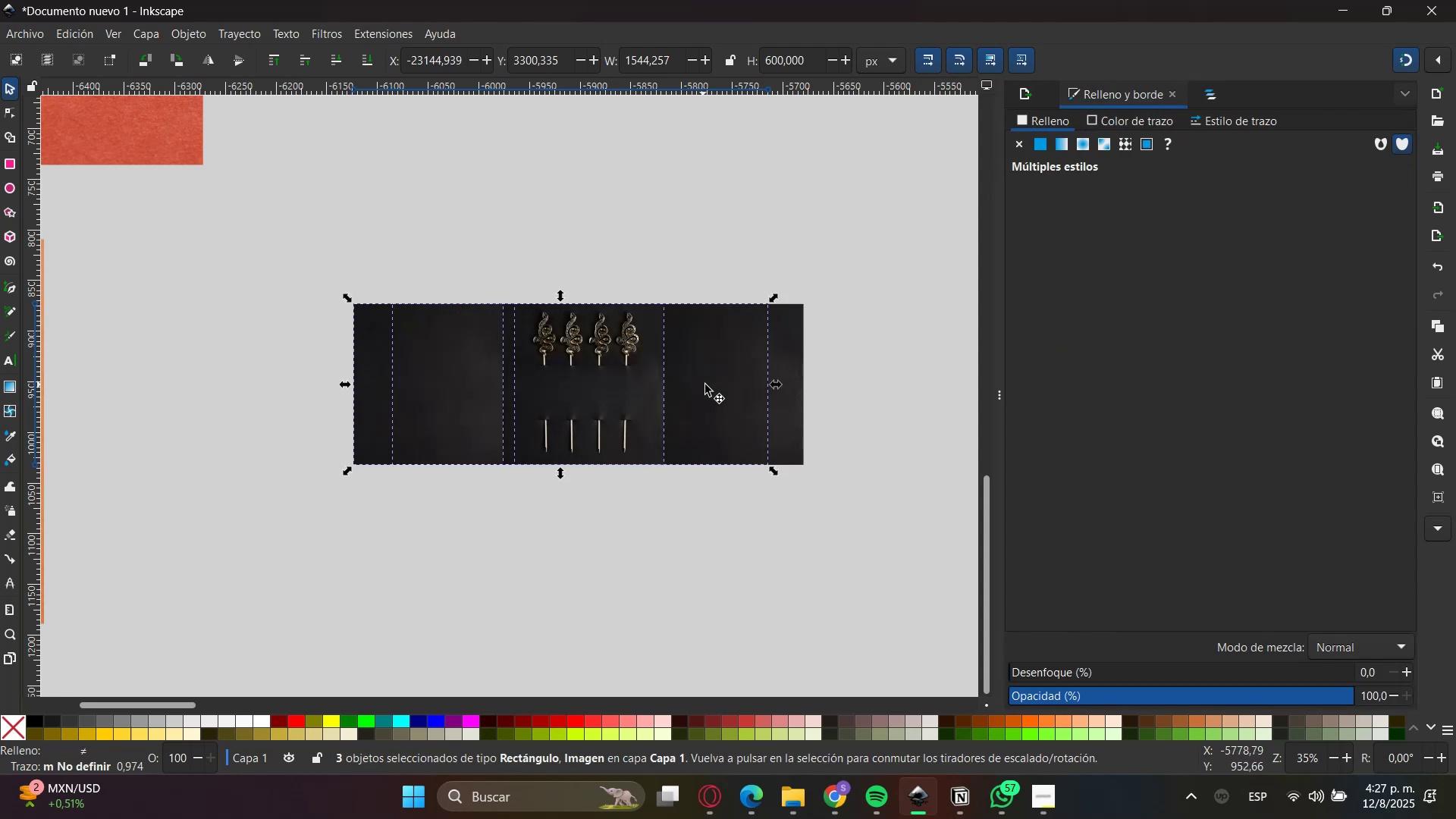 
key(Shift+ShiftLeft)
 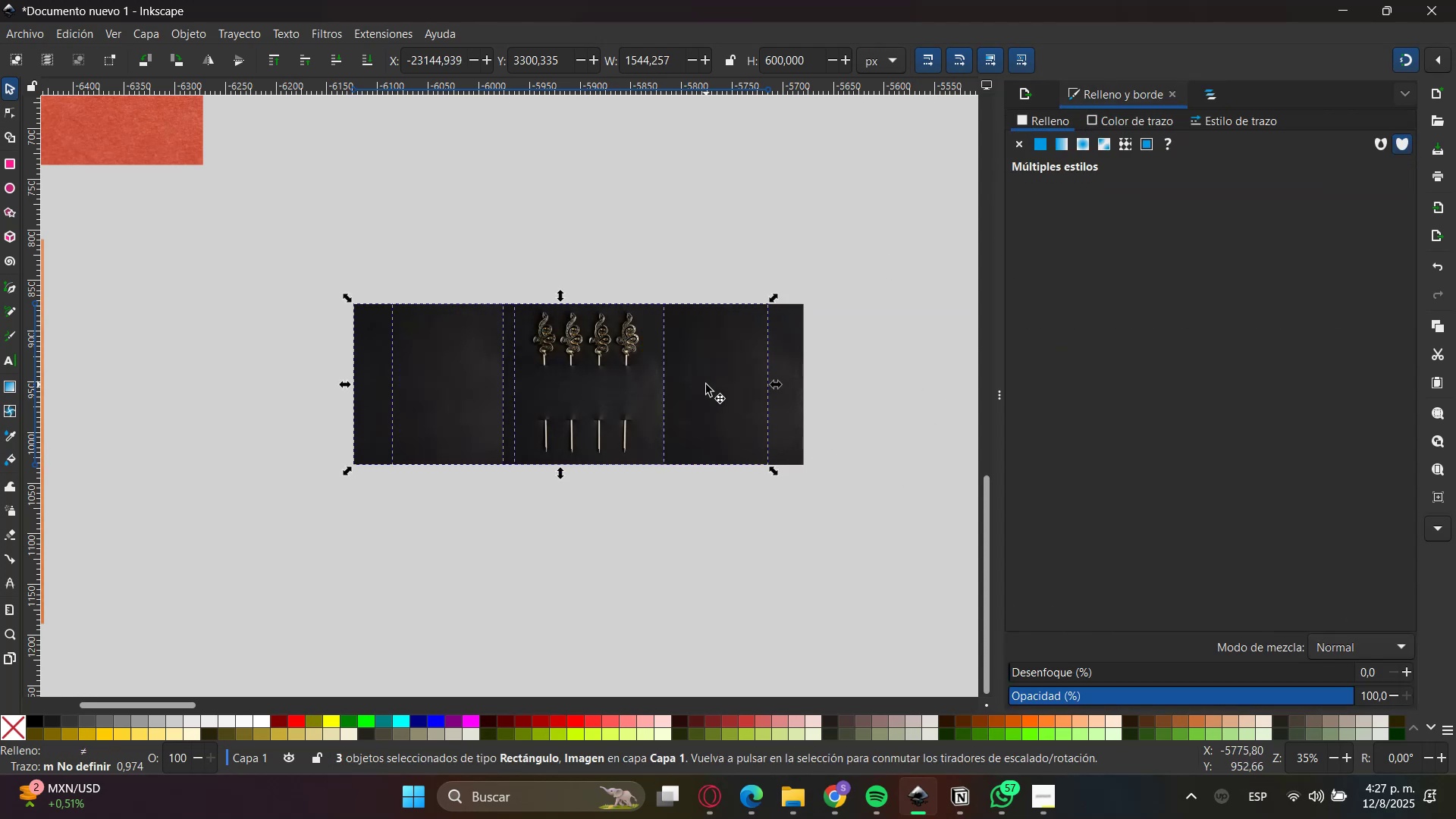 
key(Shift+ShiftLeft)
 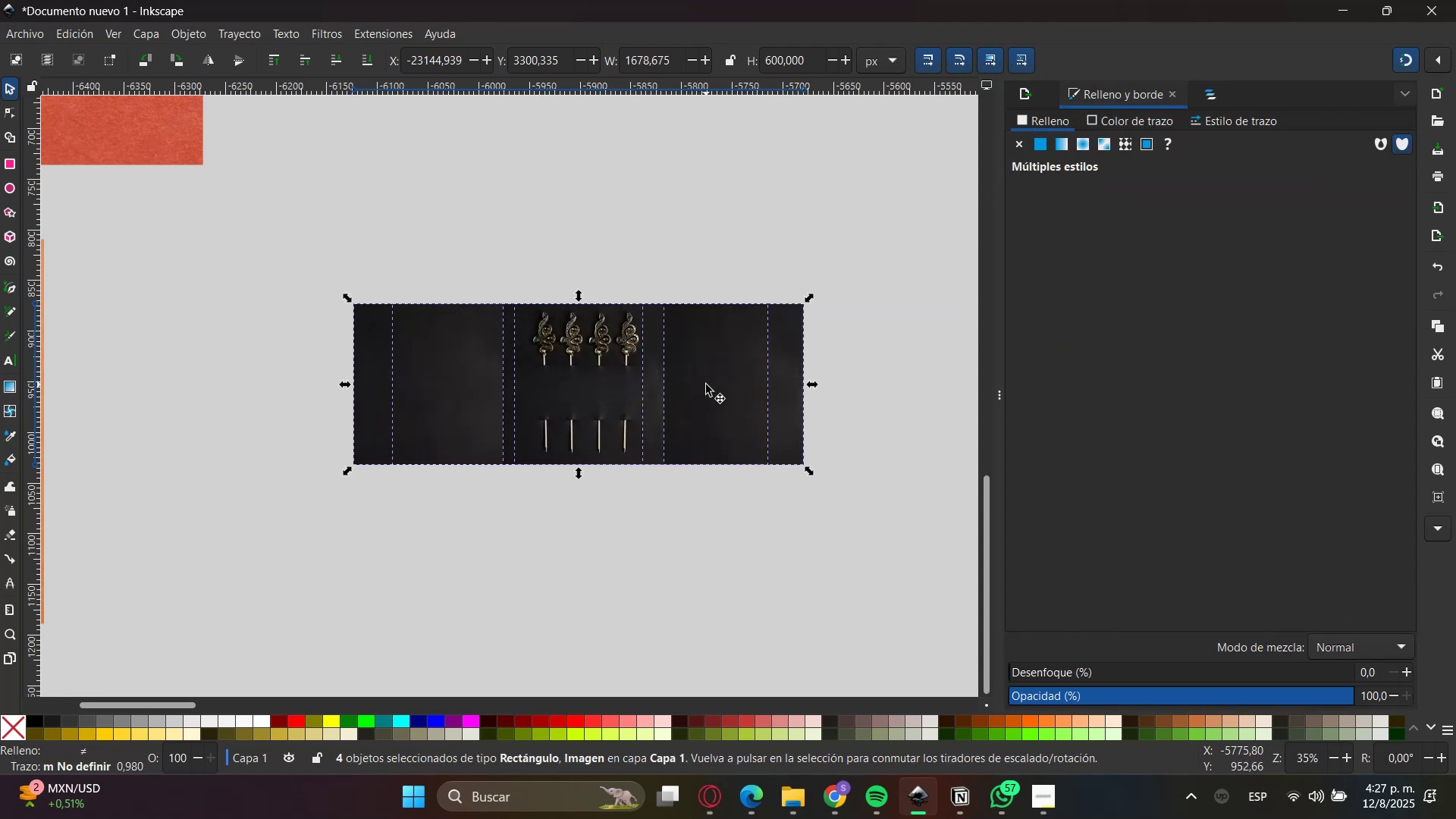 
key(Shift+ShiftLeft)
 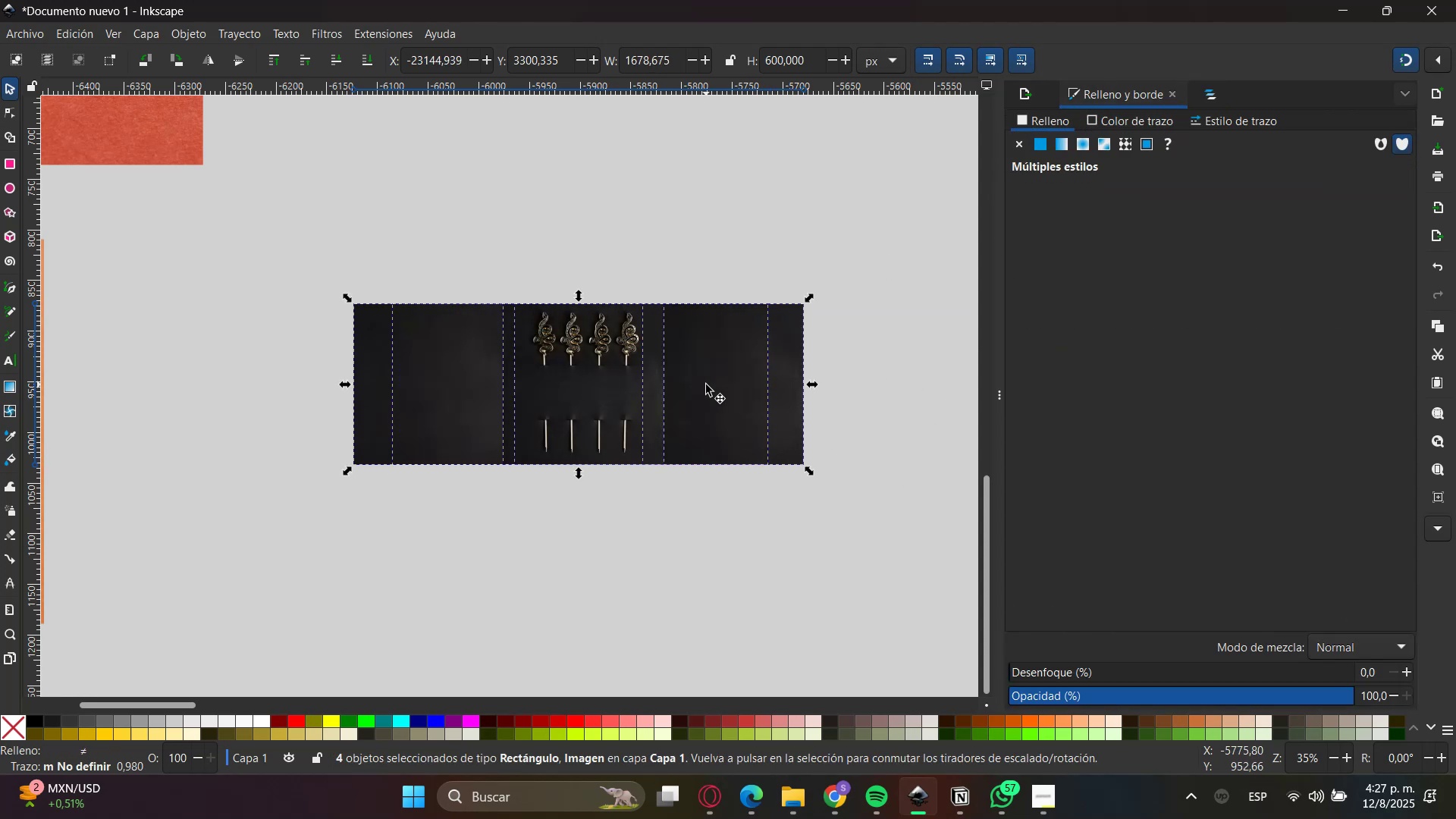 
key(Shift+ShiftLeft)
 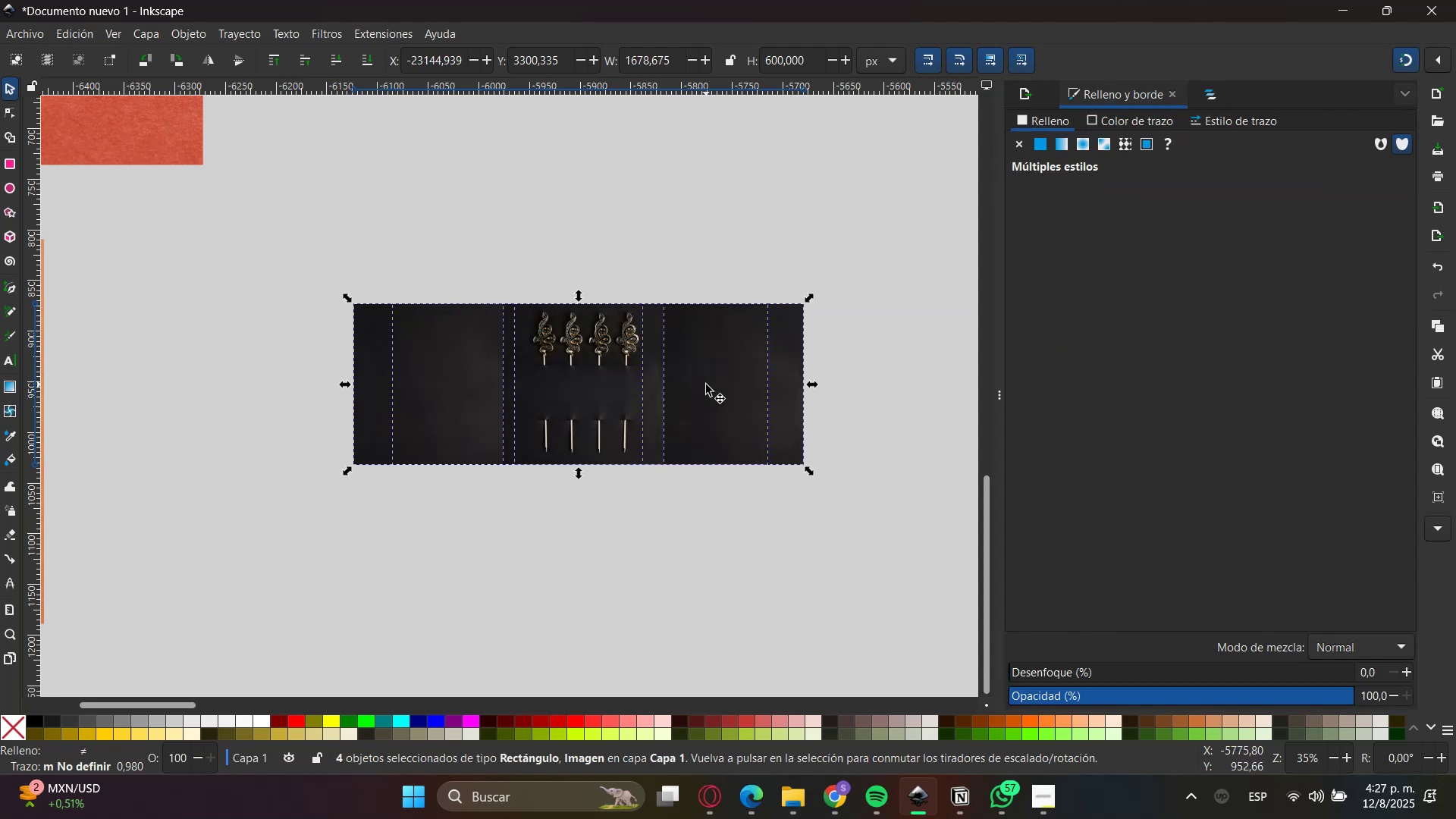 
key(Shift+ShiftLeft)
 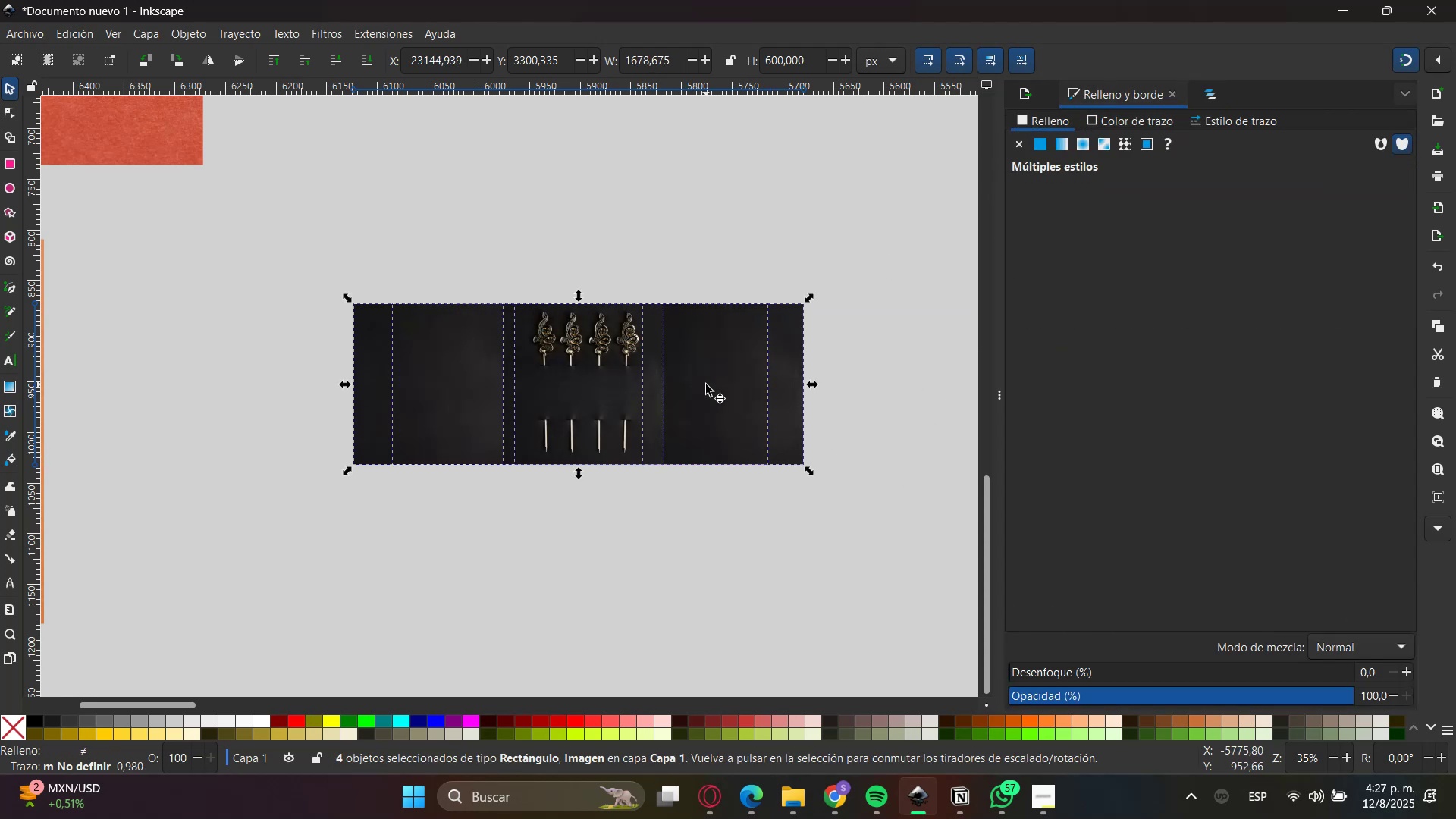 
key(Shift+ShiftLeft)
 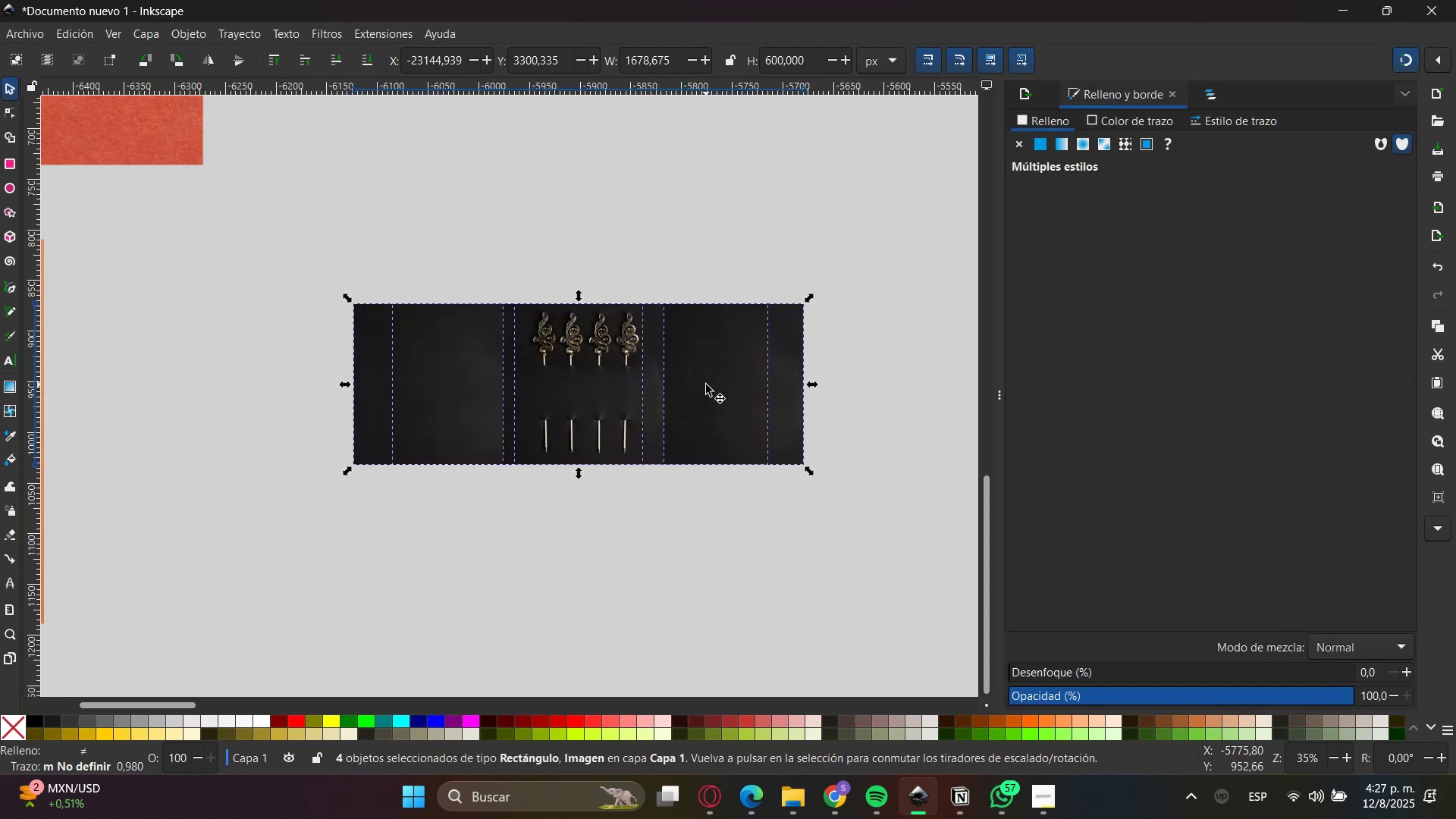 
key(Shift+ShiftLeft)
 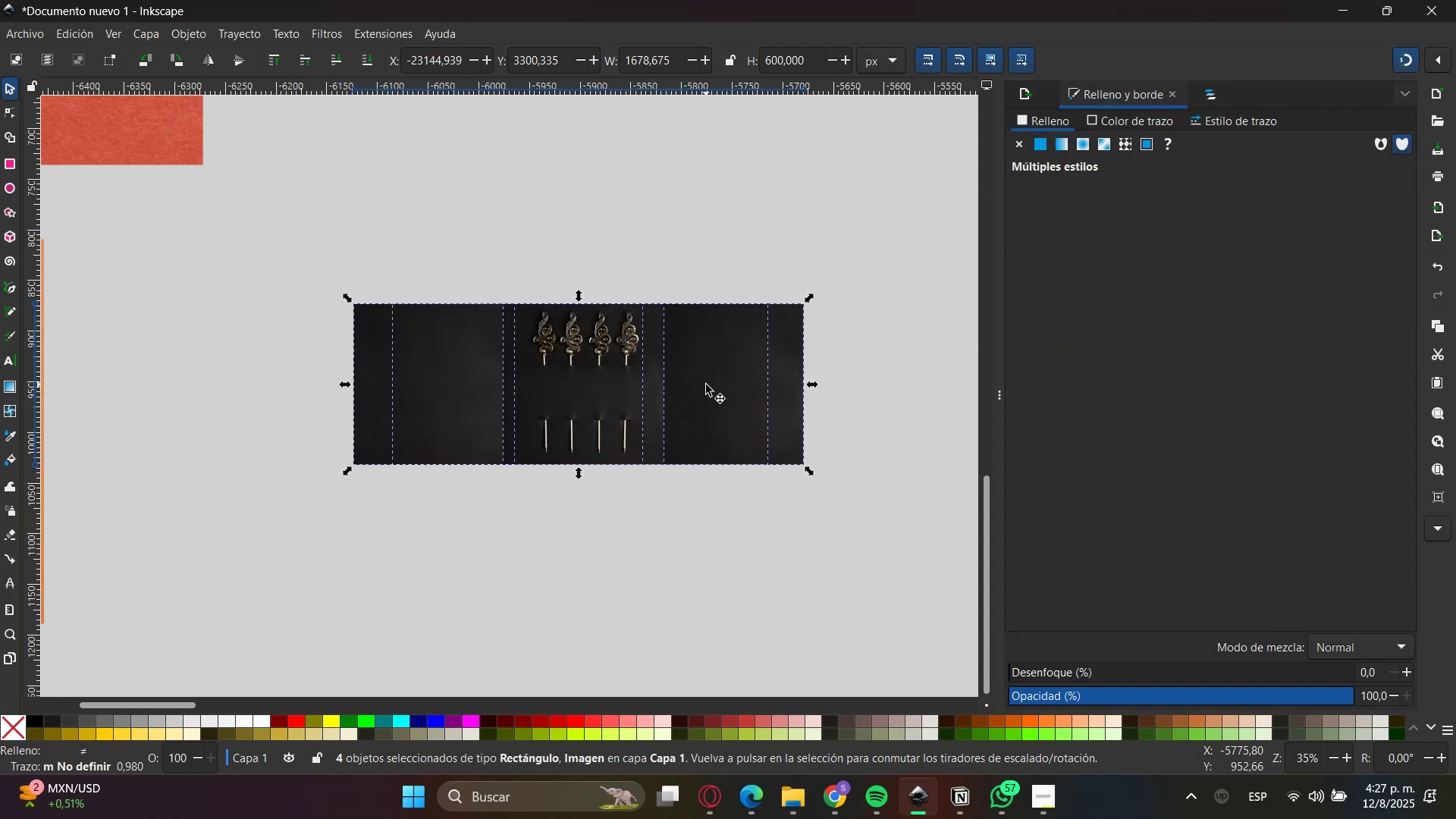 
key(Shift+ShiftLeft)
 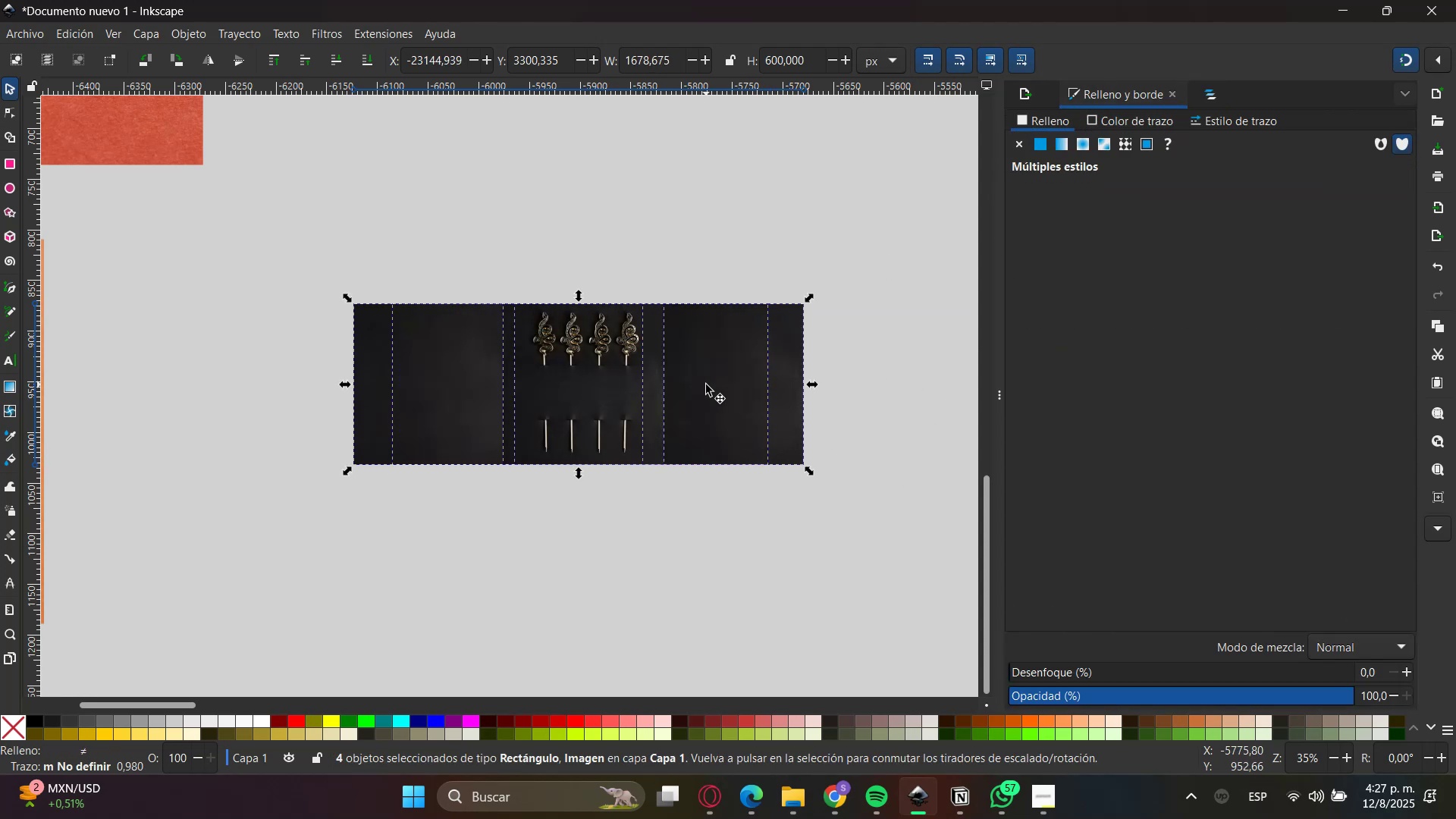 
right_click([706, 384])
 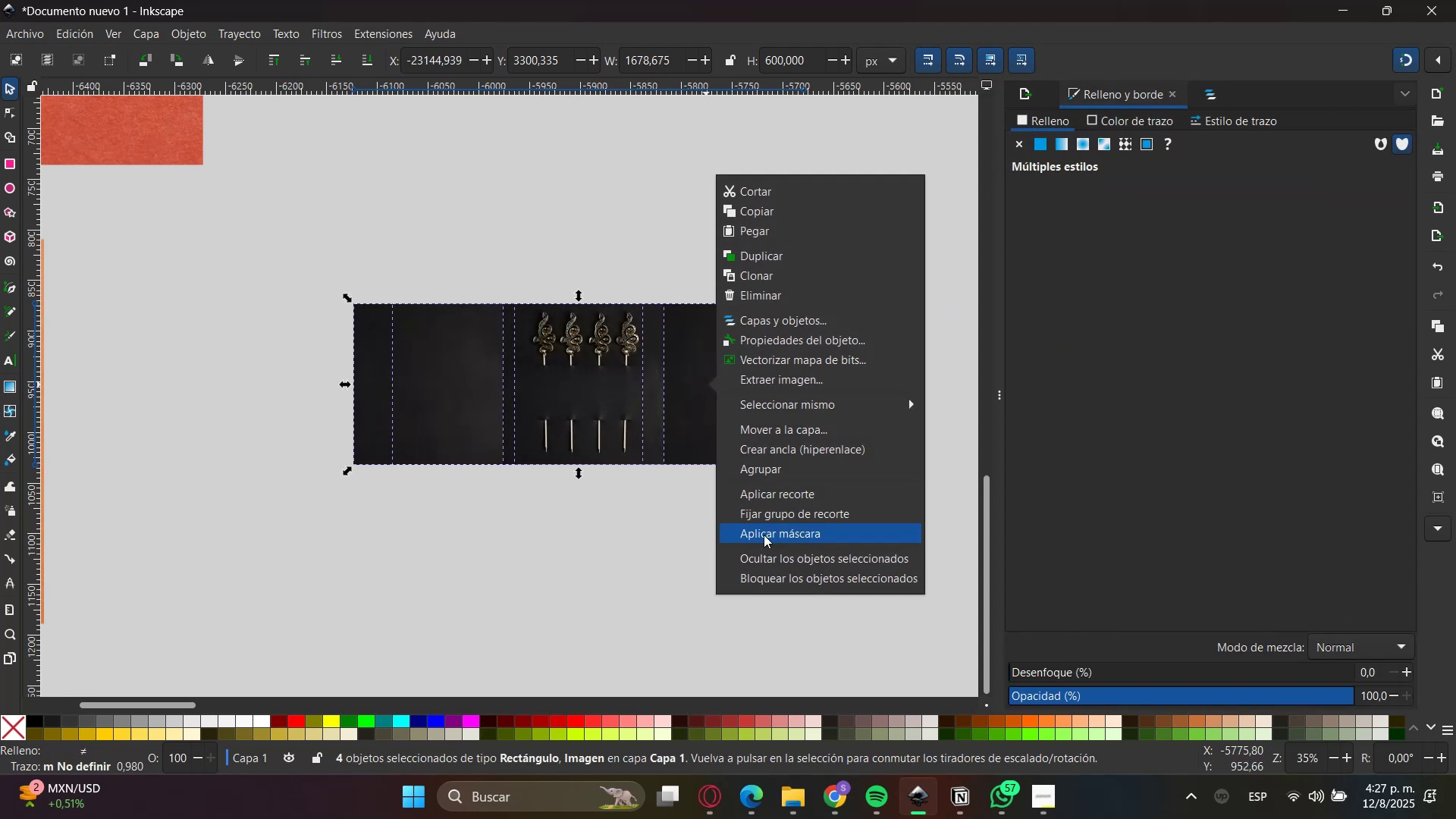 
left_click([783, 494])
 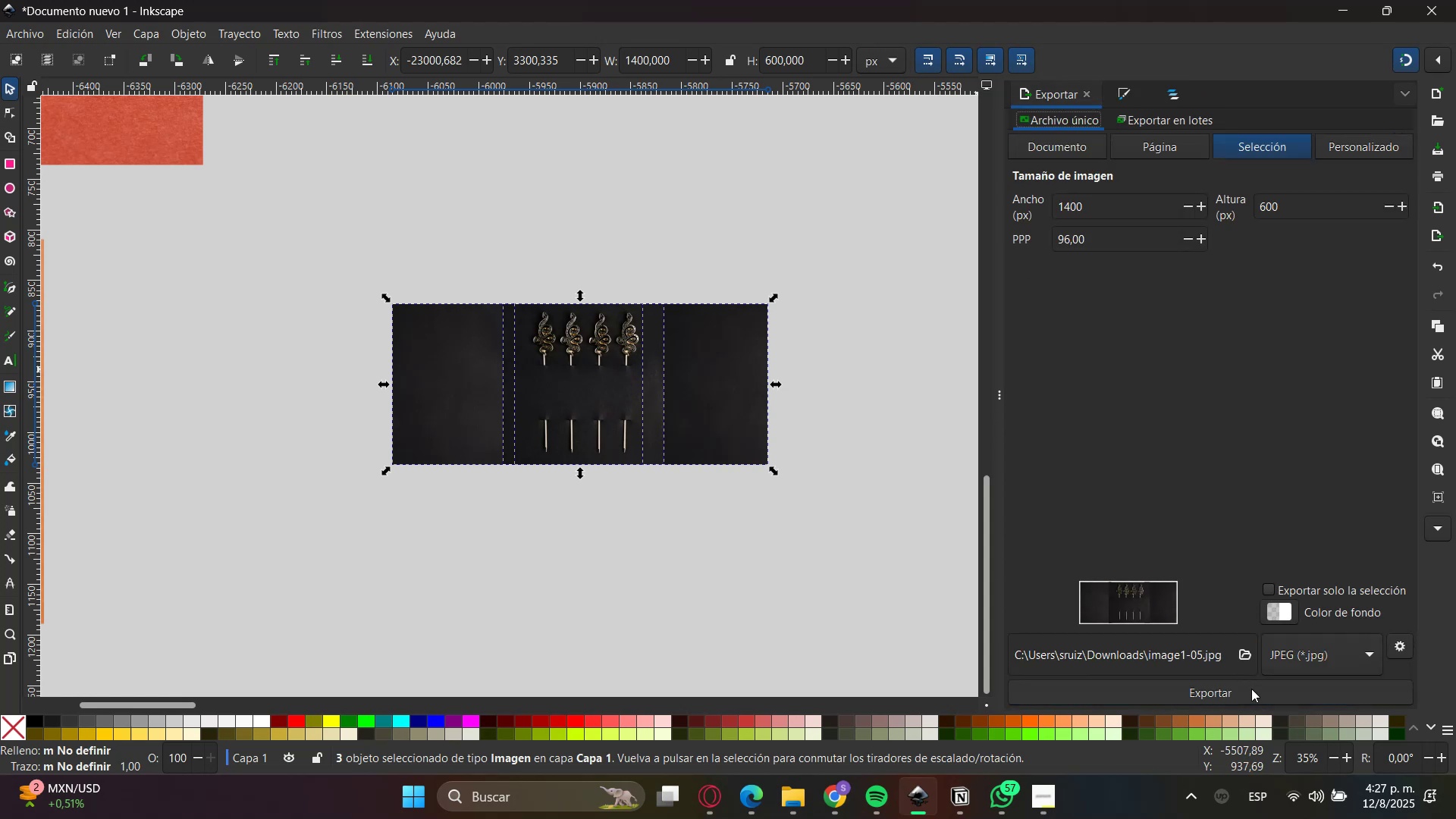 
left_click([1335, 7])
 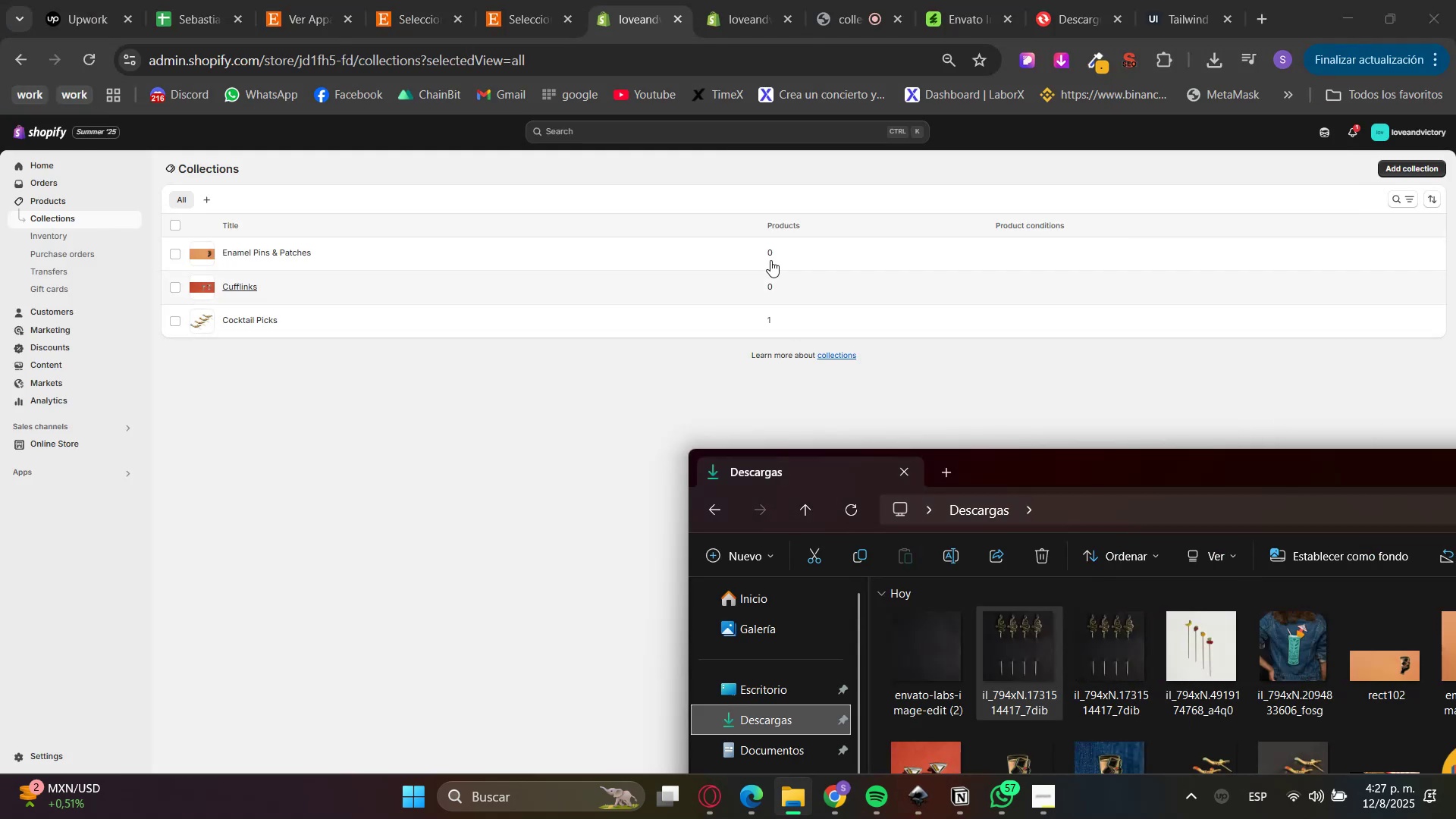 
left_click([938, 0])
 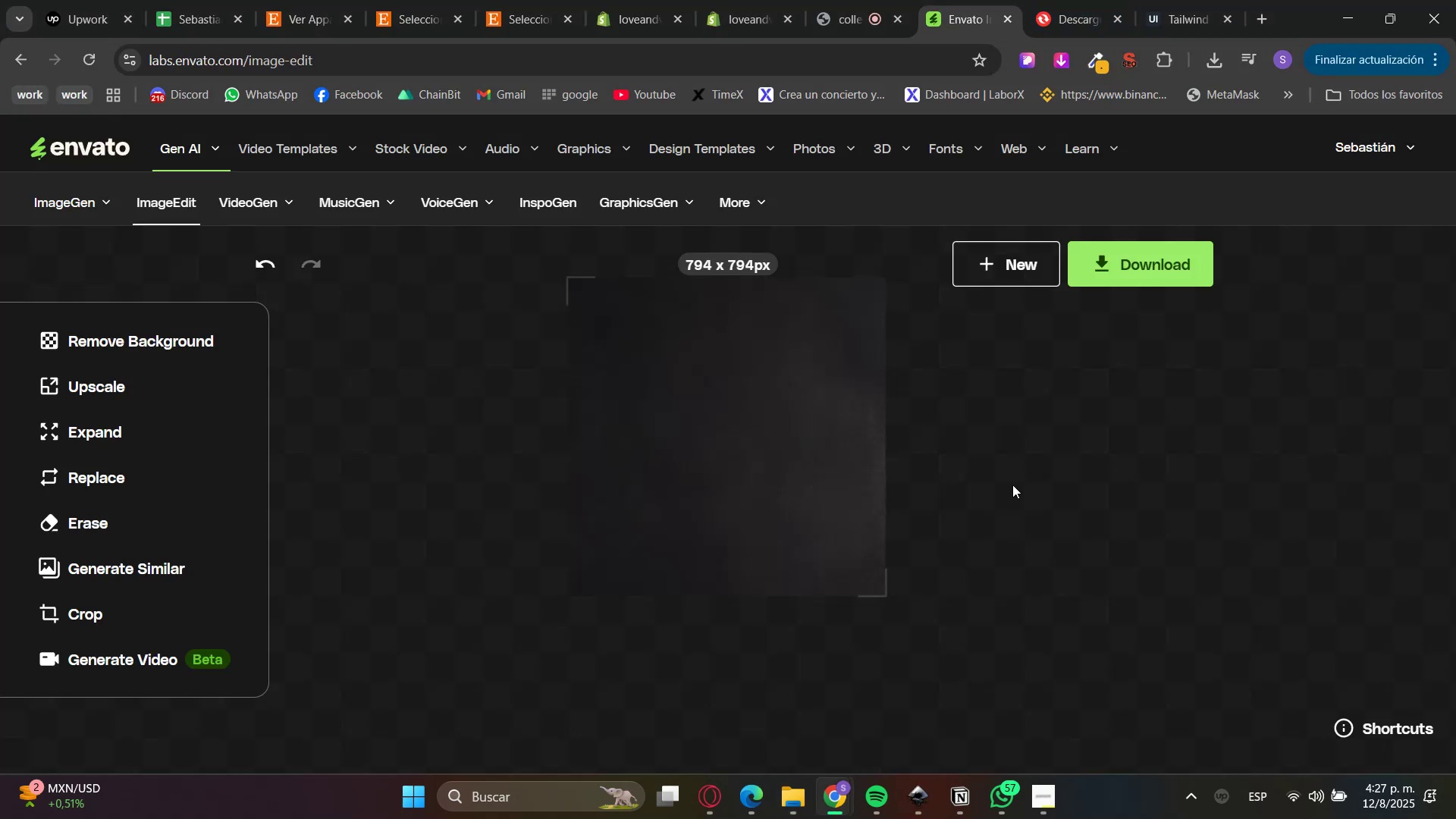 
left_click([1014, 254])
 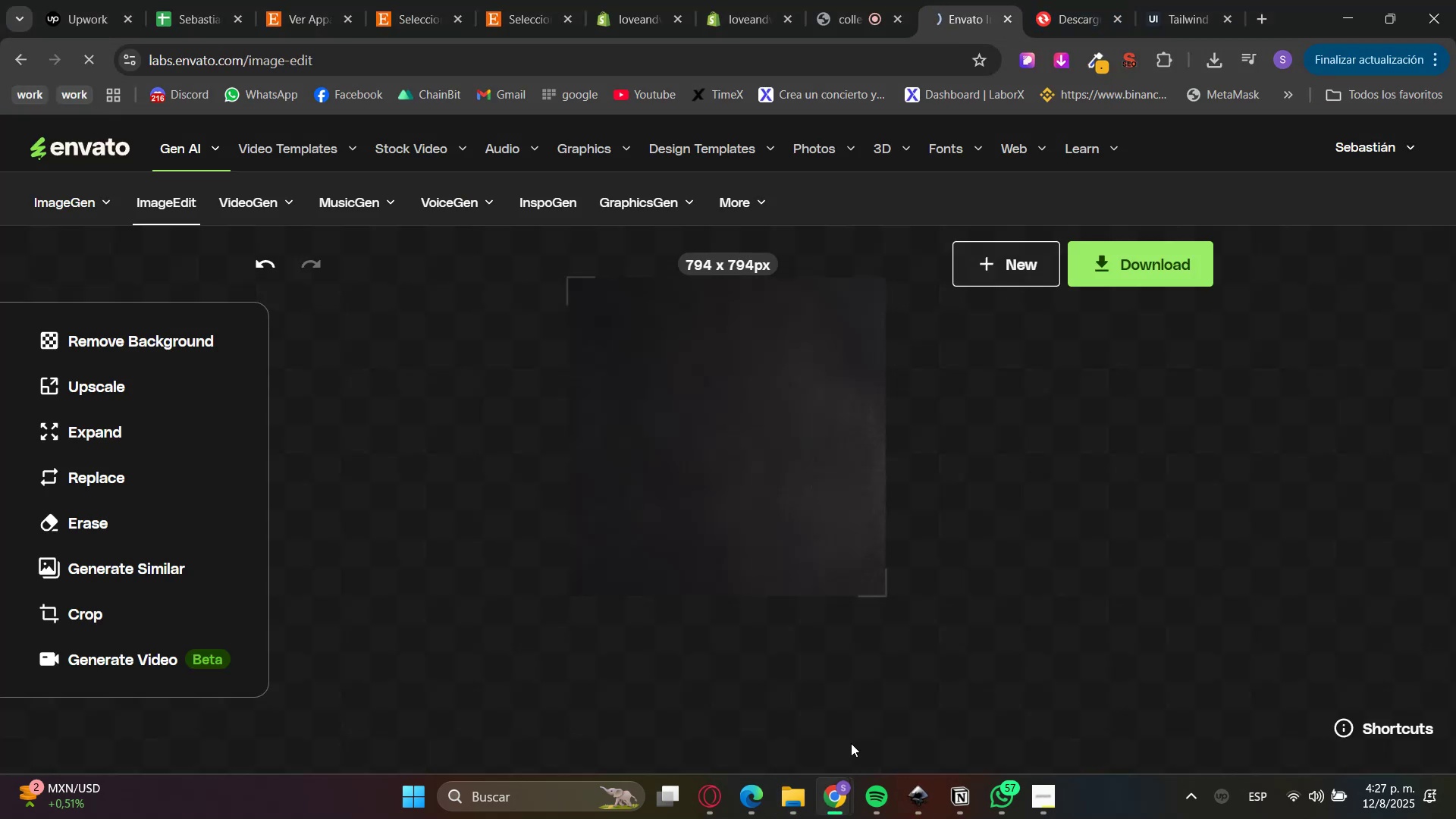 
left_click([780, 800])
 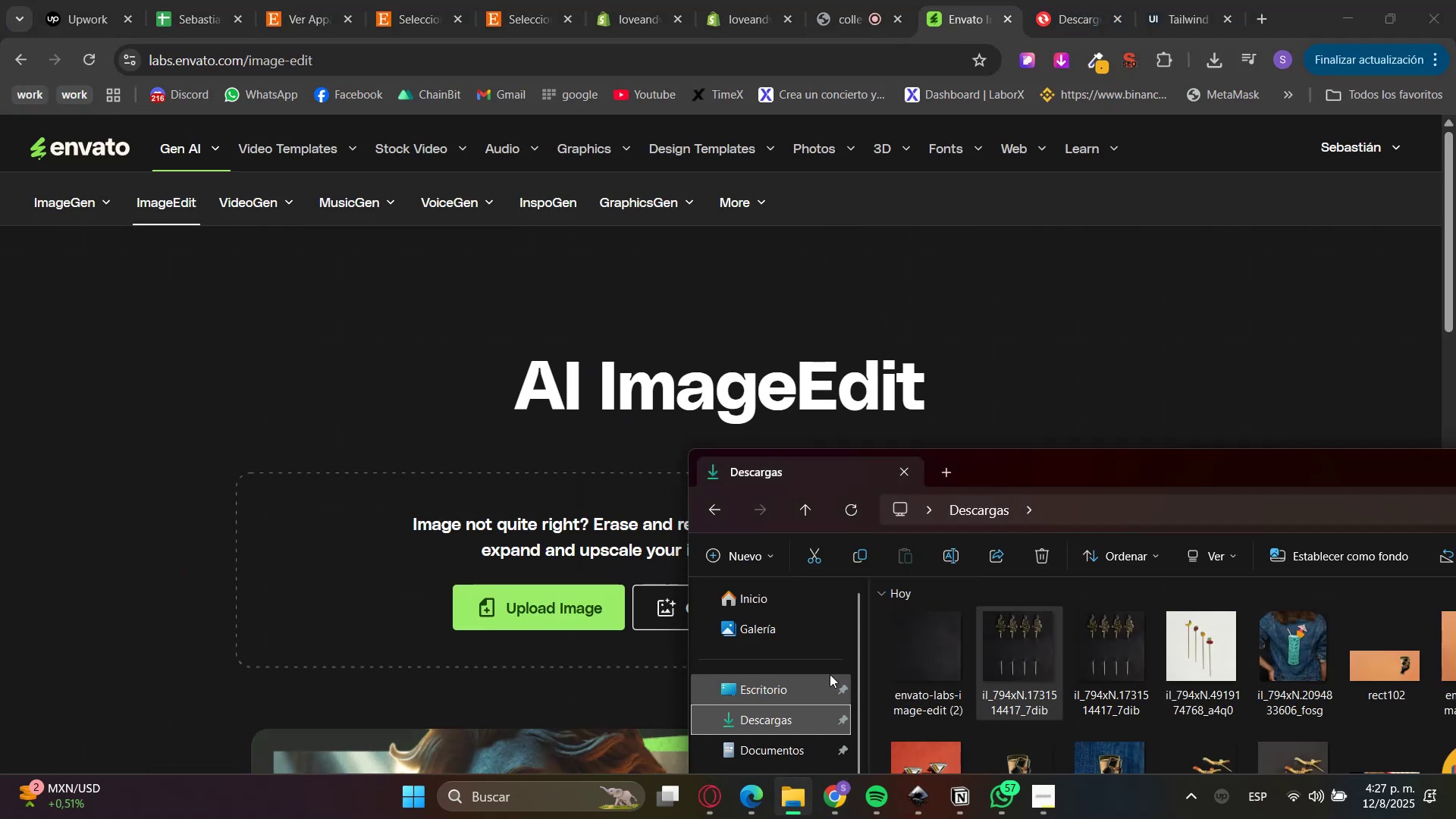 
left_click([778, 720])
 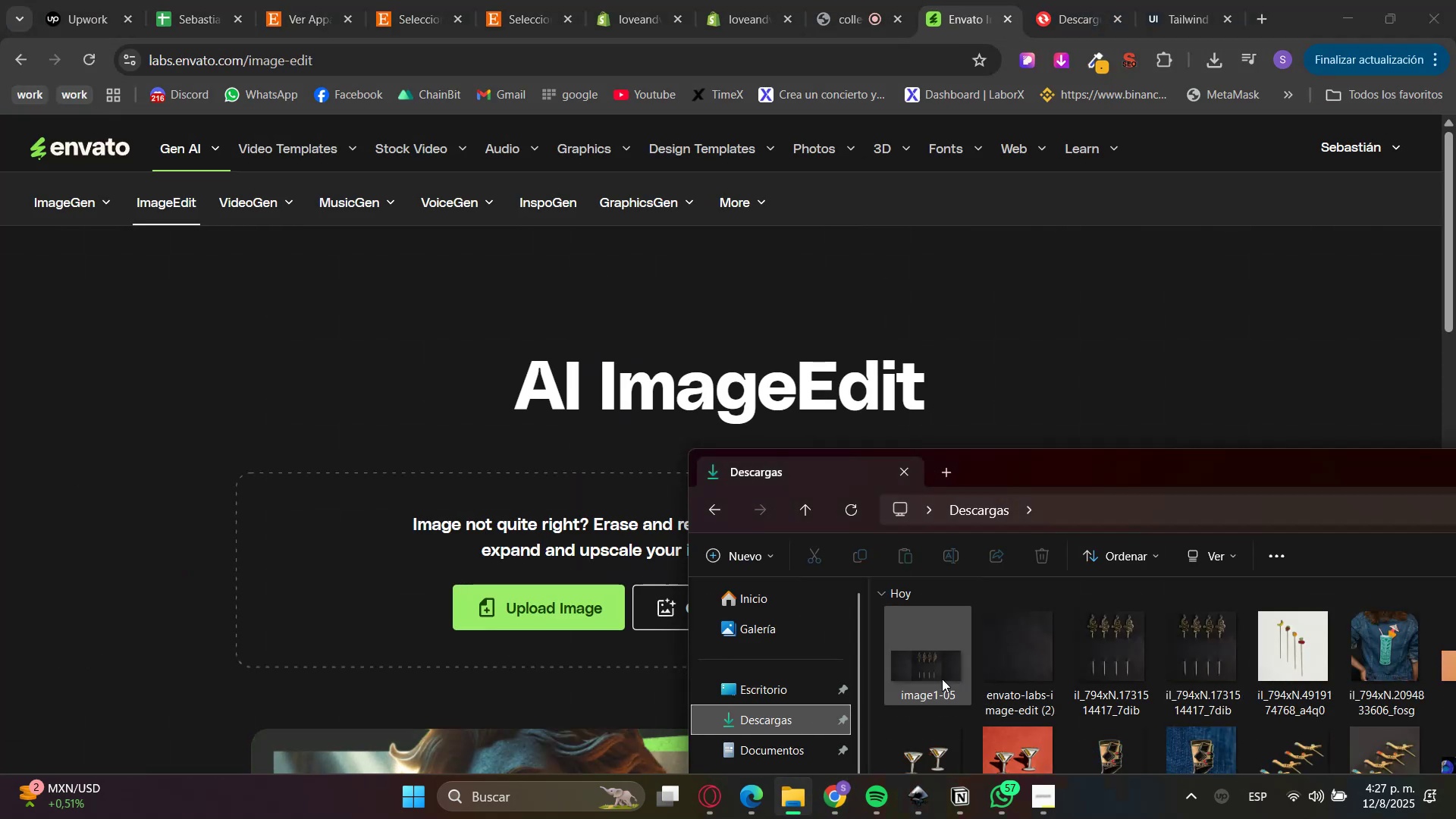 
left_click_drag(start_coordinate=[937, 655], to_coordinate=[494, 541])
 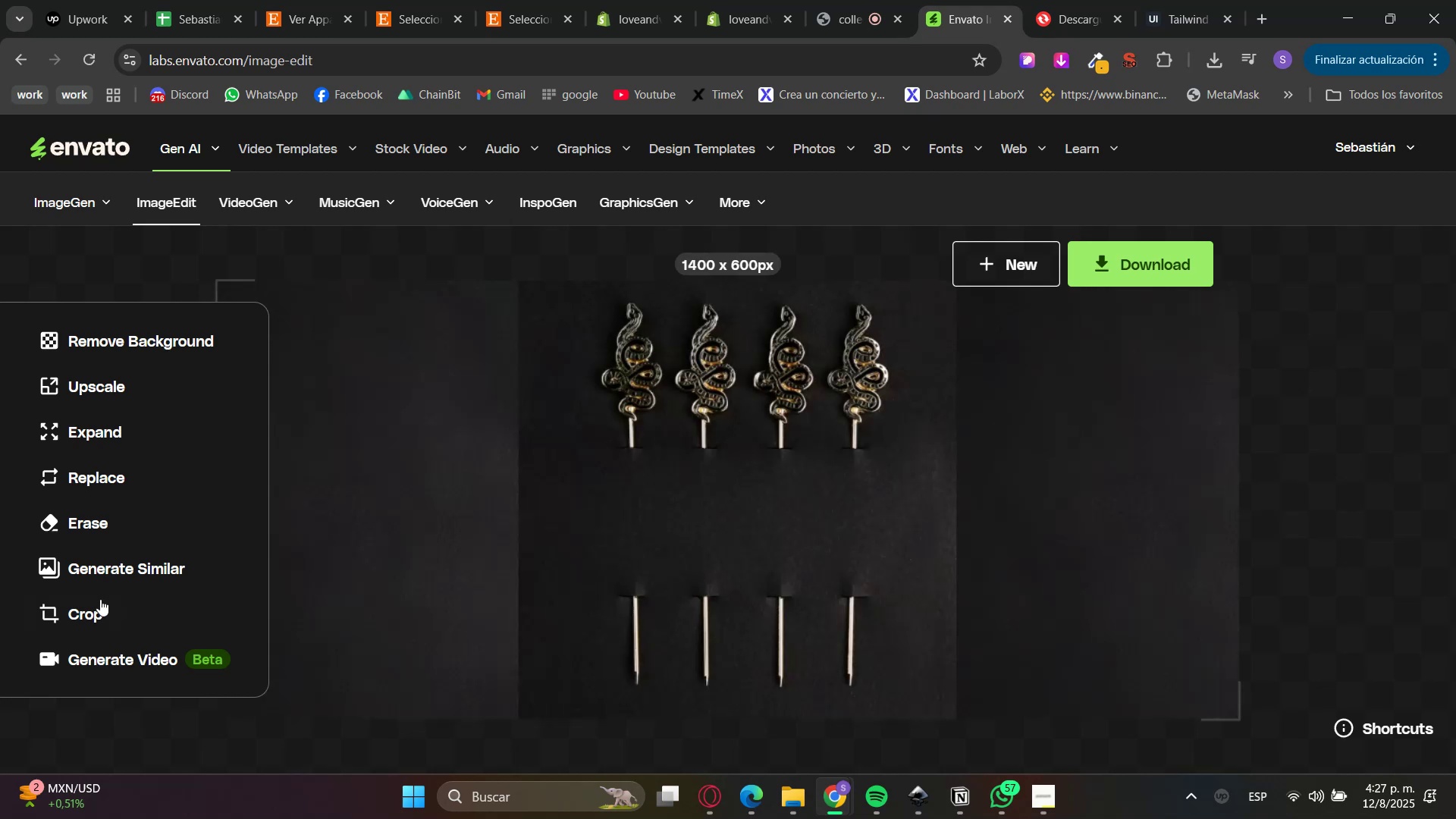 
left_click([93, 518])
 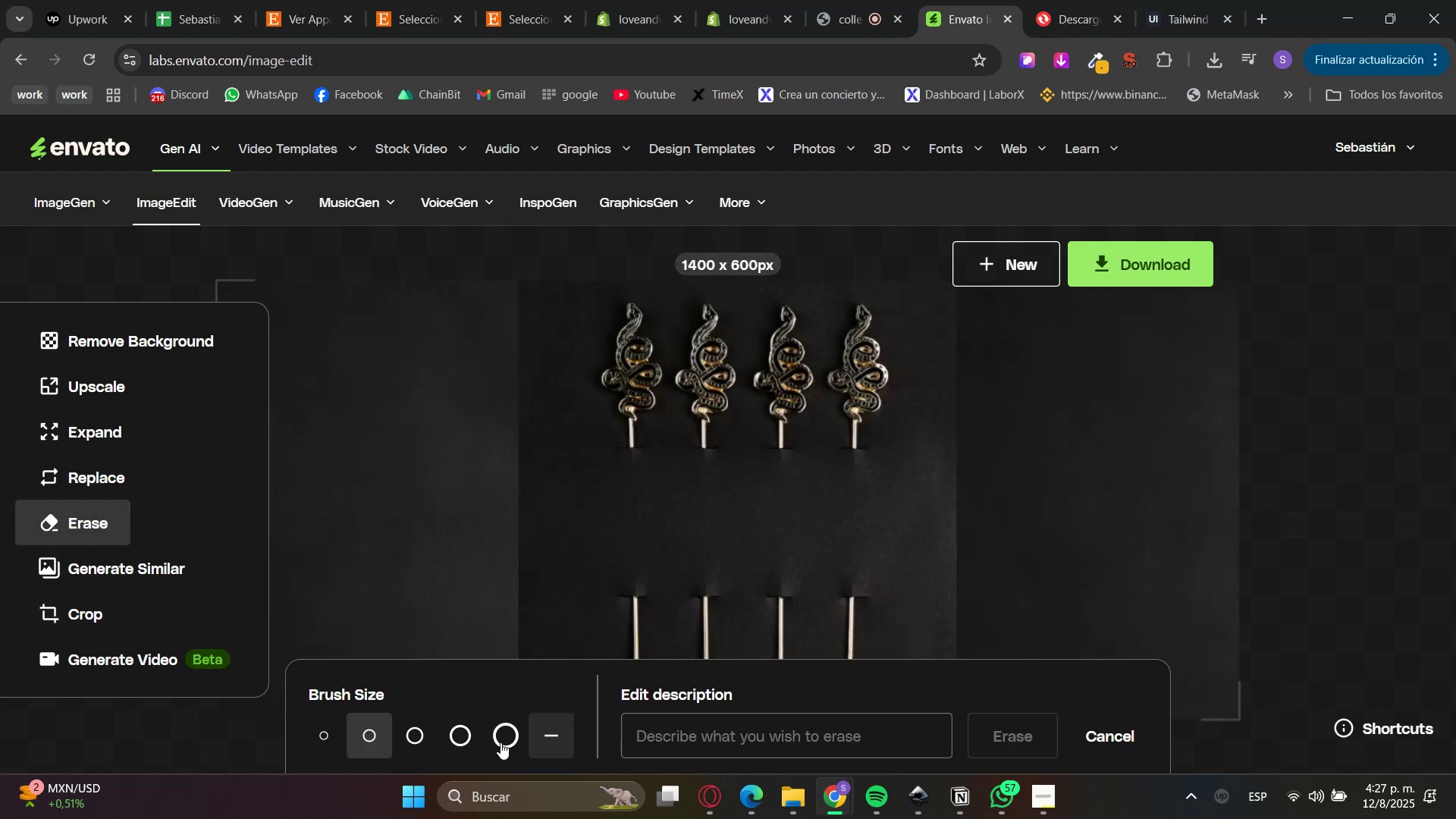 
left_click([447, 730])
 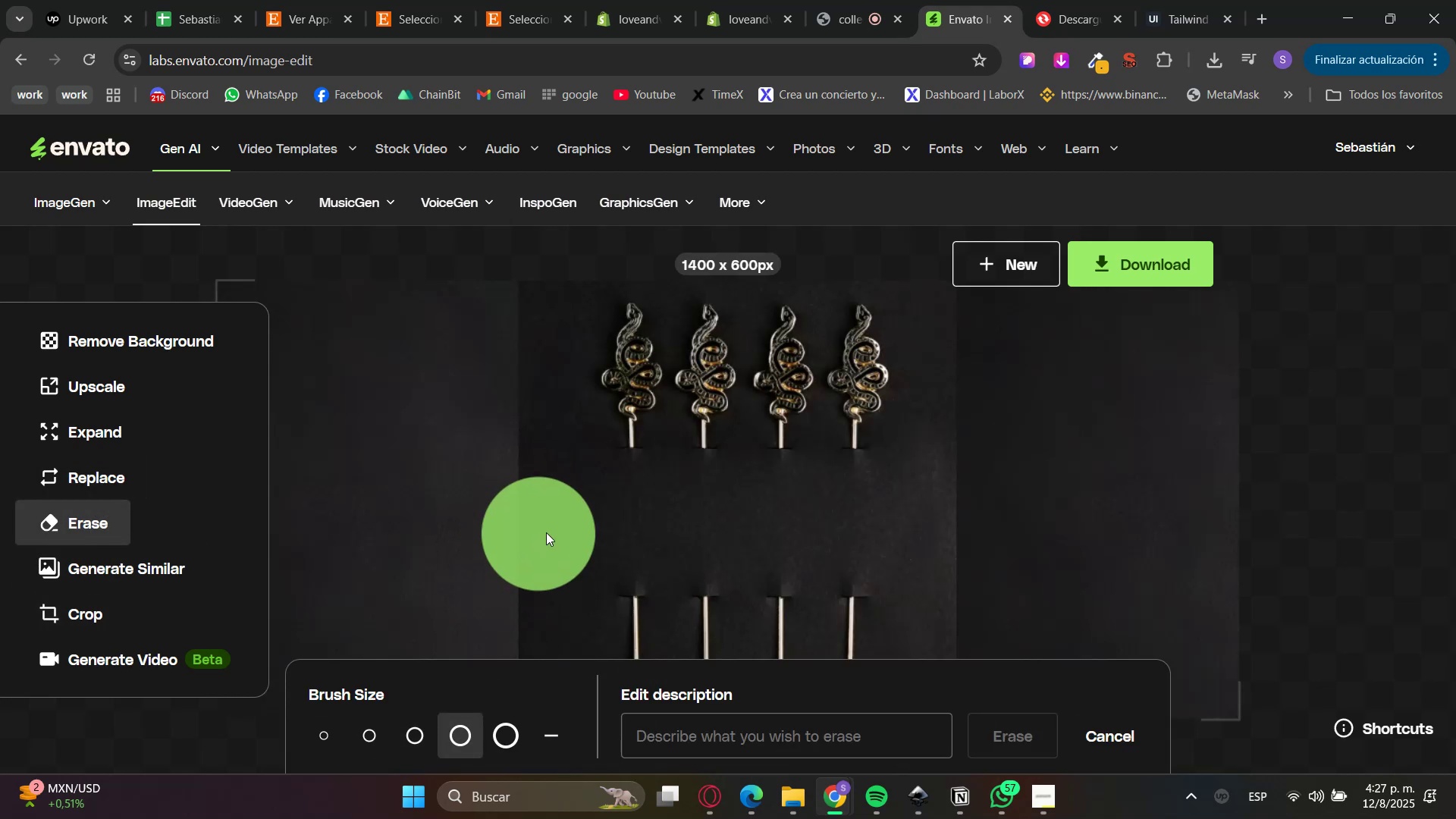 
hold_key(key=ControlLeft, duration=0.57)
scroll: coordinate [720, 510], scroll_direction: down, amount: 7.0
 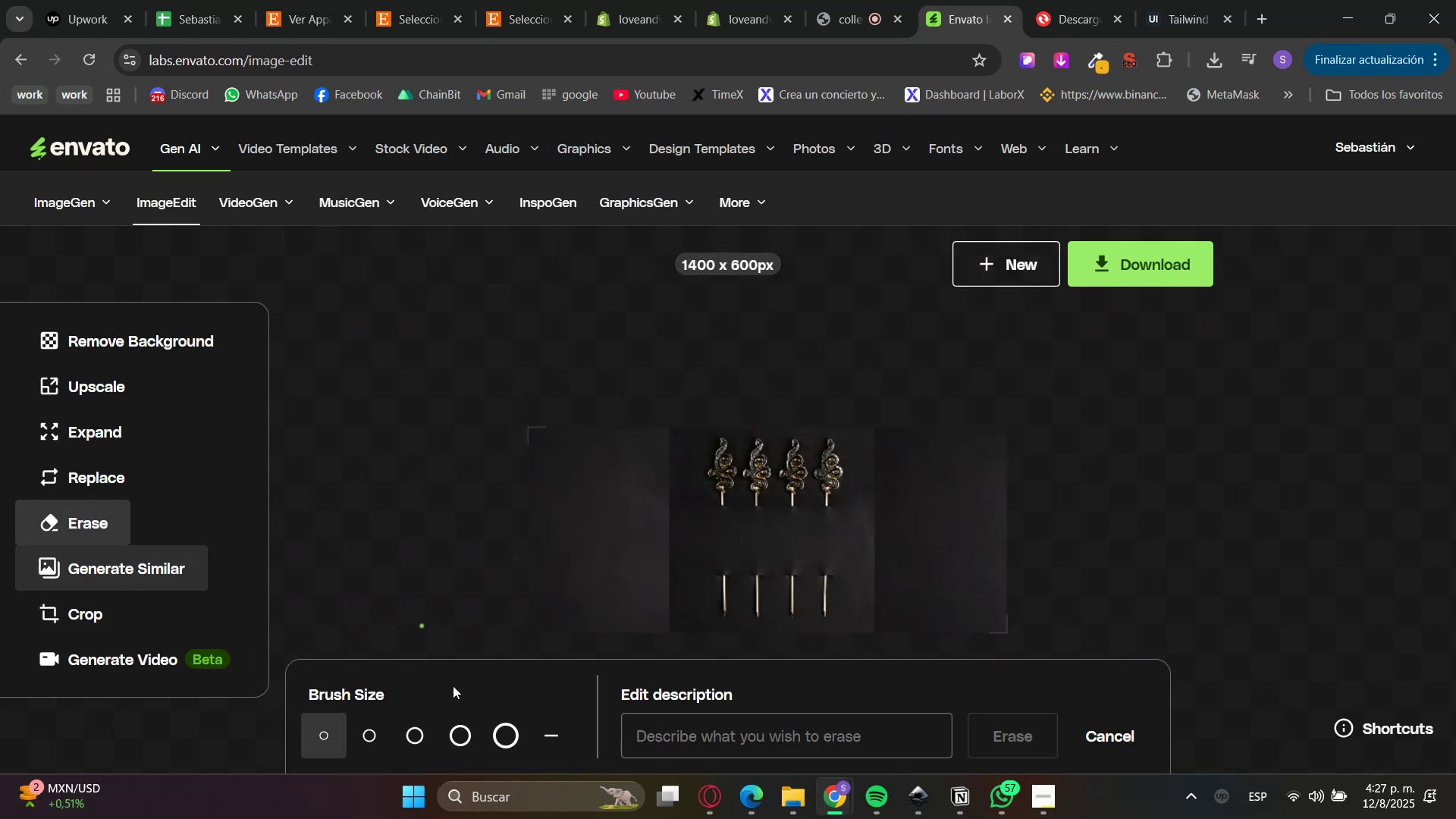 
left_click([438, 740])
 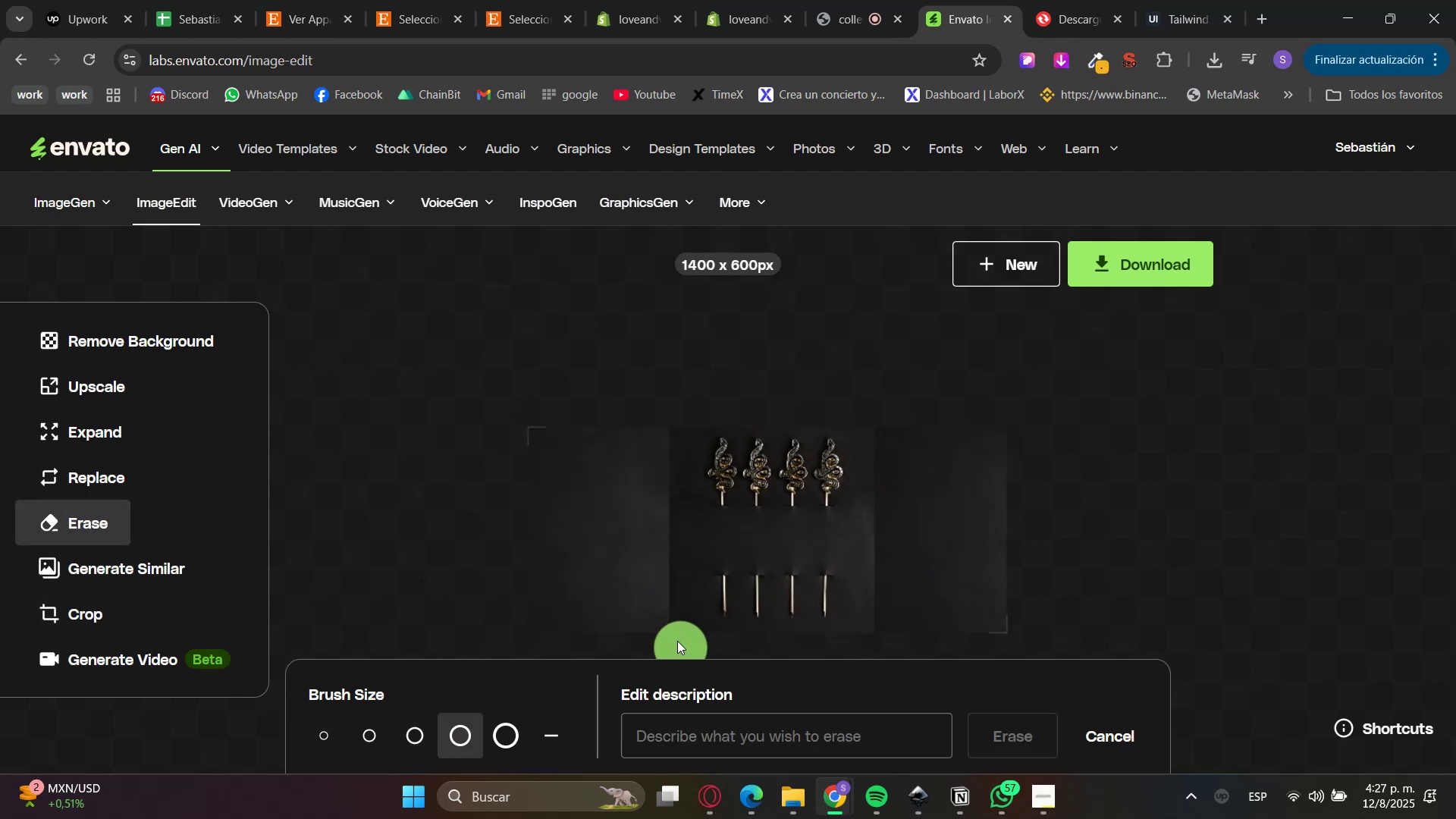 
left_click_drag(start_coordinate=[668, 636], to_coordinate=[674, 441])
 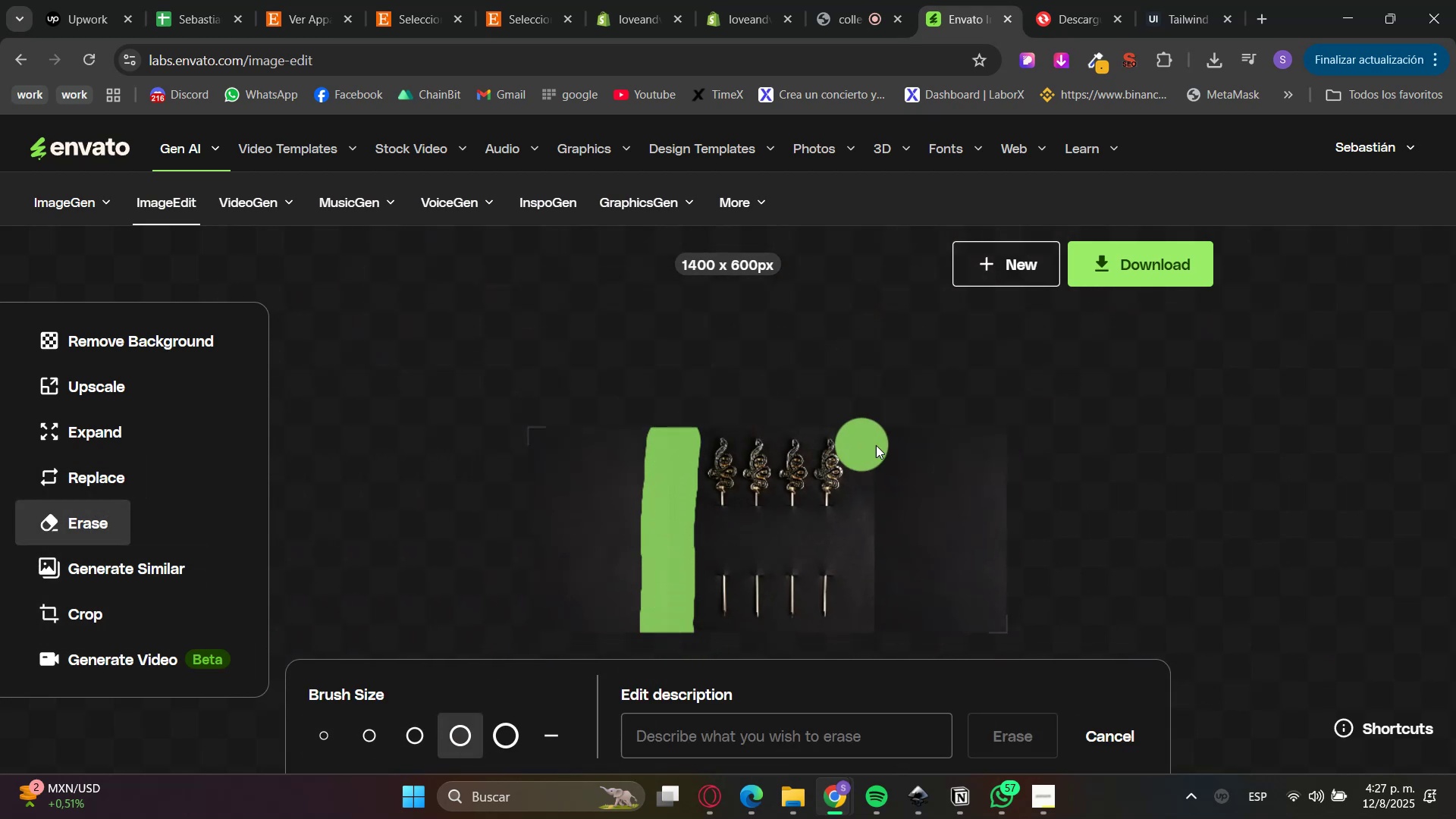 
left_click_drag(start_coordinate=[886, 432], to_coordinate=[877, 632])
 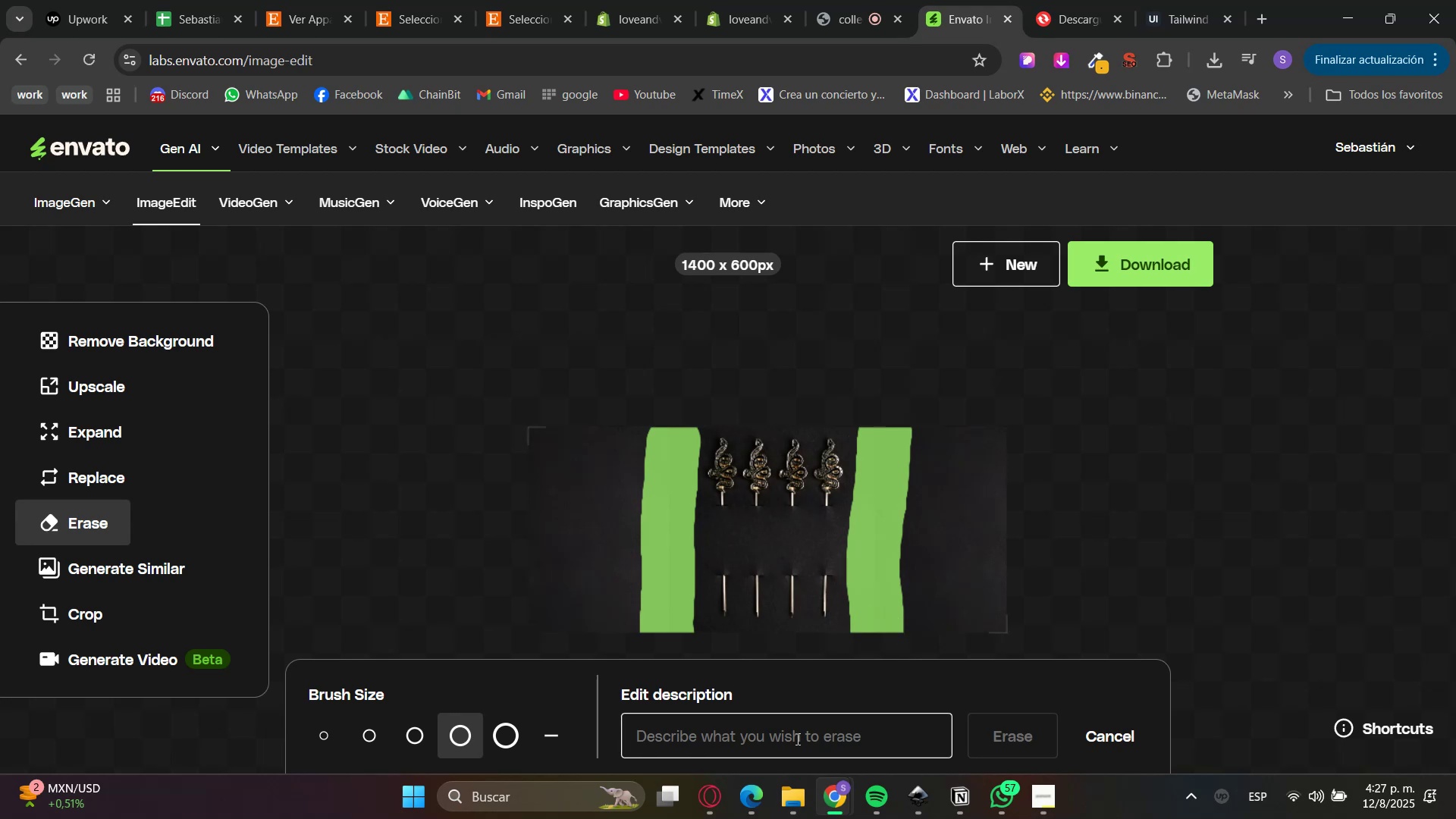 
left_click([792, 745])
 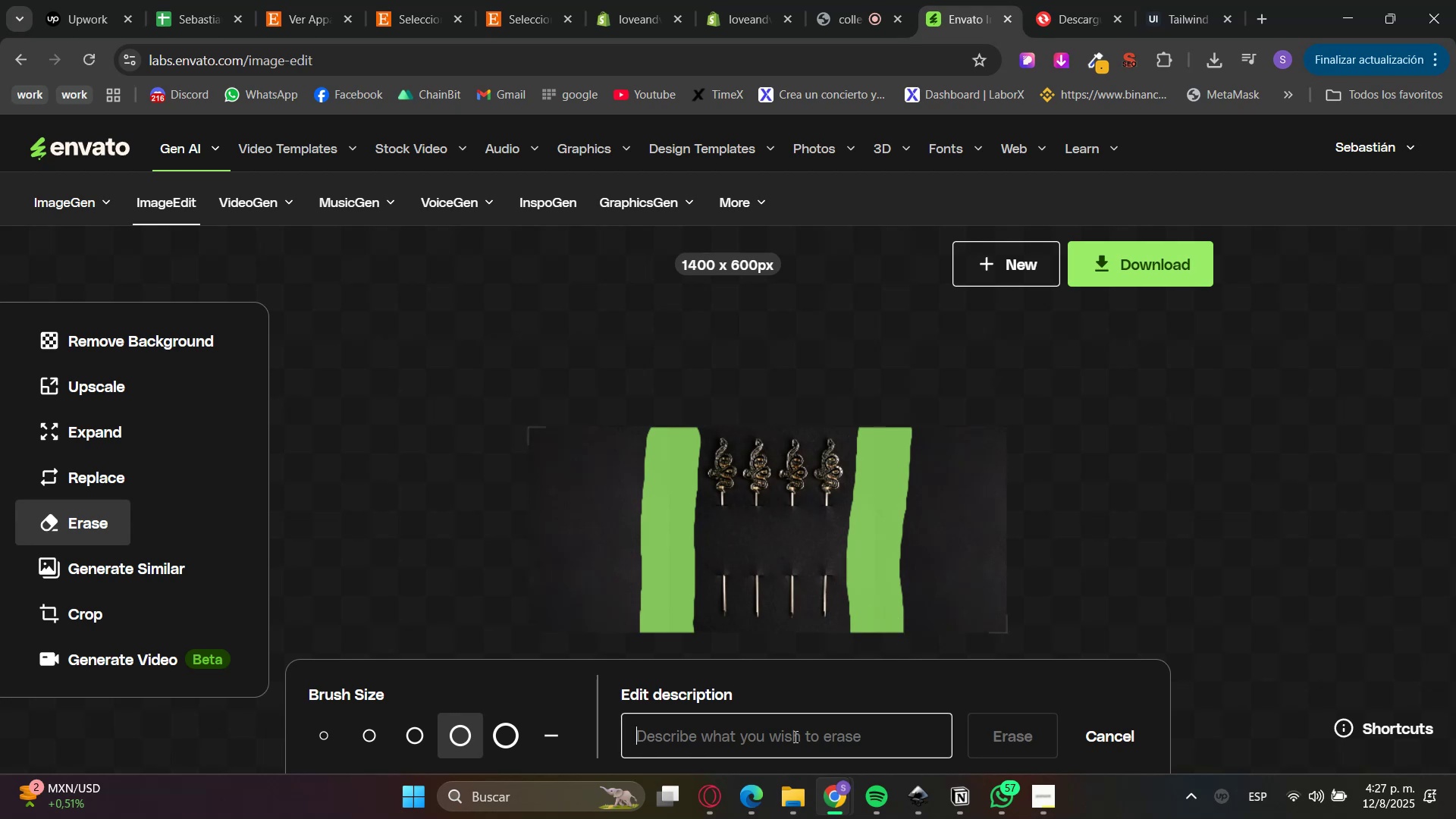 
type(cp,)
key(Backspace)
key(Backspace)
type(ombine botjh)
key(Backspace)
key(Backspace)
type(h backgrounds)
 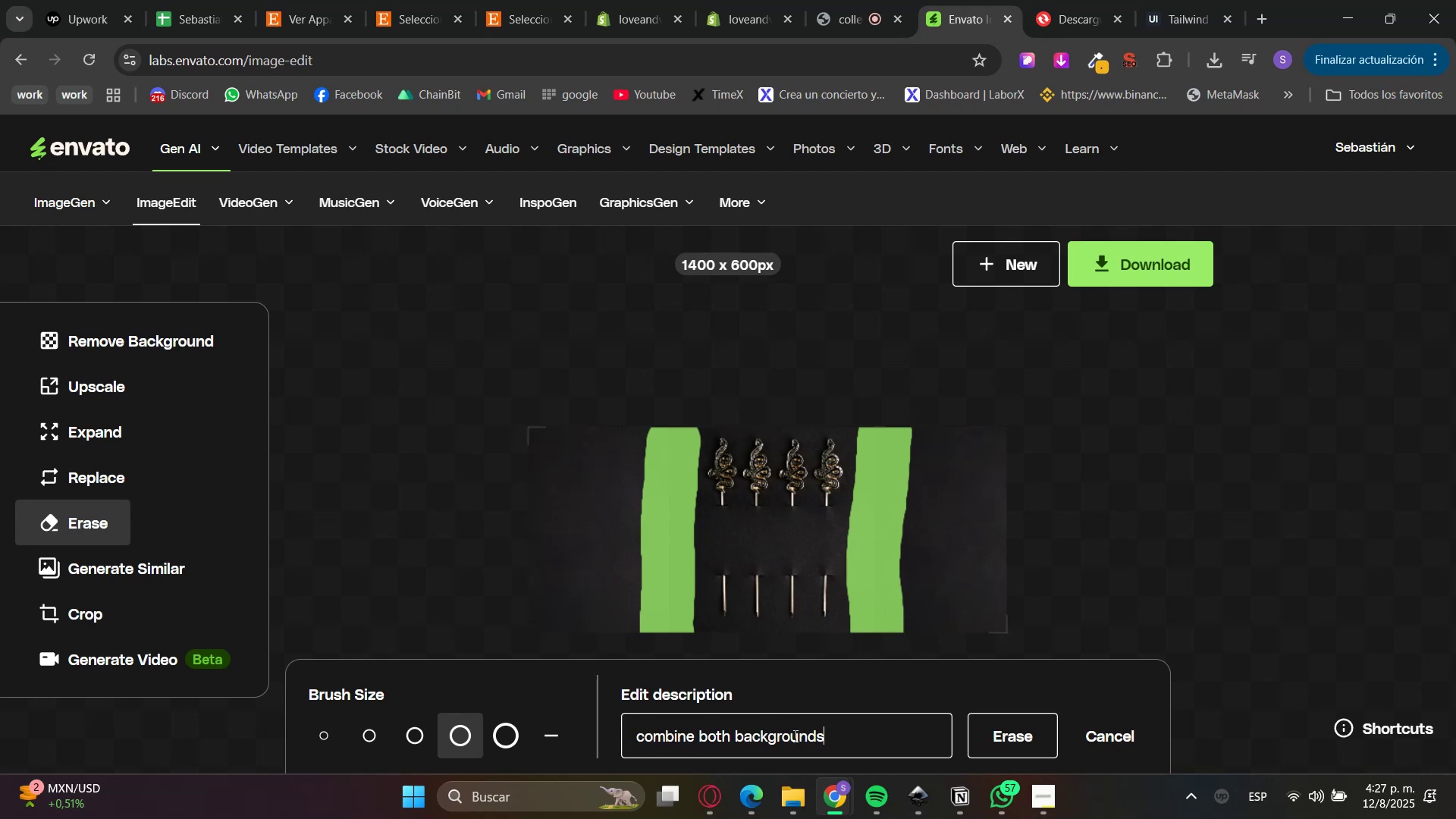 
key(Enter)
 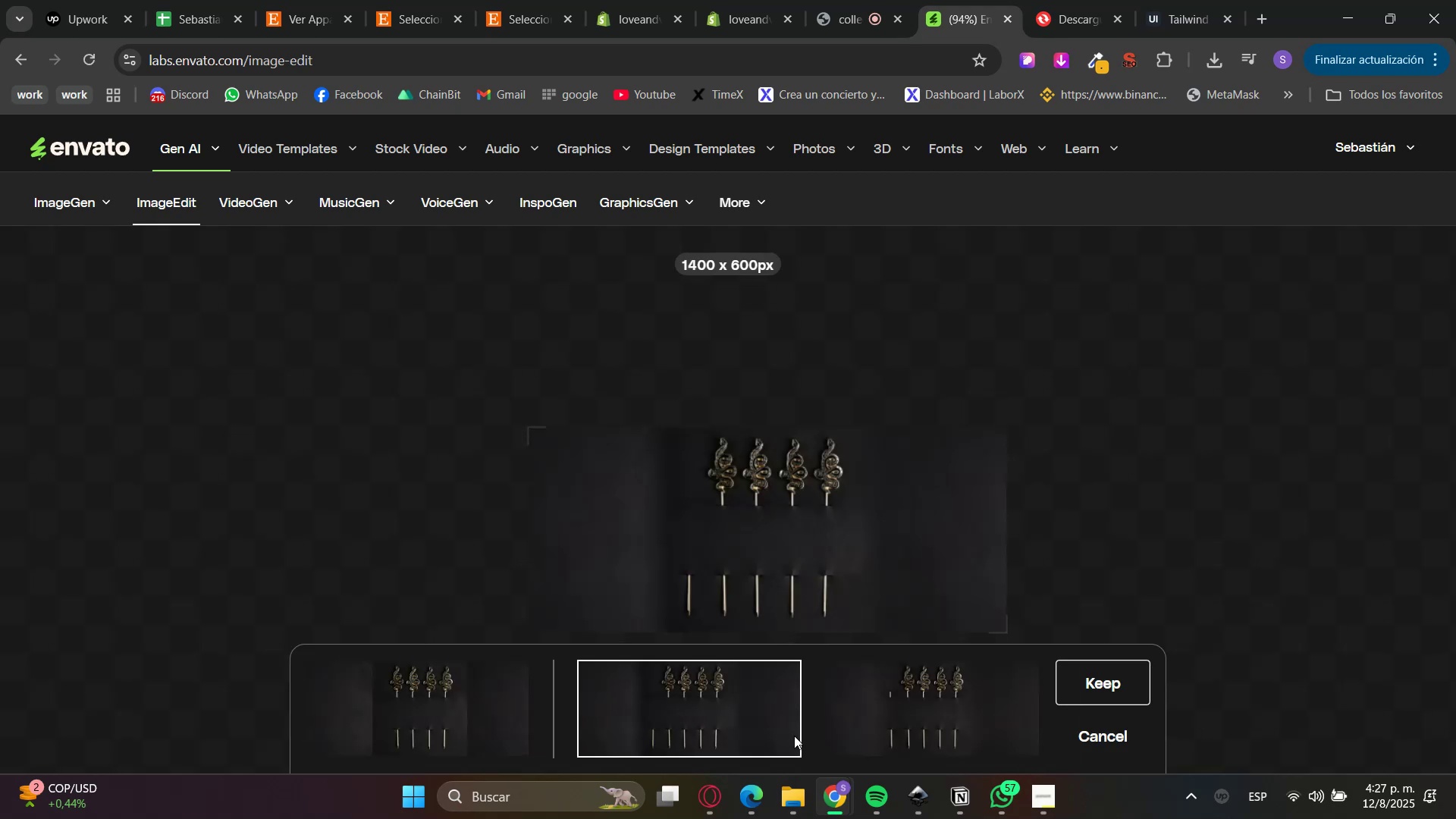 
wait(18.61)
 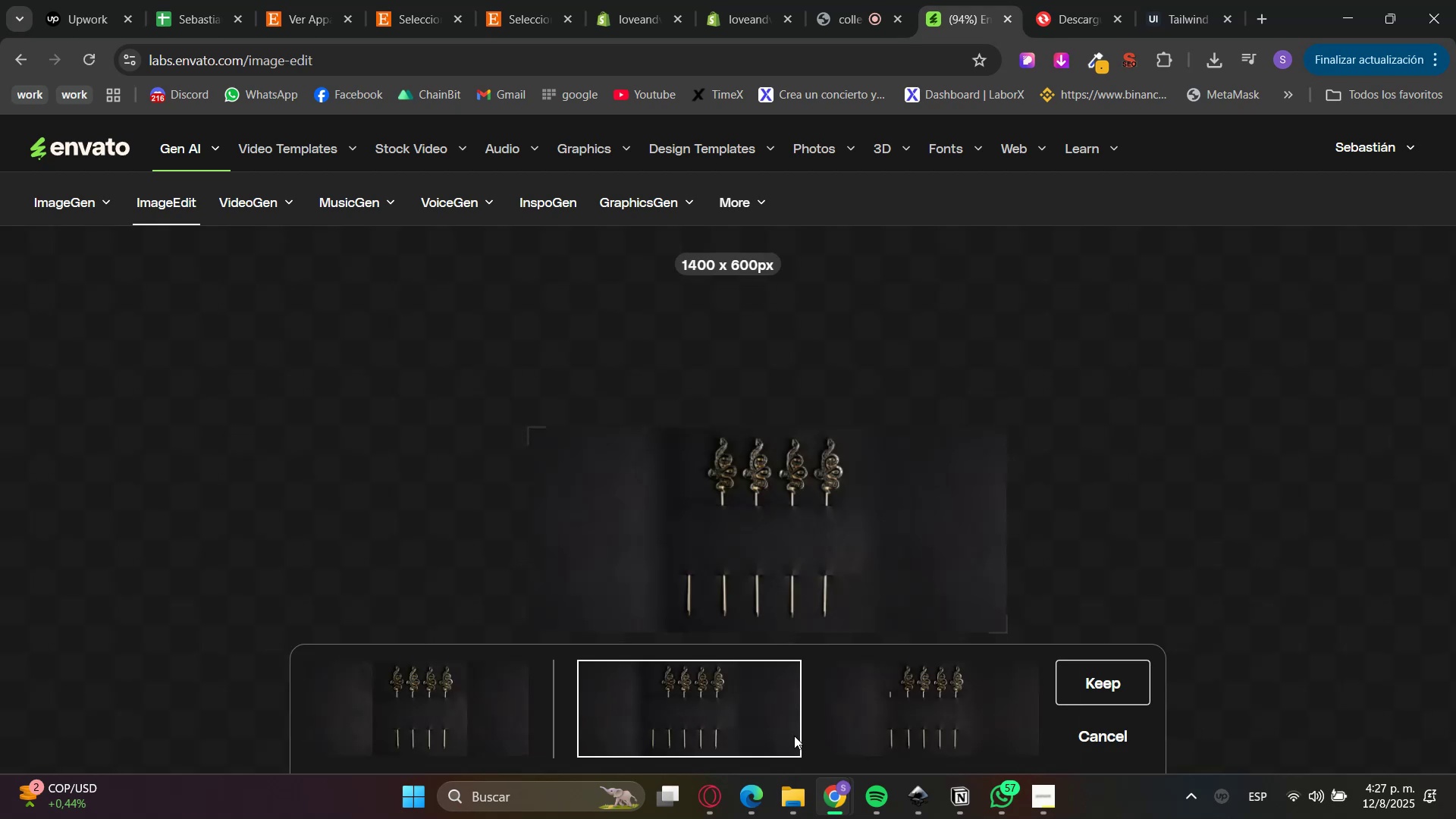 
left_click([1146, 682])
 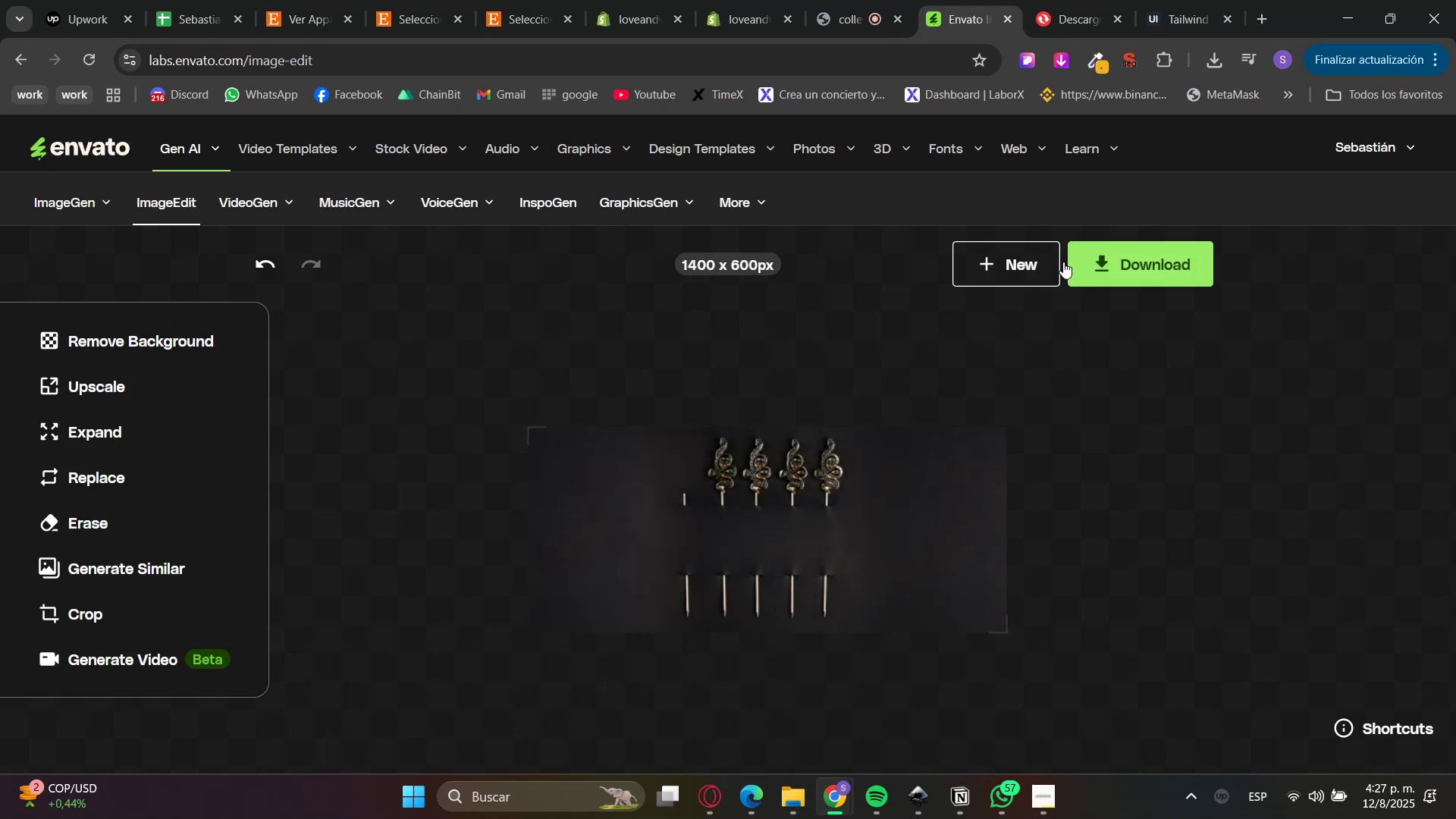 
left_click([1124, 249])
 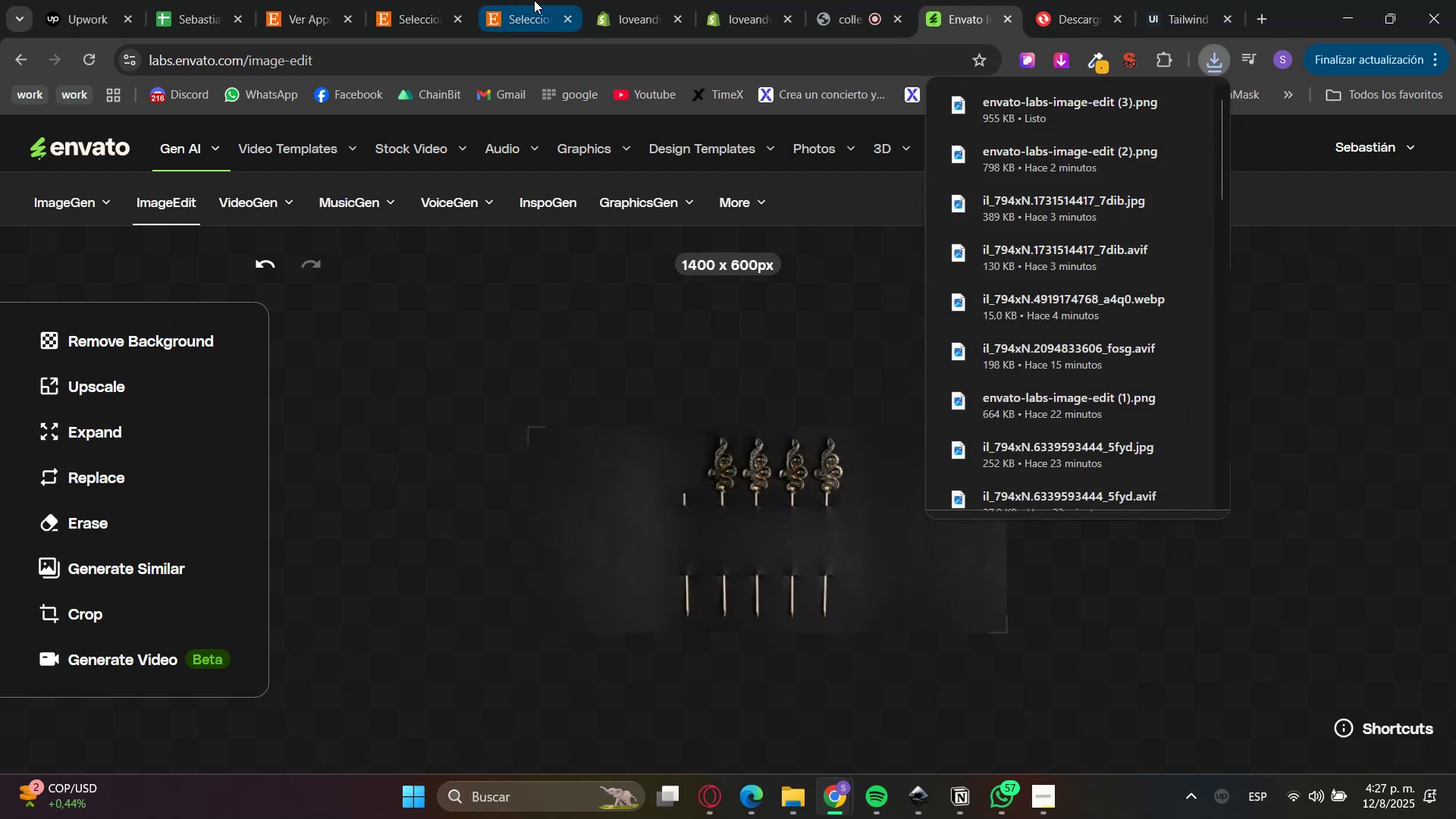 
double_click([667, 0])
 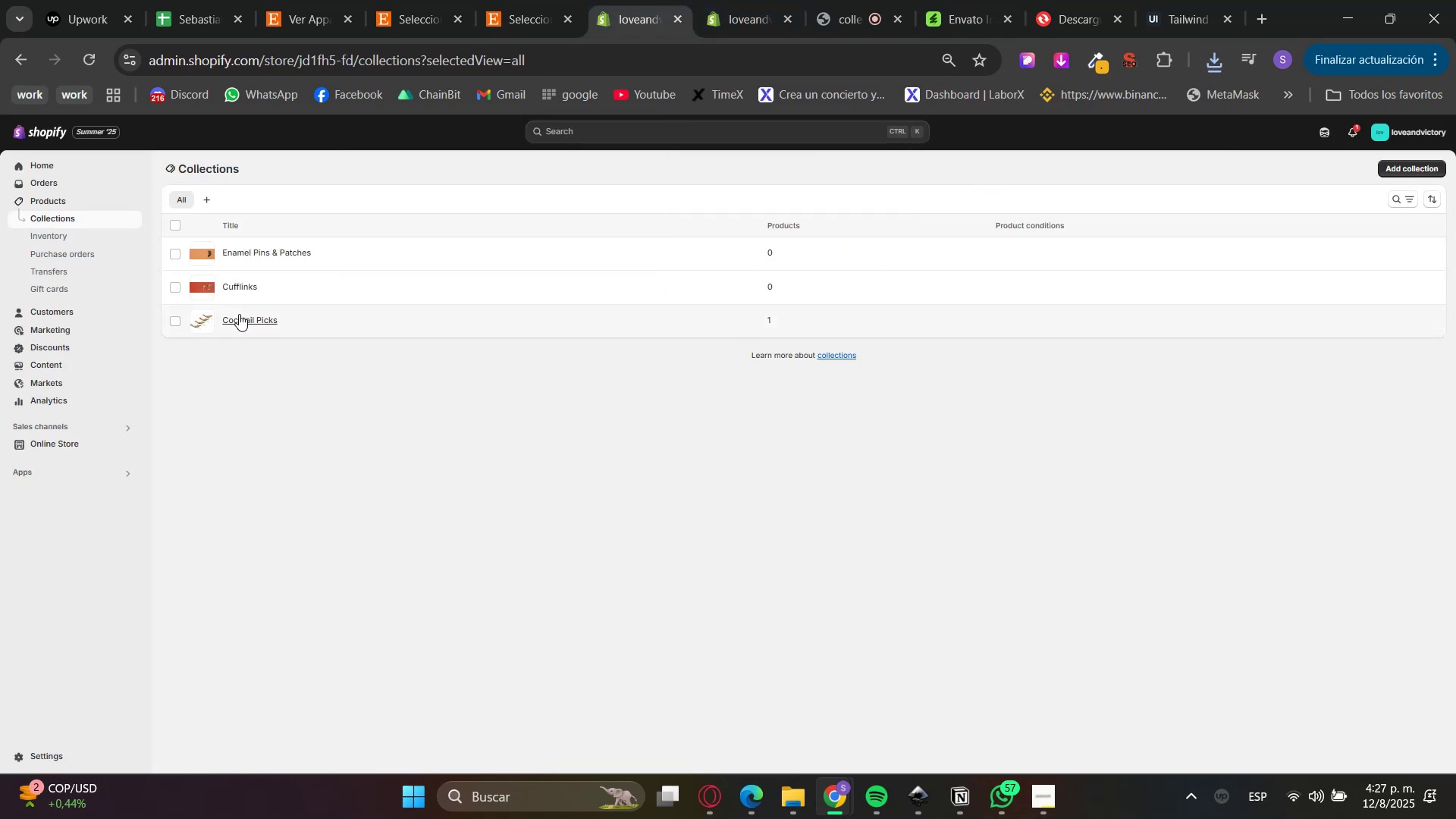 
left_click([251, 315])
 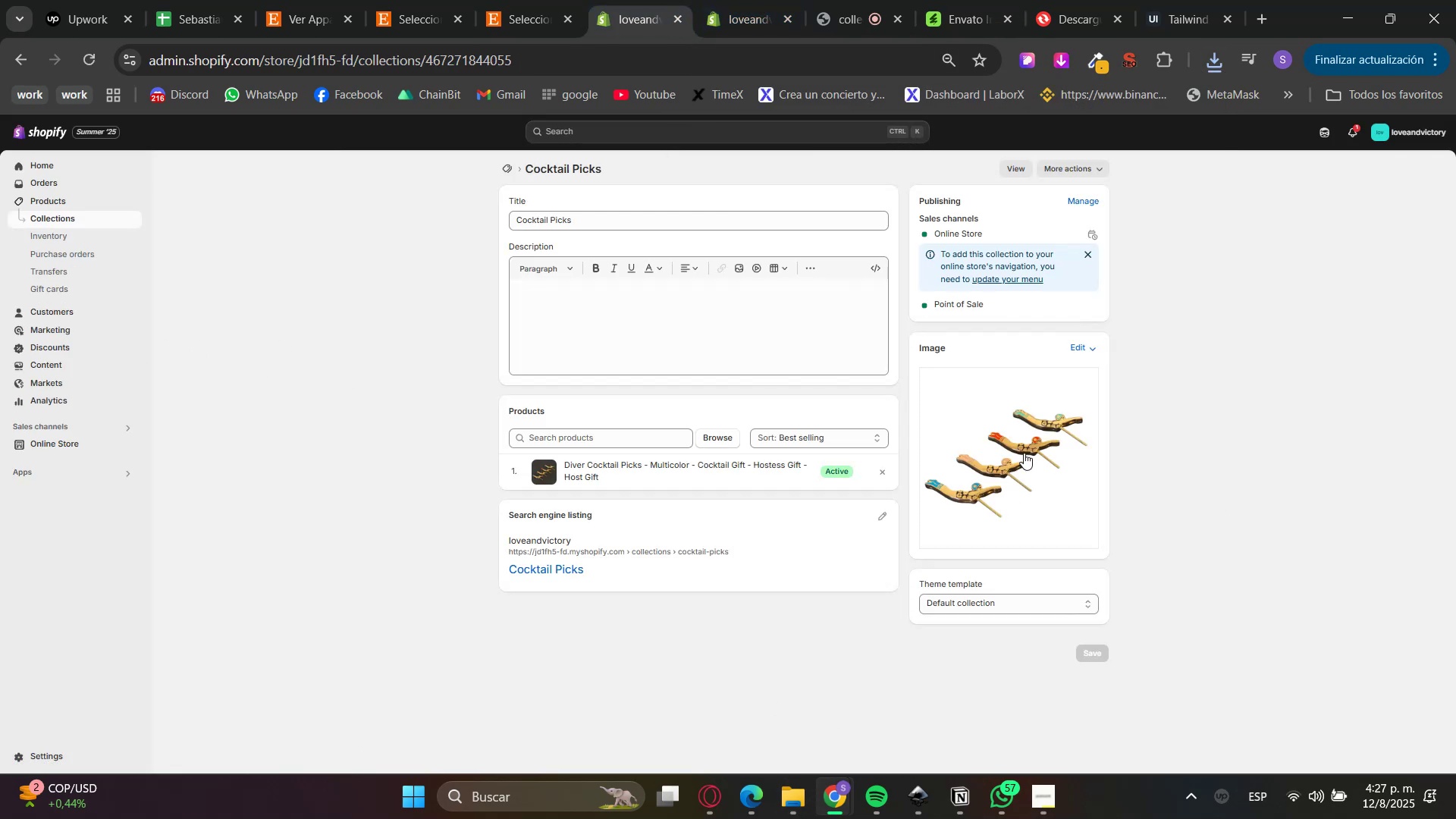 
double_click([1076, 376])
 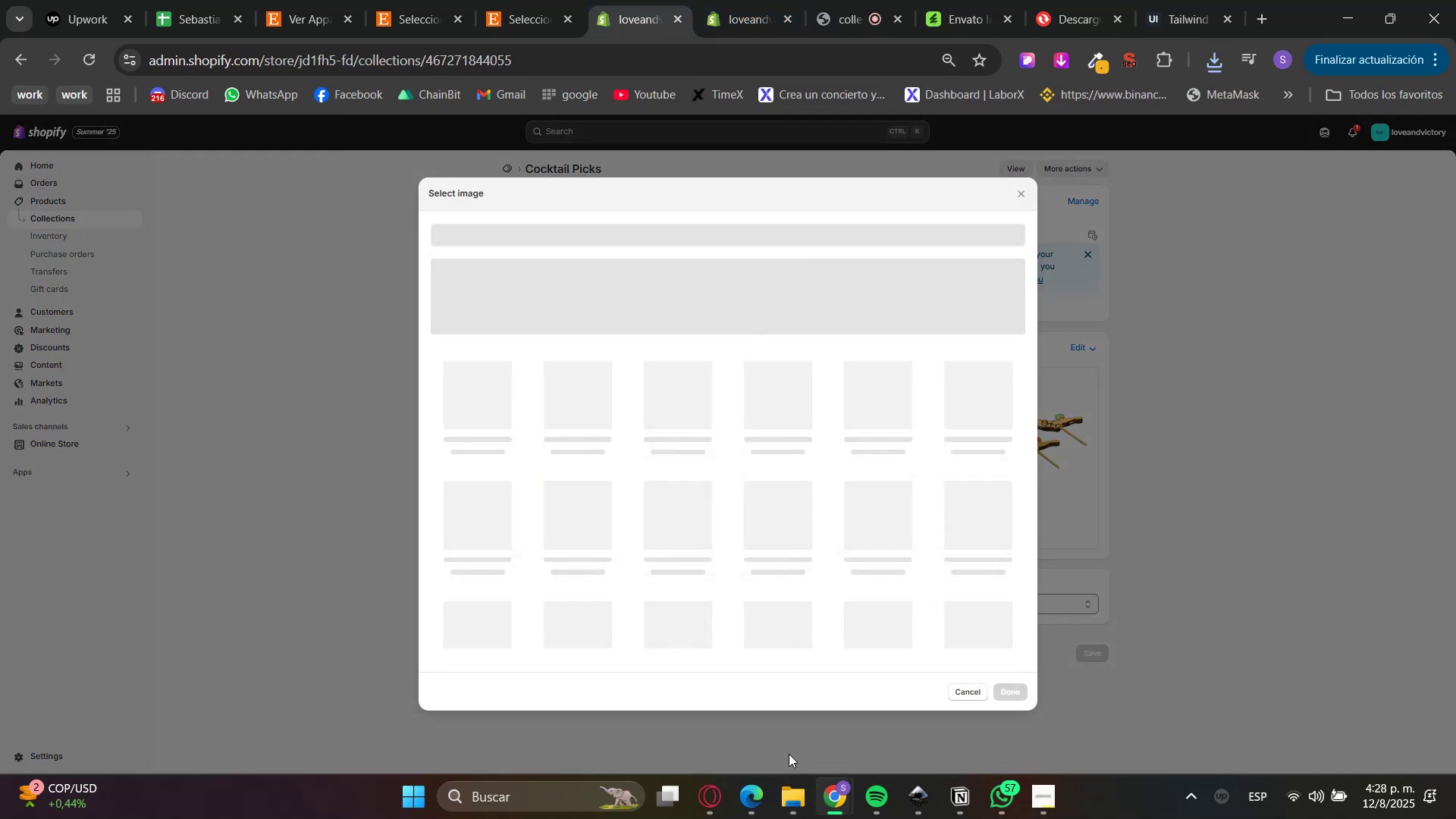 
left_click([799, 794])
 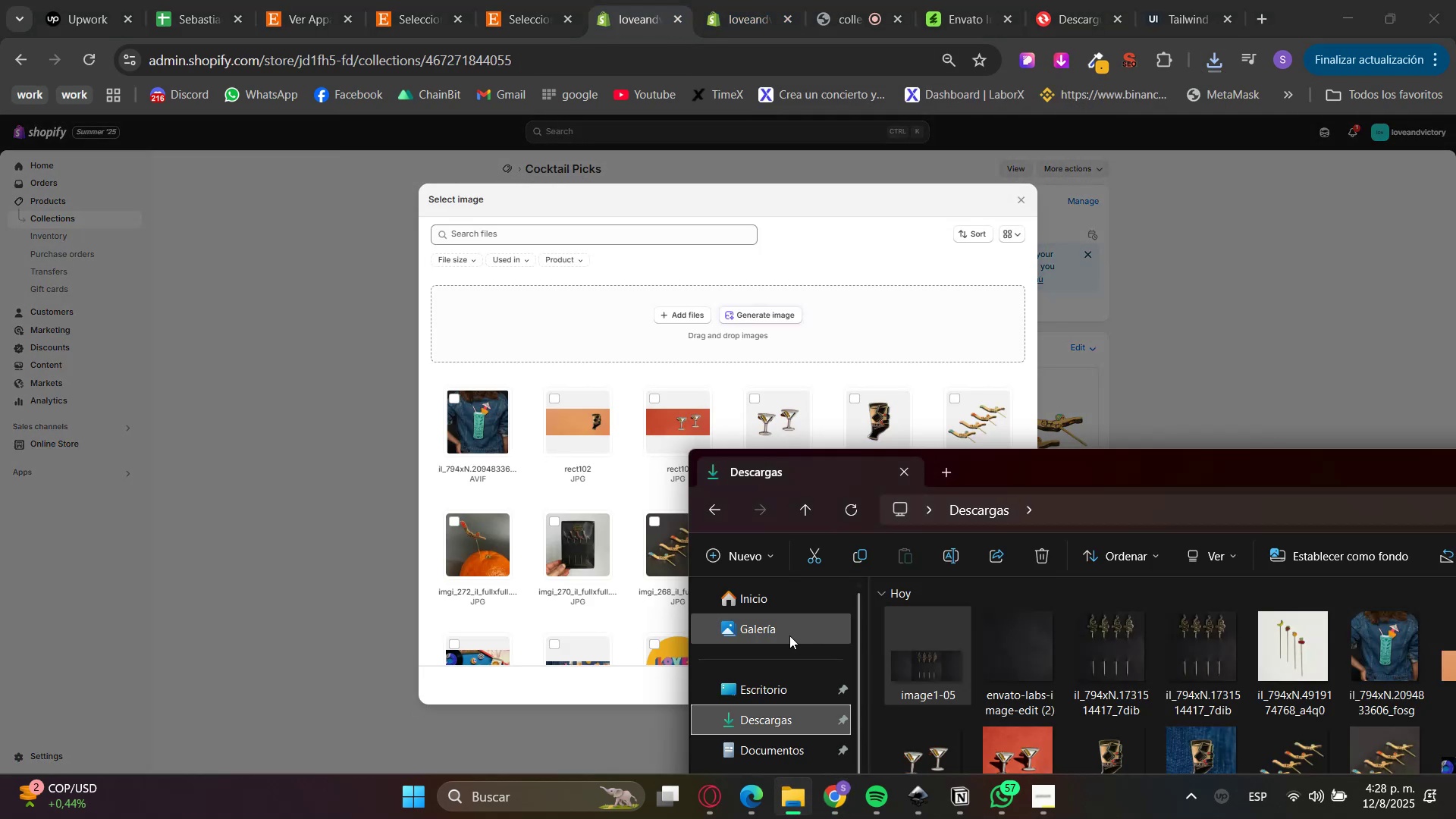 
left_click([760, 719])
 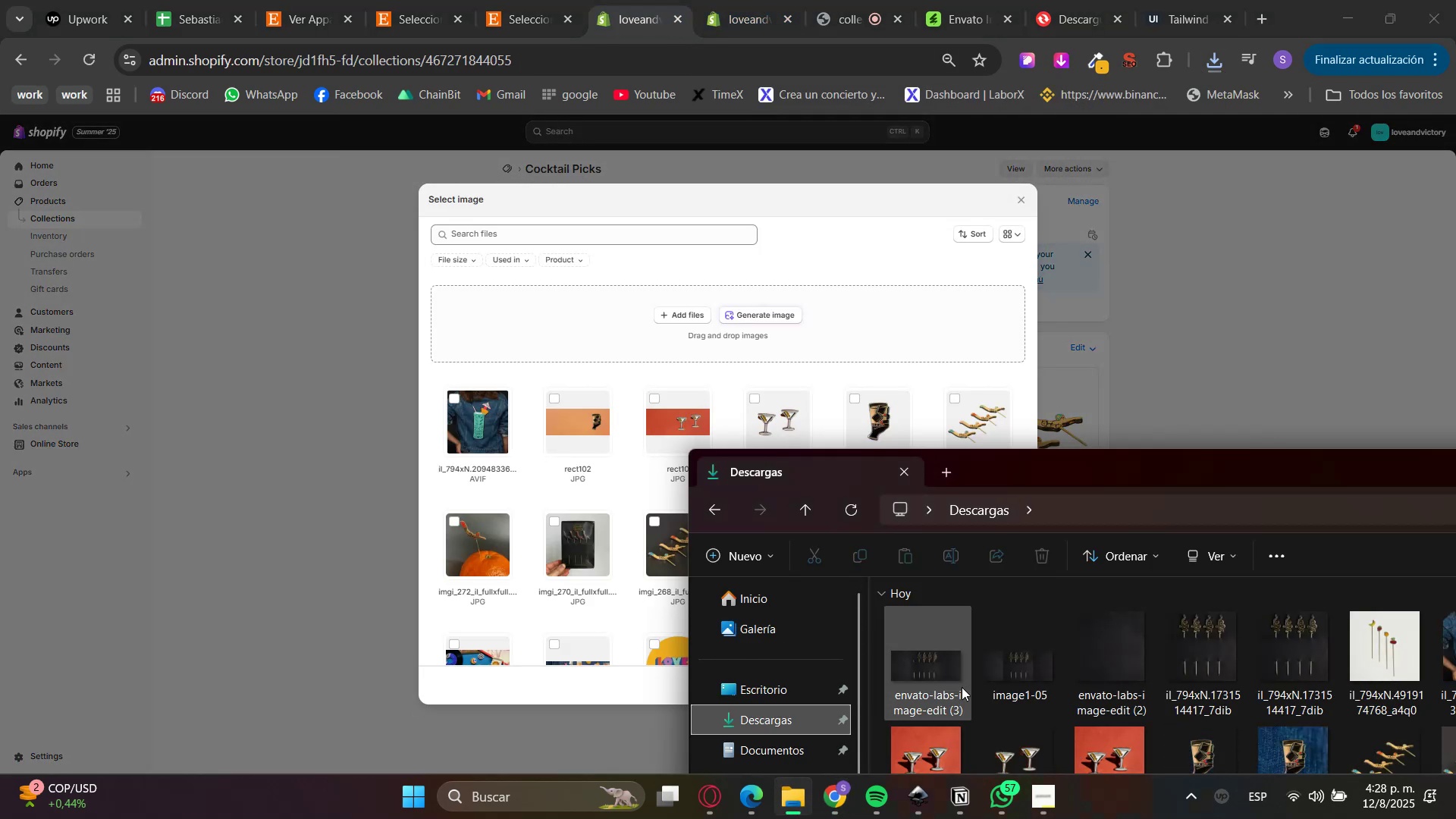 
left_click_drag(start_coordinate=[922, 670], to_coordinate=[605, 323])
 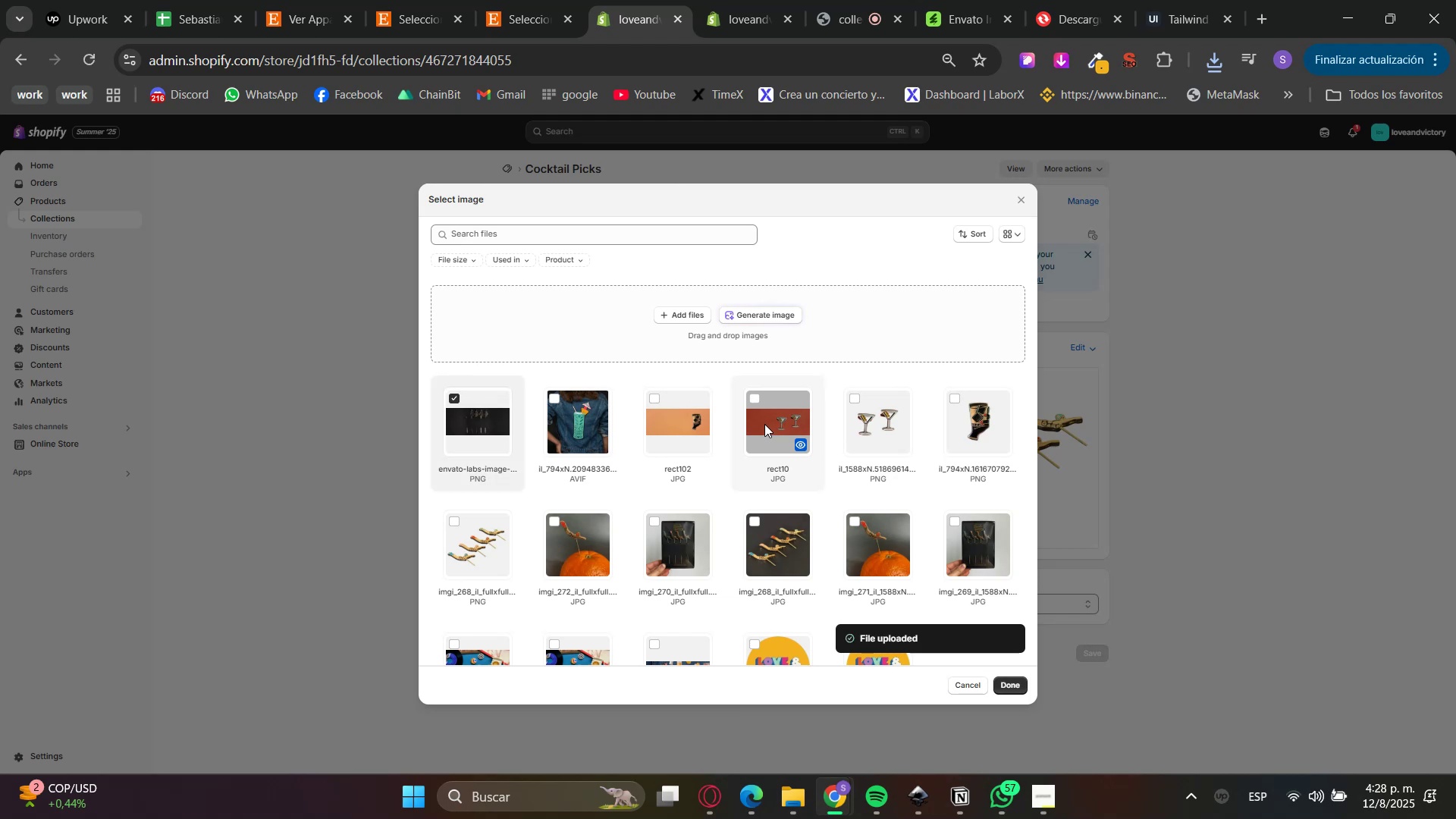 
wait(5.92)
 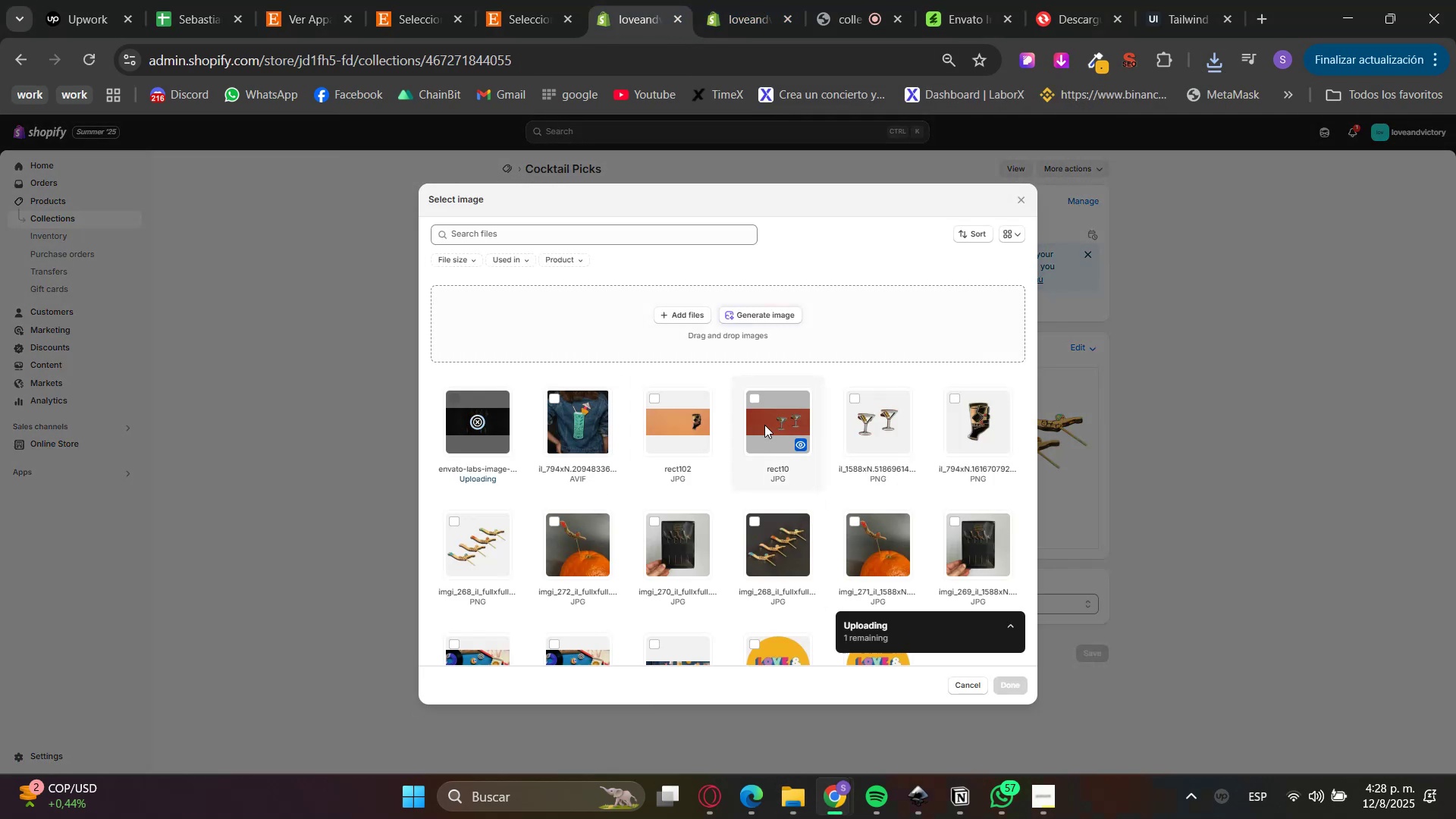 
left_click([1015, 684])
 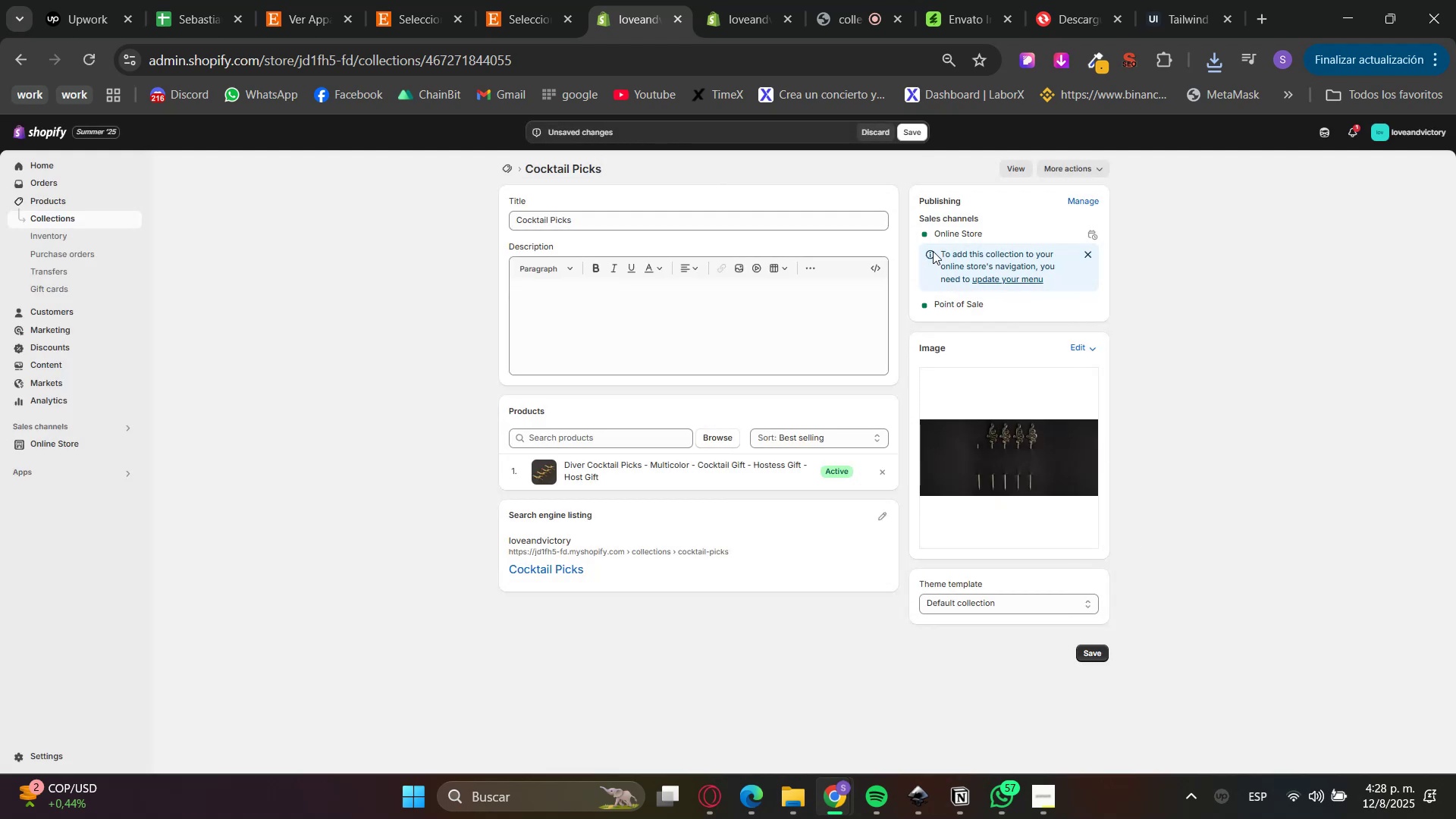 
left_click([903, 130])
 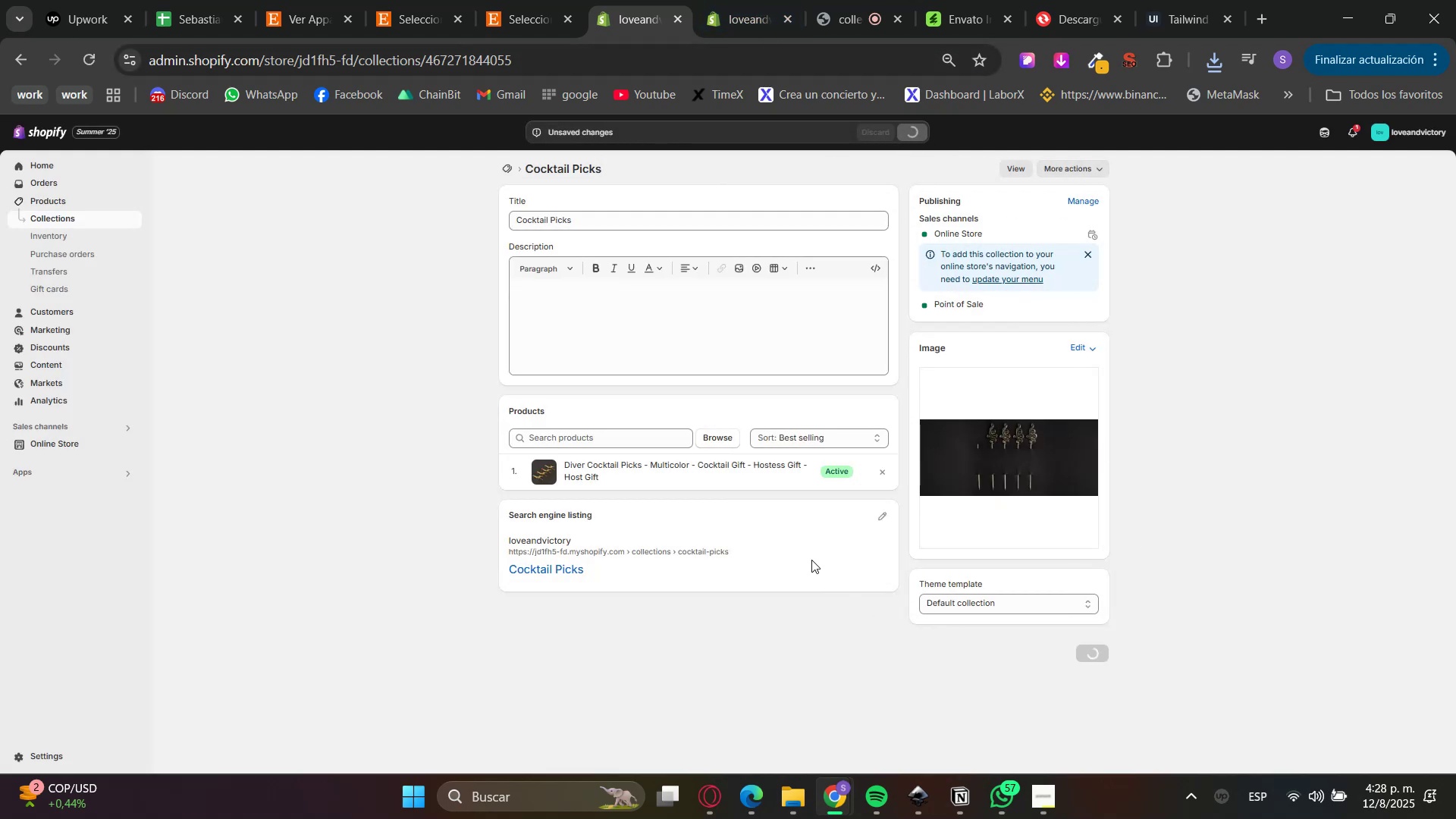 
double_click([446, 0])
 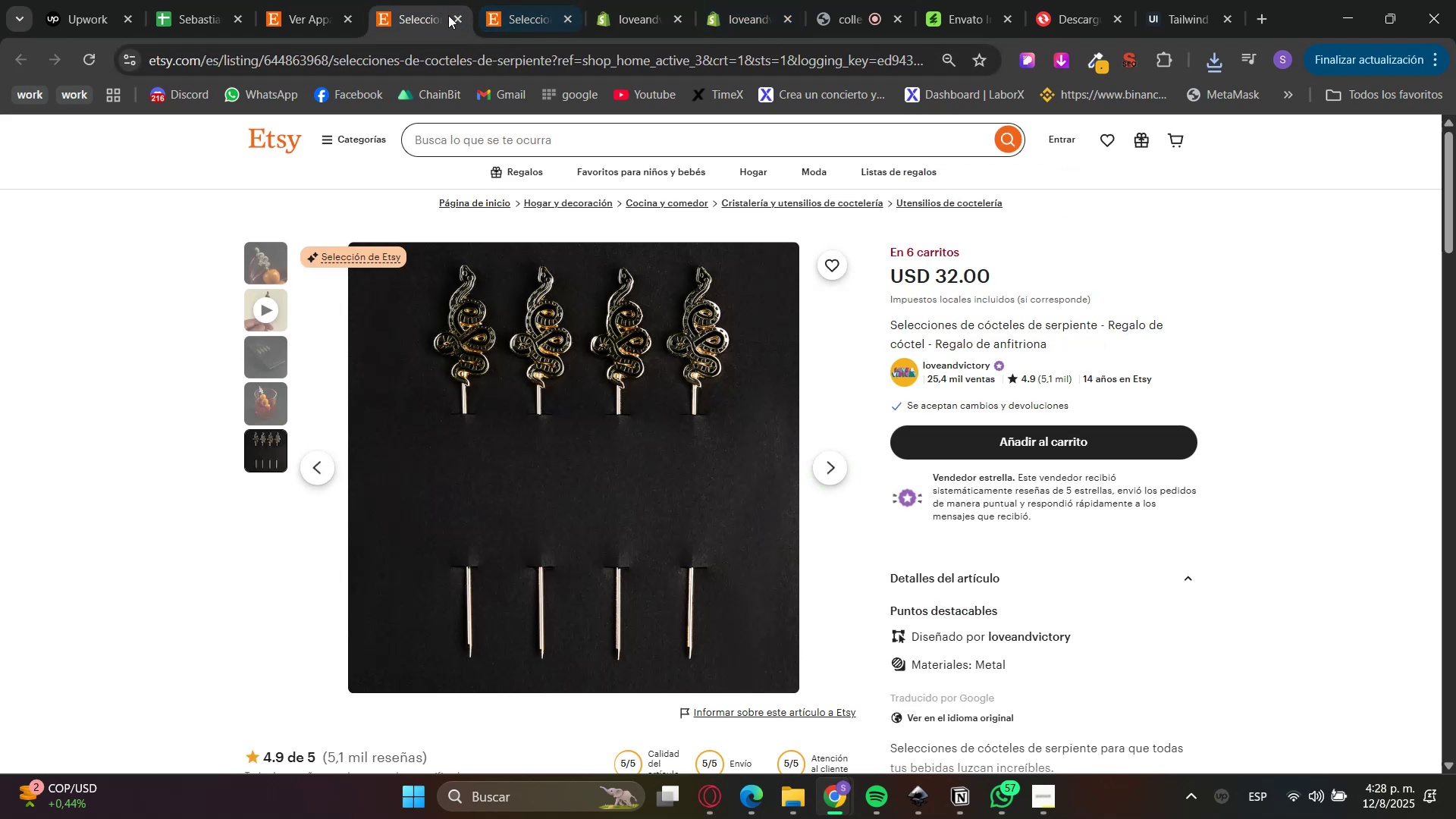 
double_click([461, 18])
 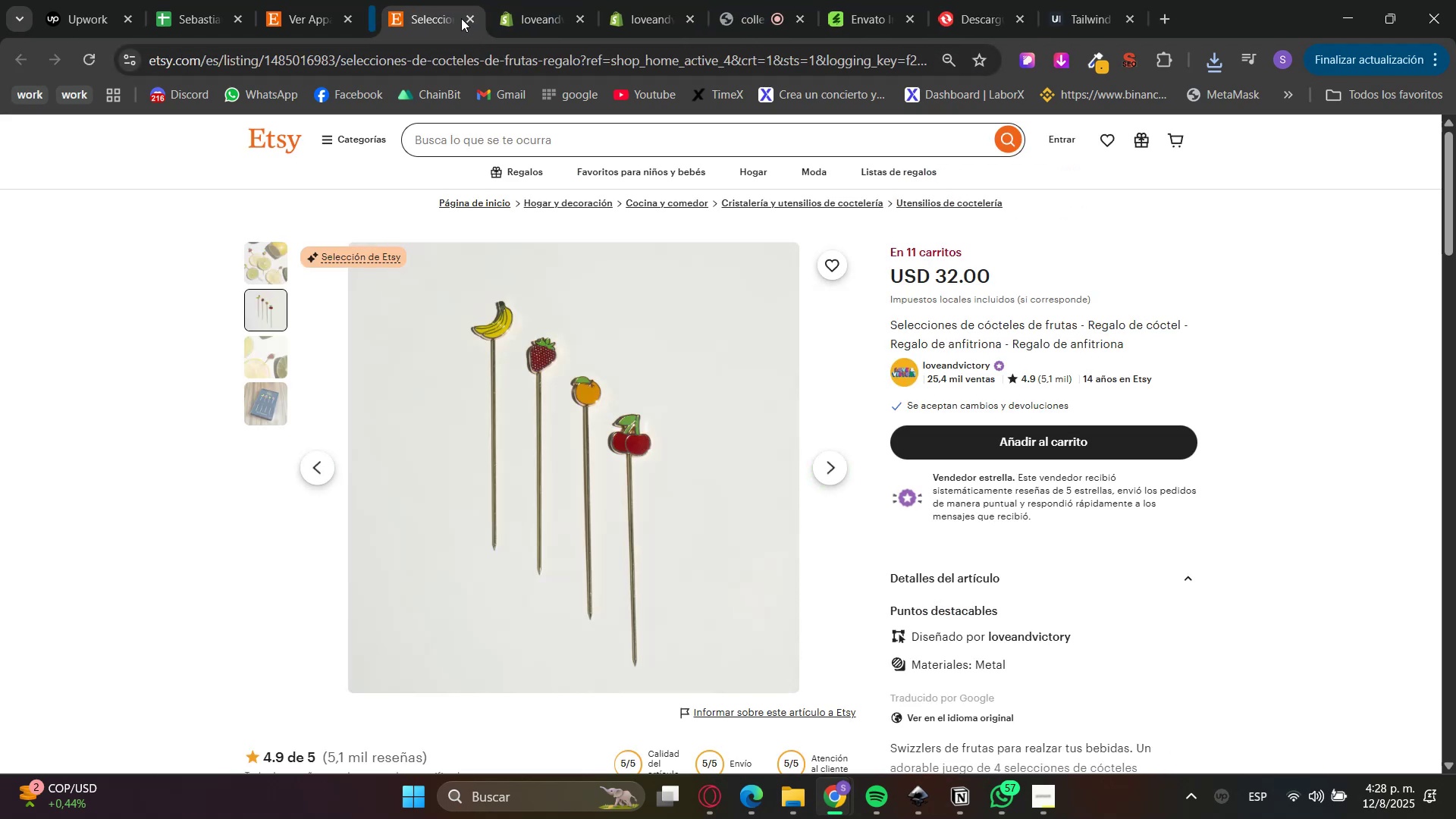 
triple_click([461, 18])
 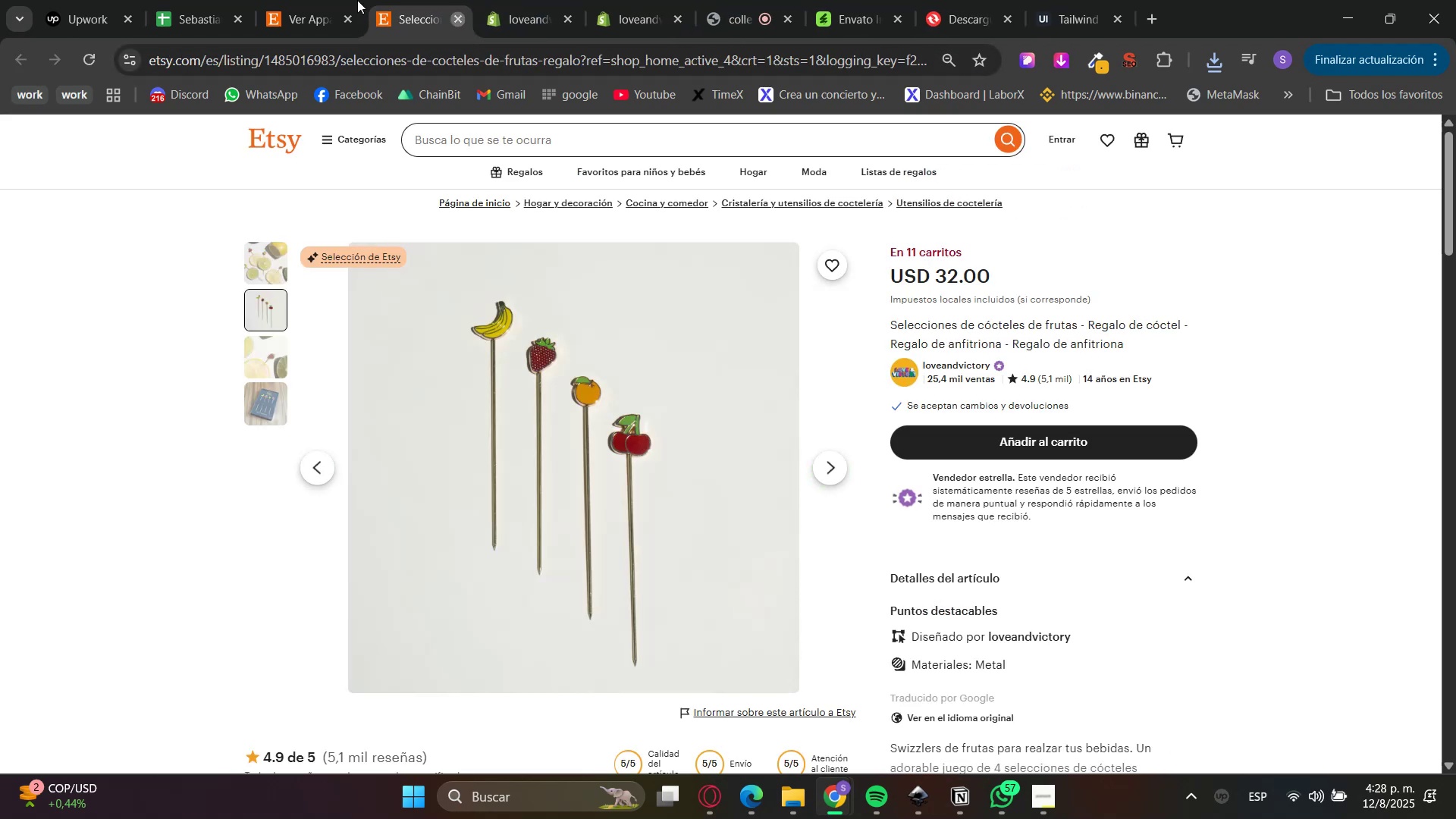 
triple_click([297, 0])
 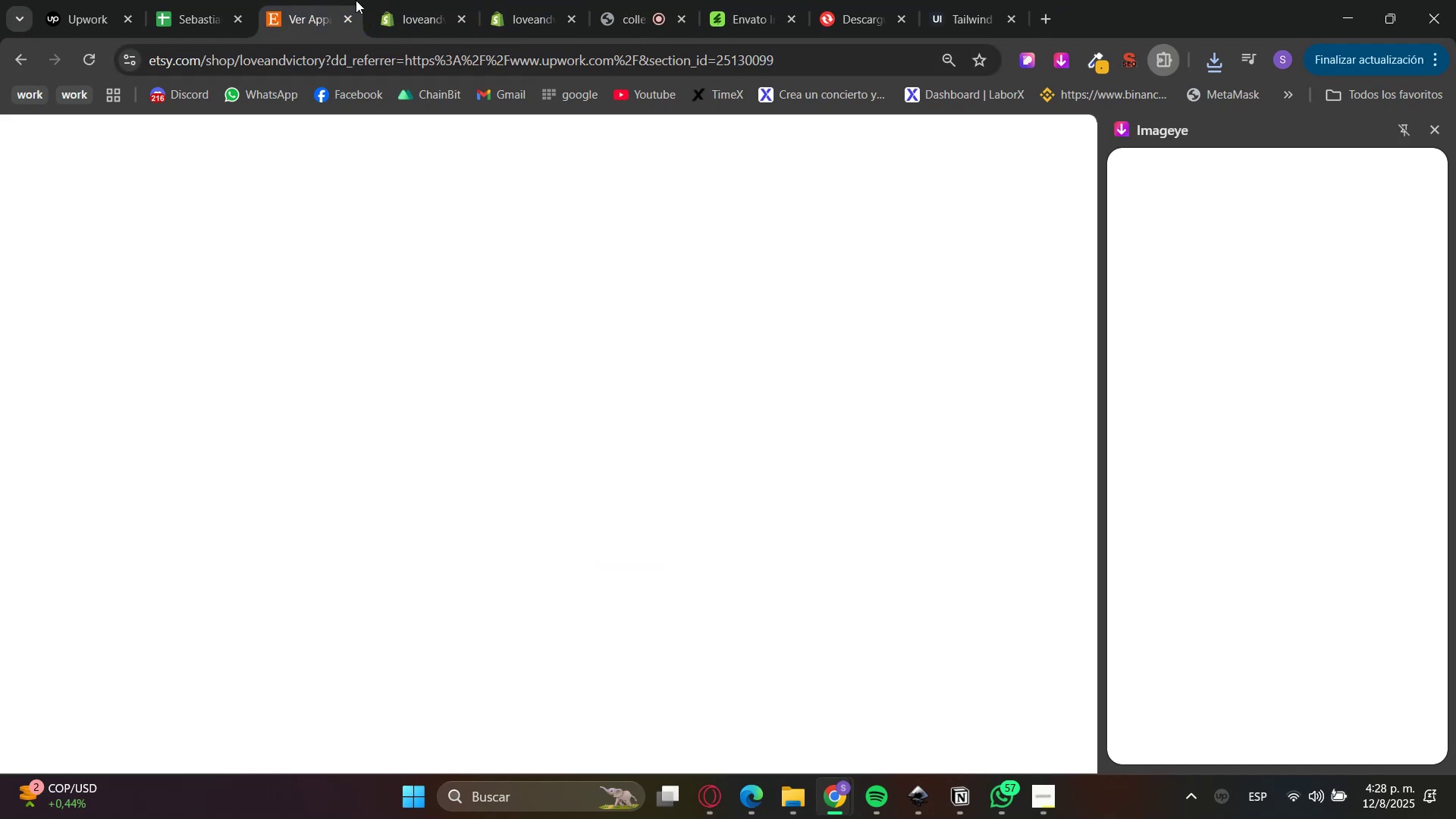 
triple_click([430, 0])
 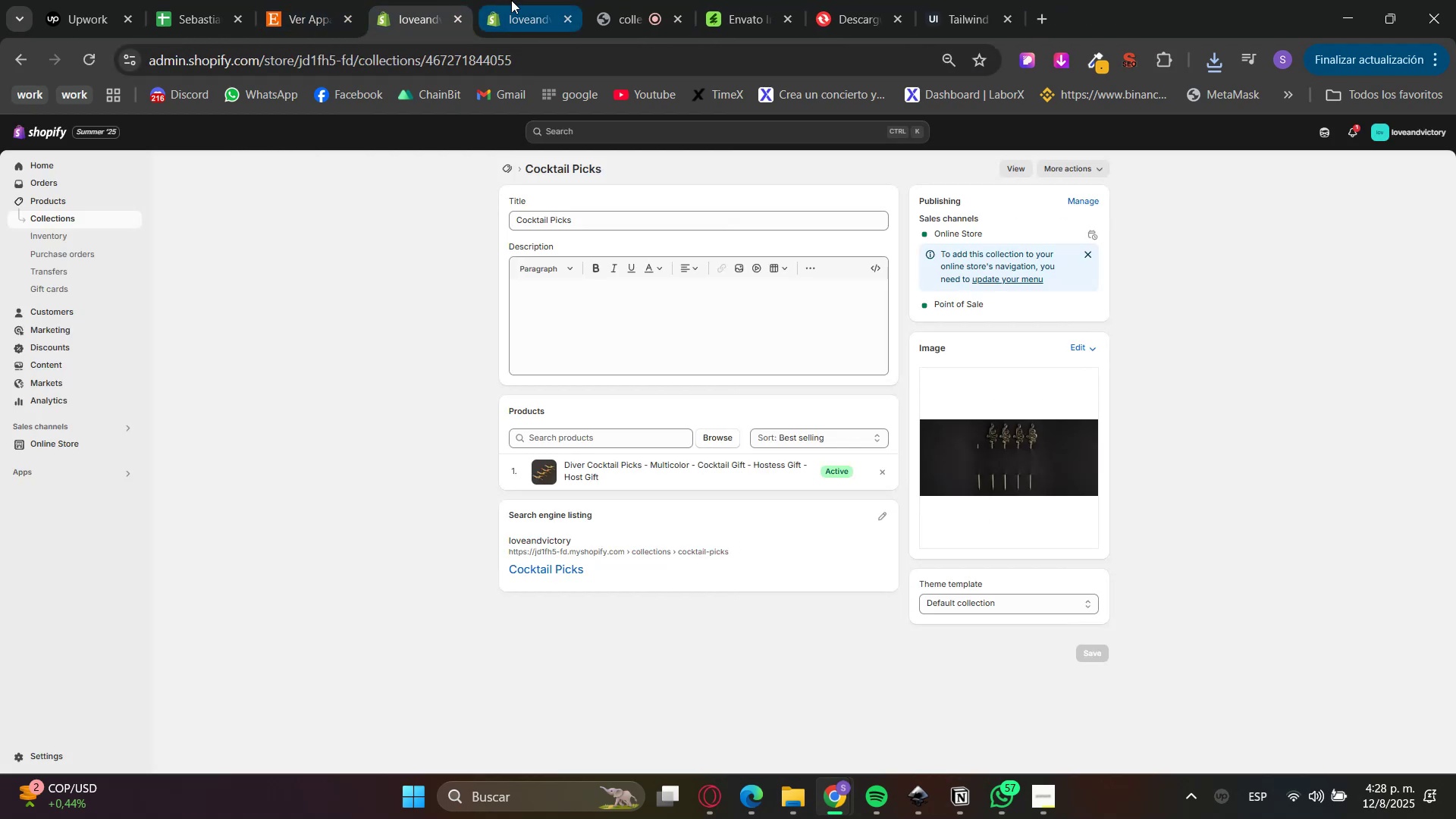 
left_click([518, 0])
 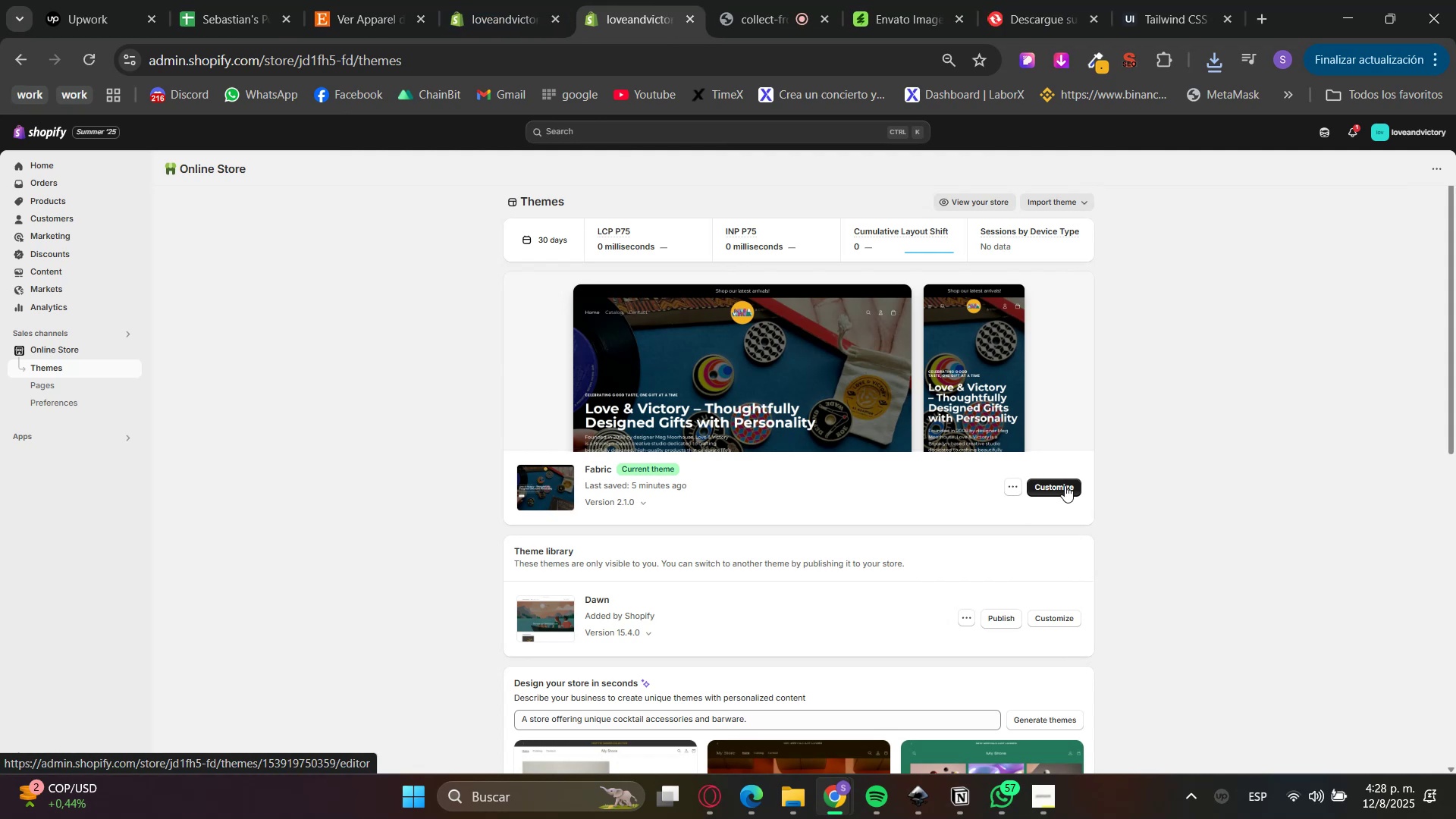 
double_click([511, 0])
 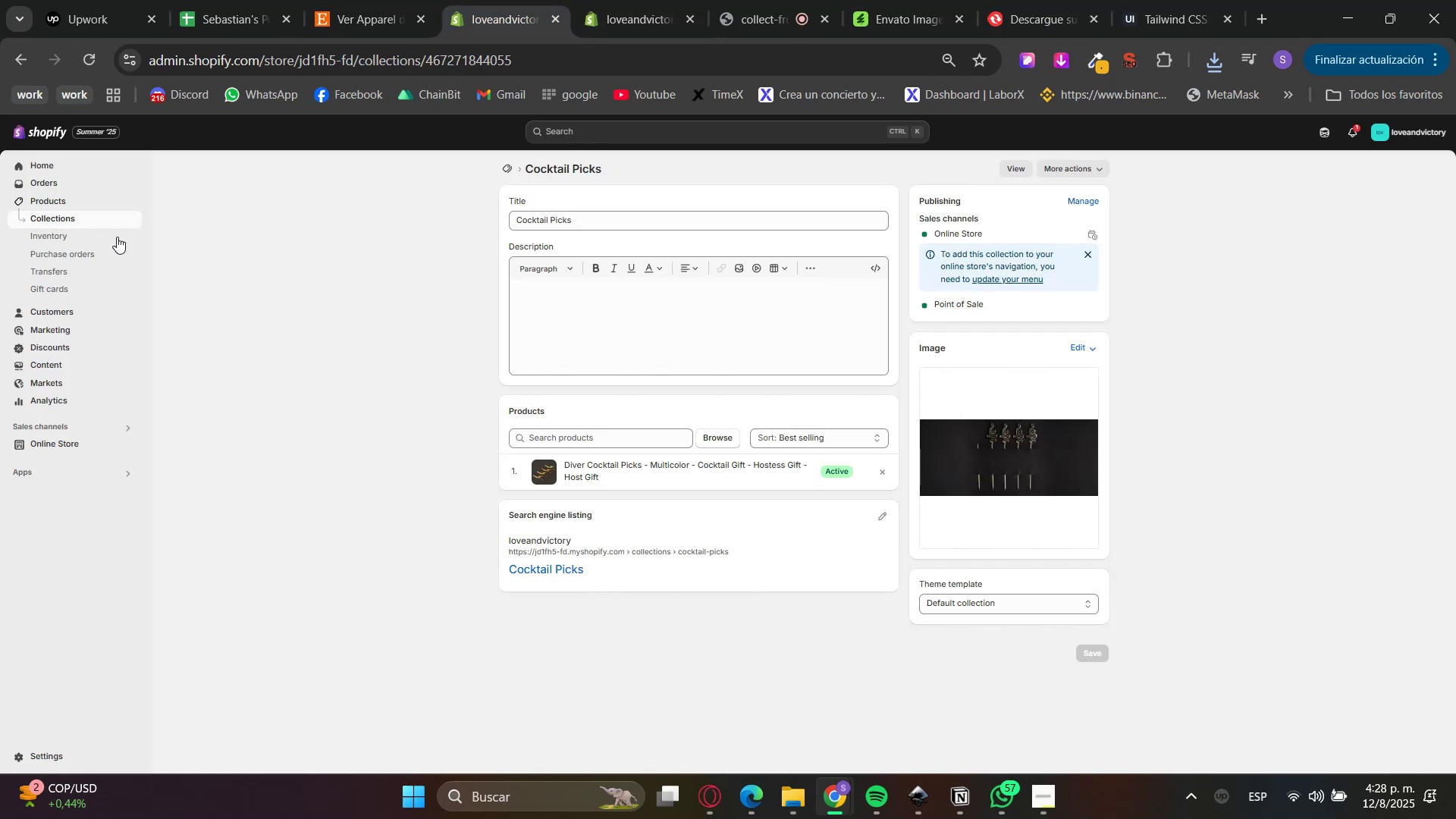 
left_click([101, 226])
 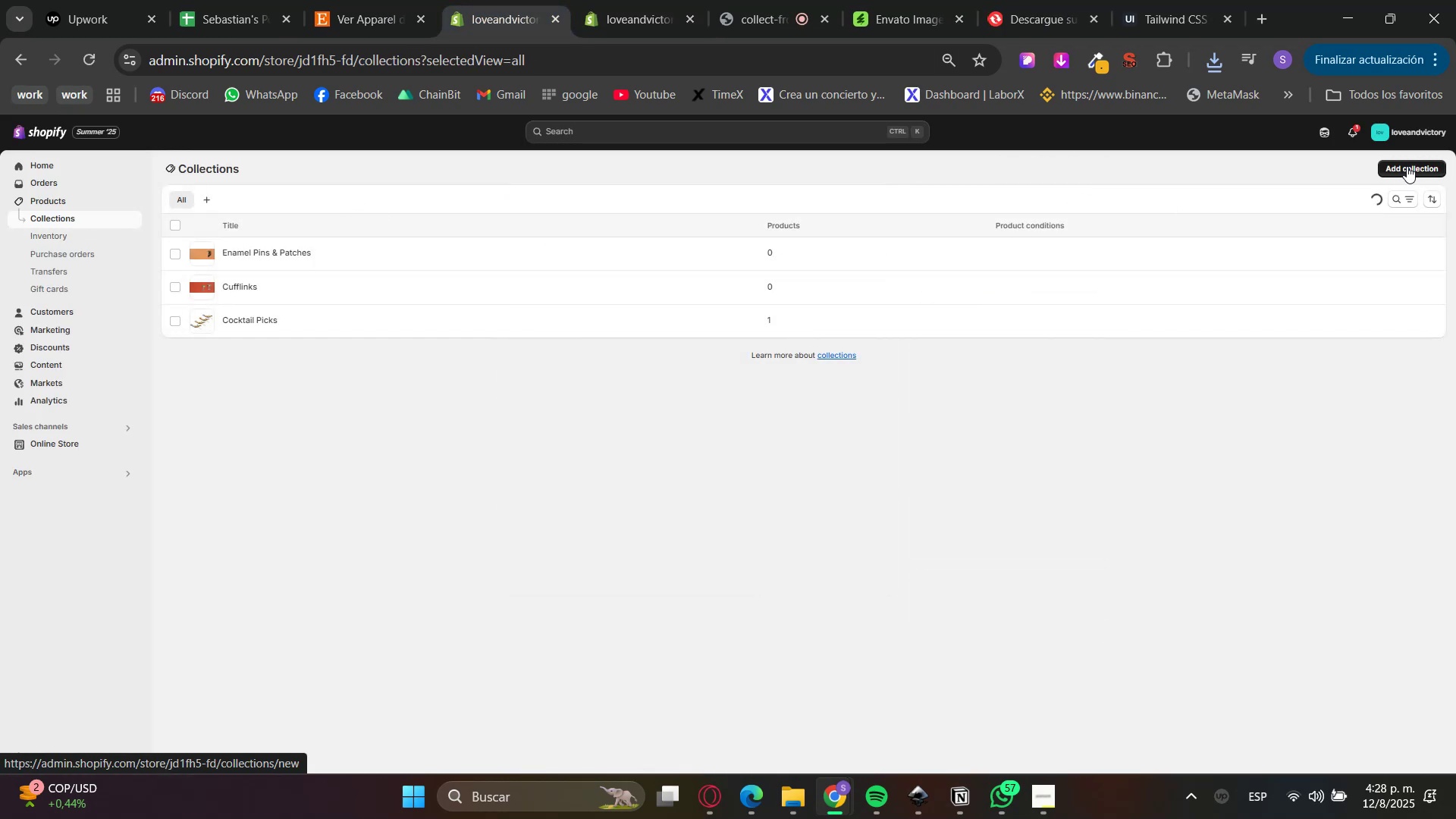 
left_click([1407, 166])
 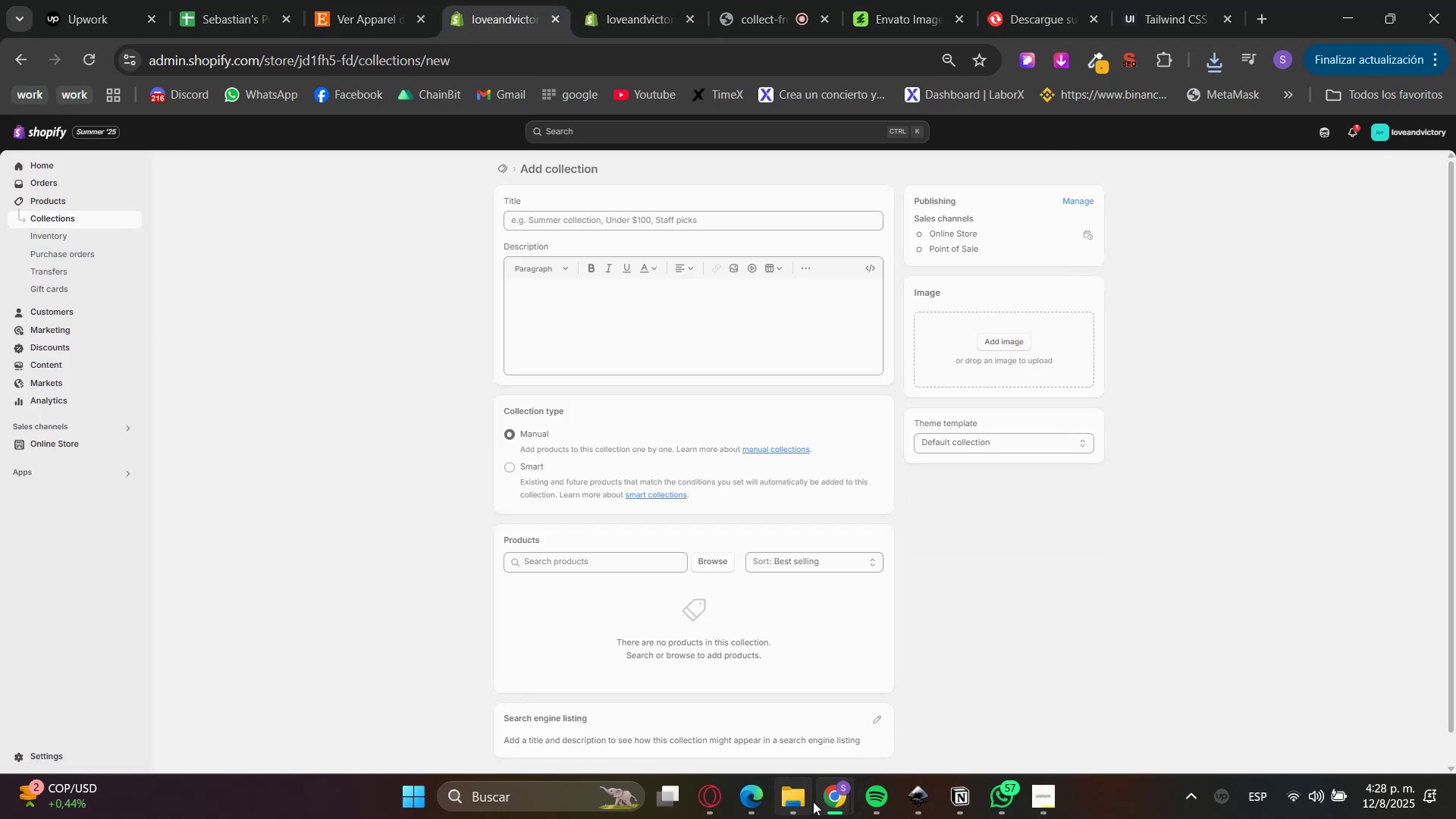 
left_click([350, 0])
 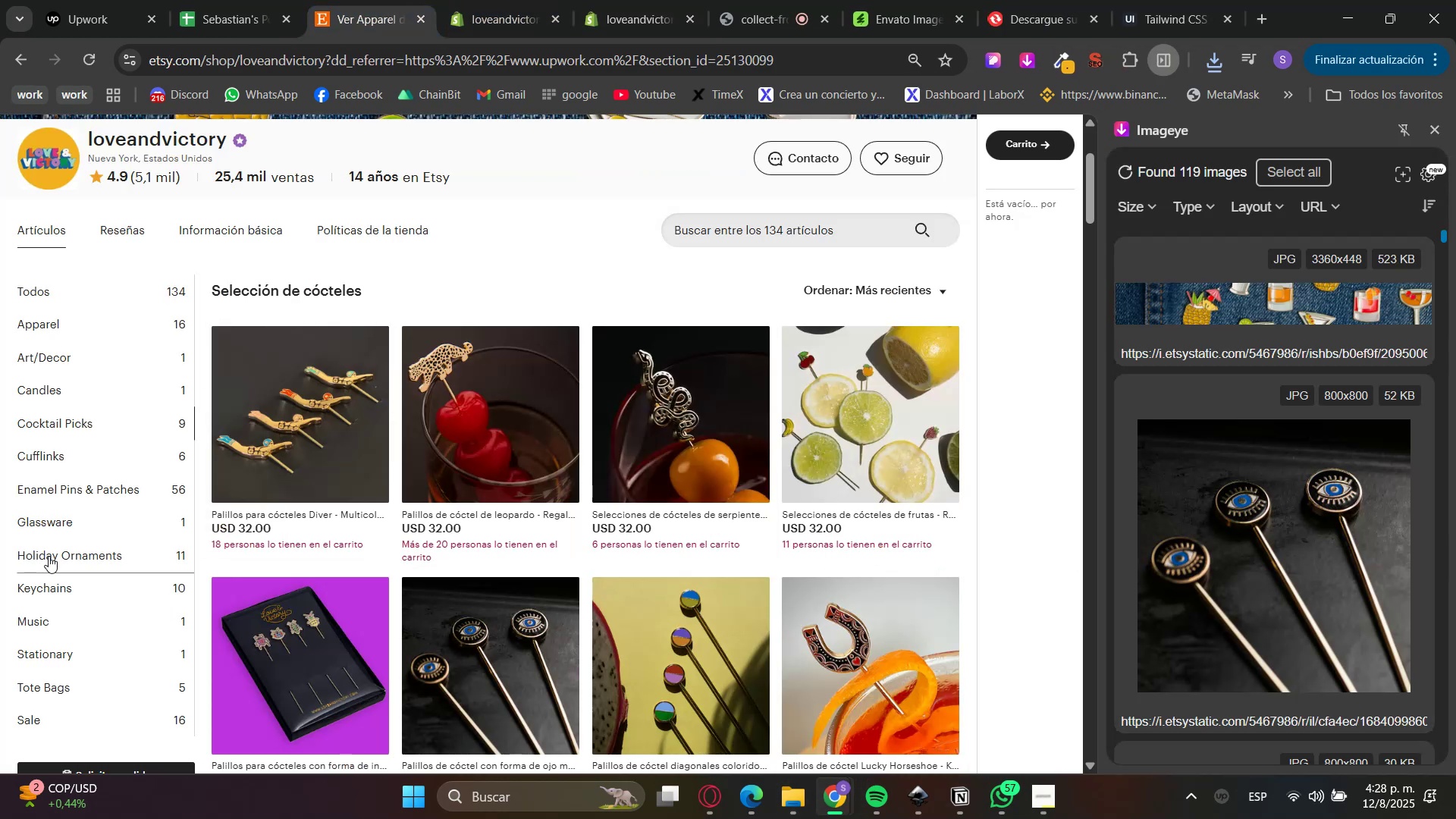 
left_click([33, 595])
 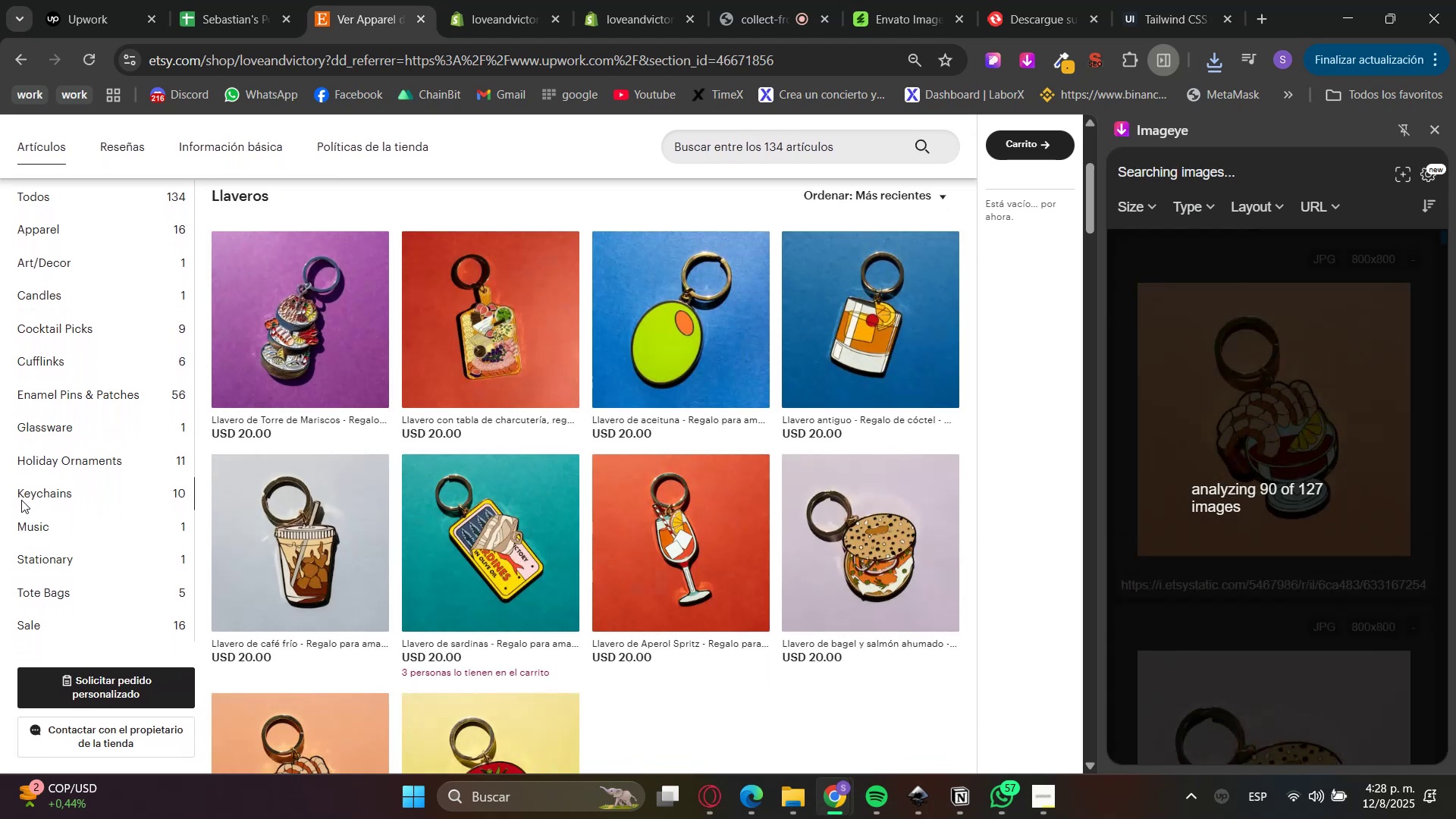 
left_click_drag(start_coordinate=[11, 499], to_coordinate=[75, 494])
 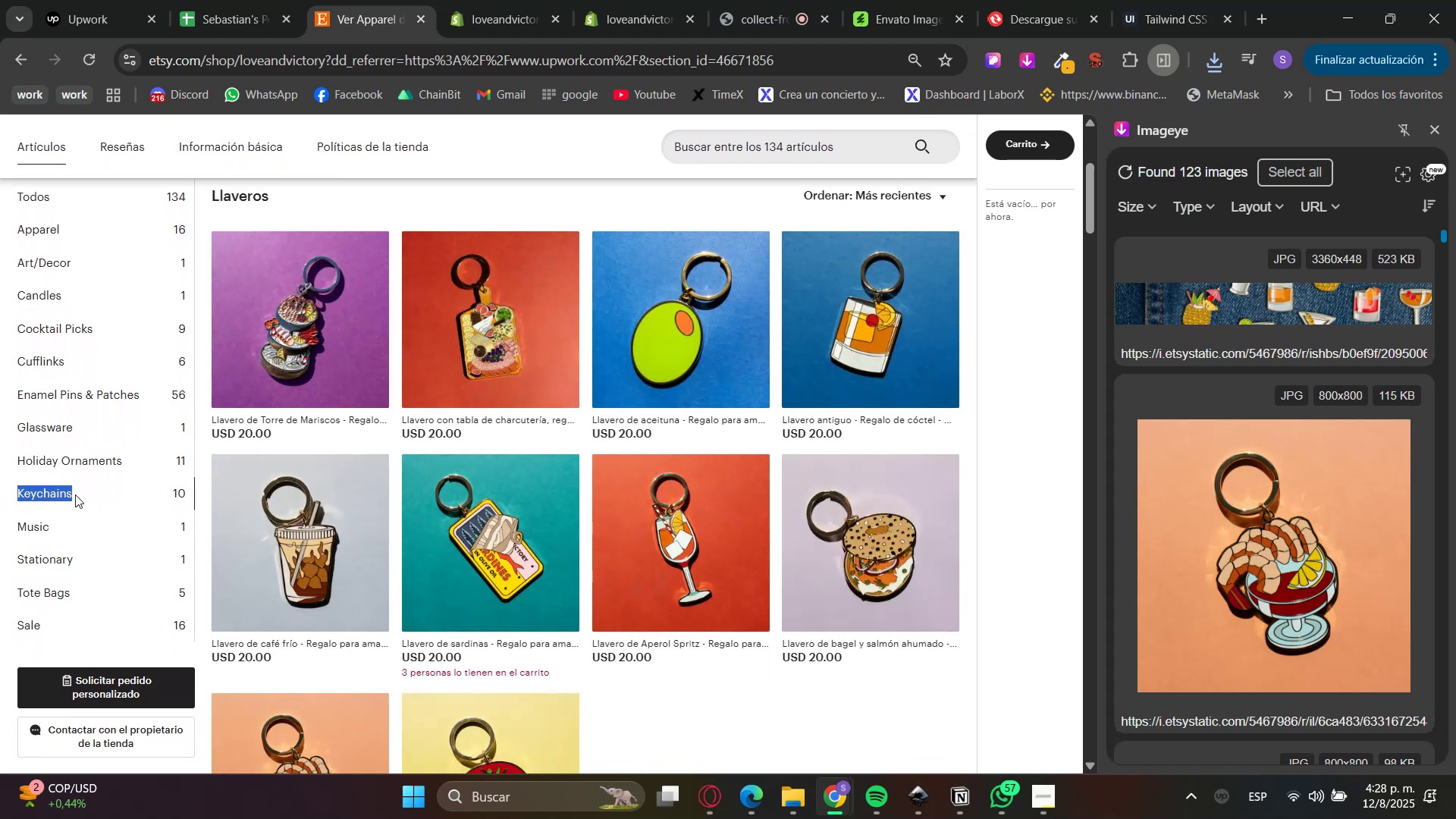 
key(Control+C)
 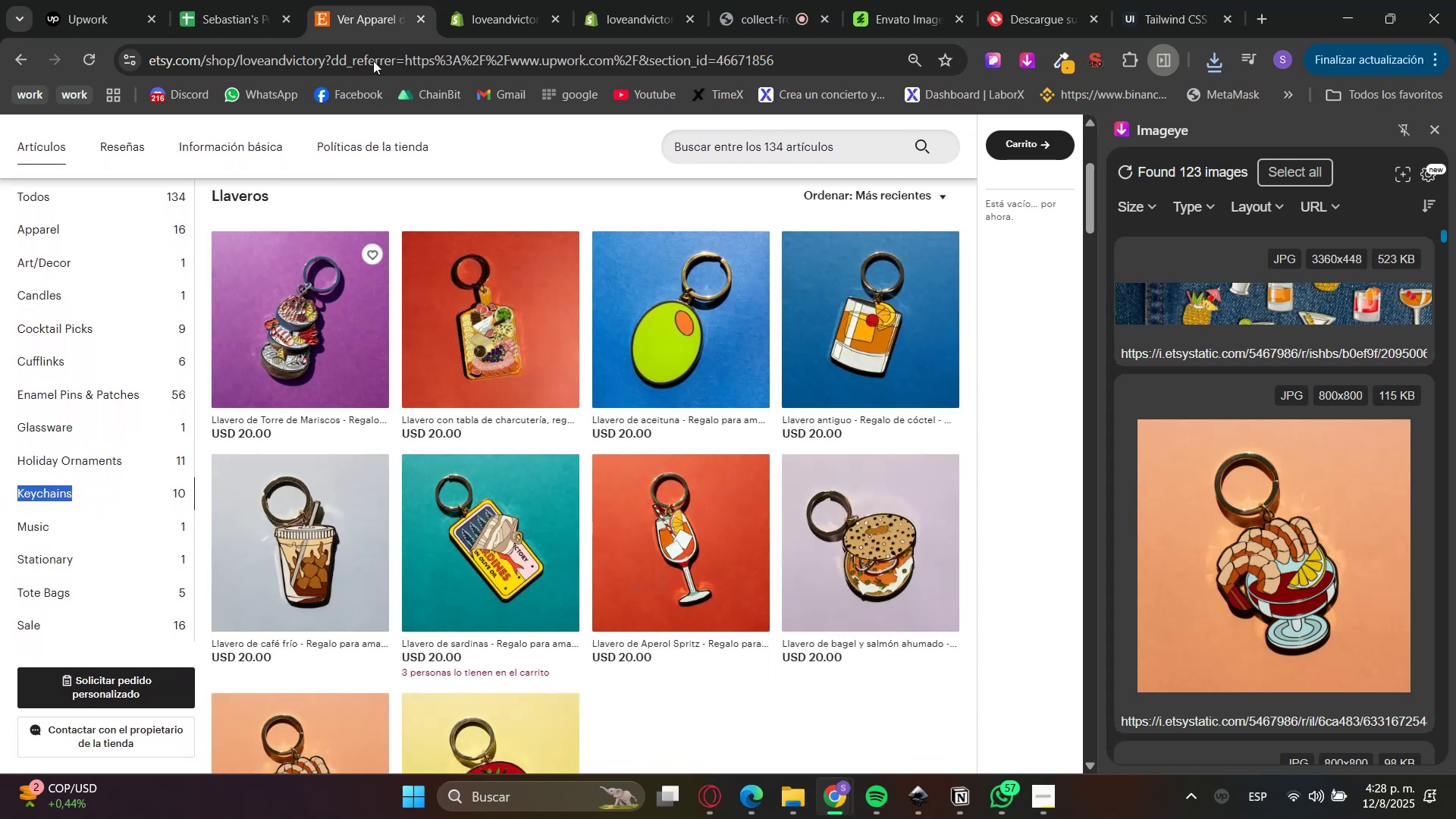 
key(Control+C)
 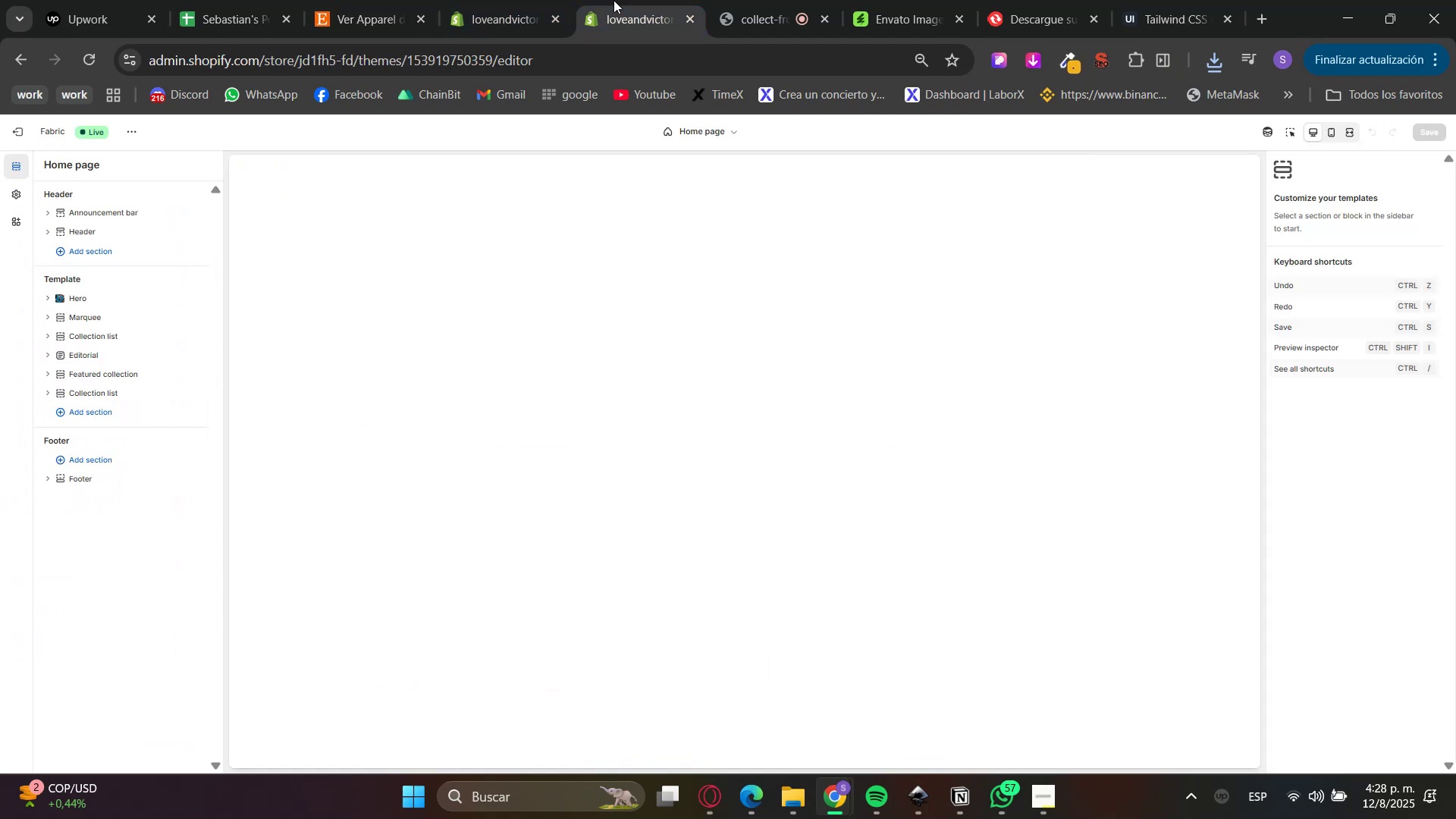 
double_click([535, 0])
 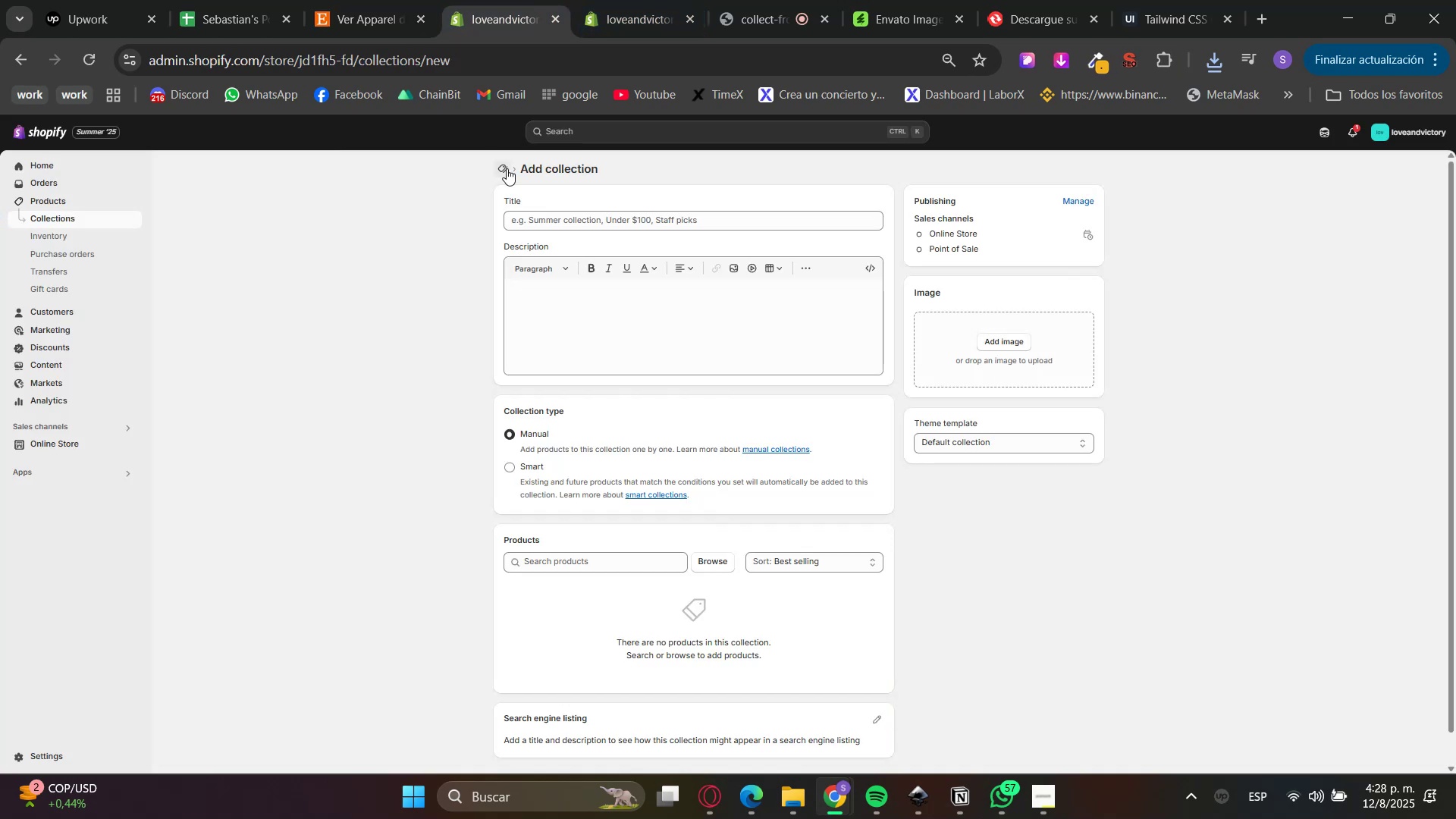 
double_click([661, 218])
 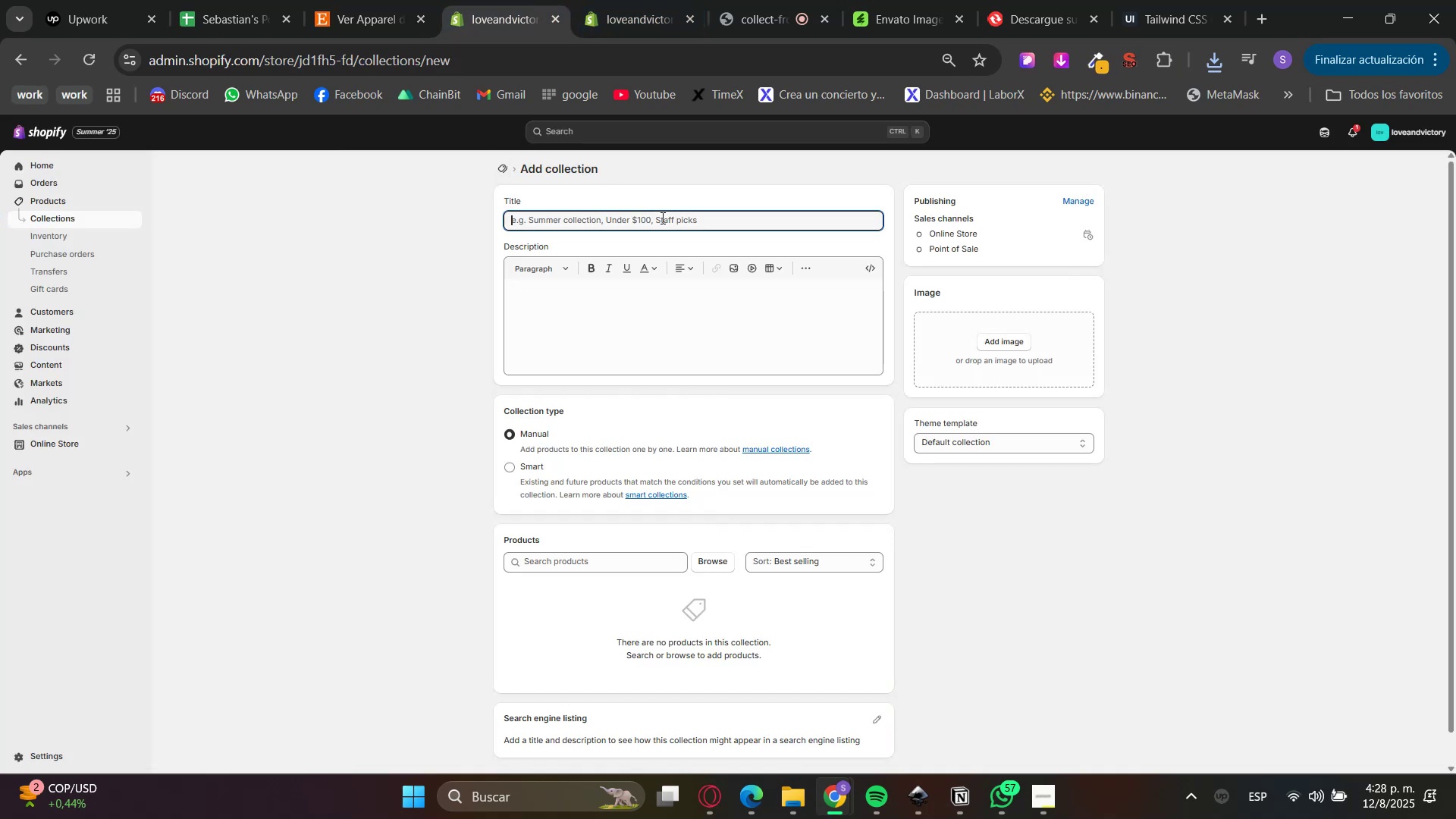 
key(Control+V)
 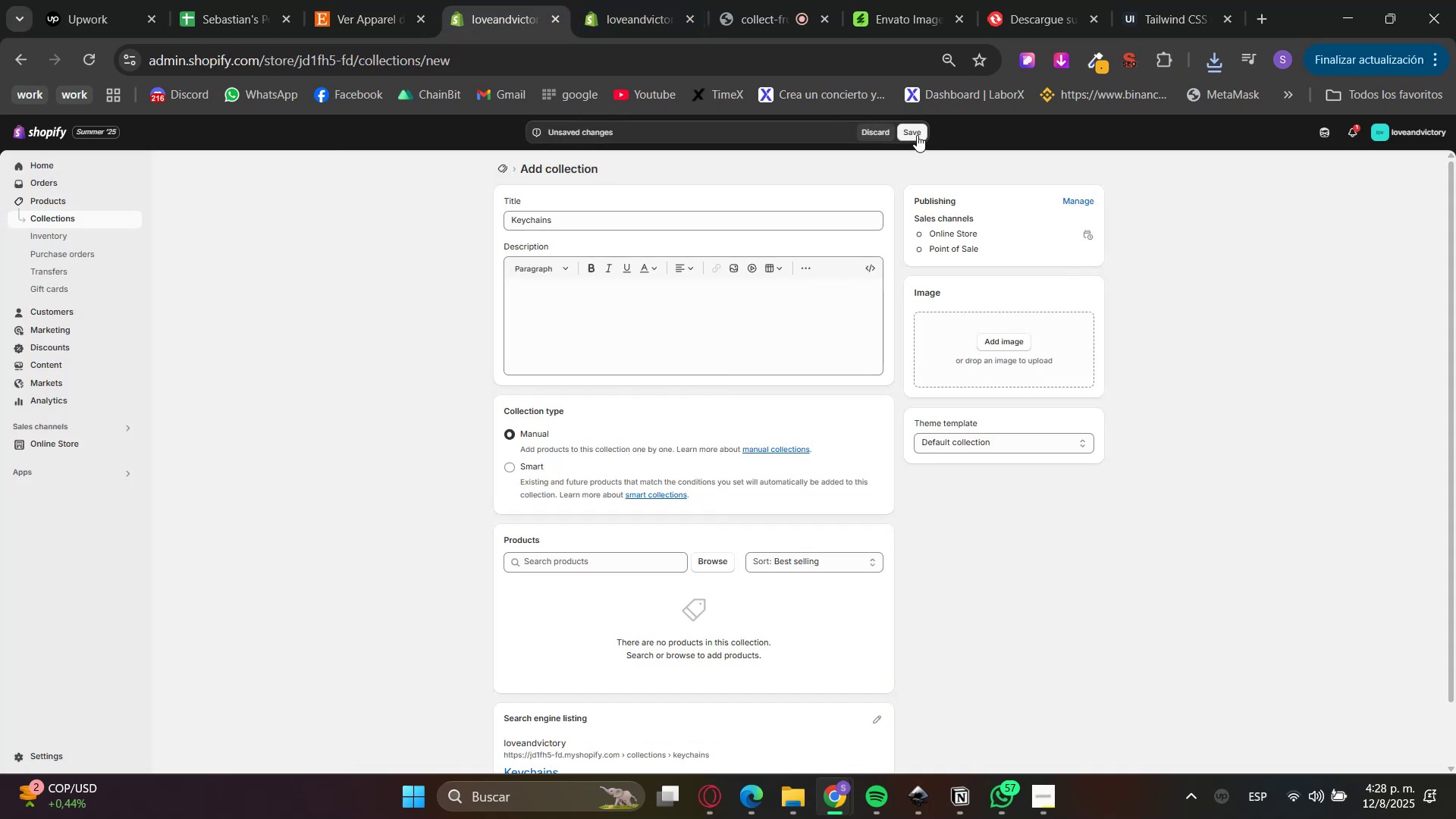 
left_click([913, 130])
 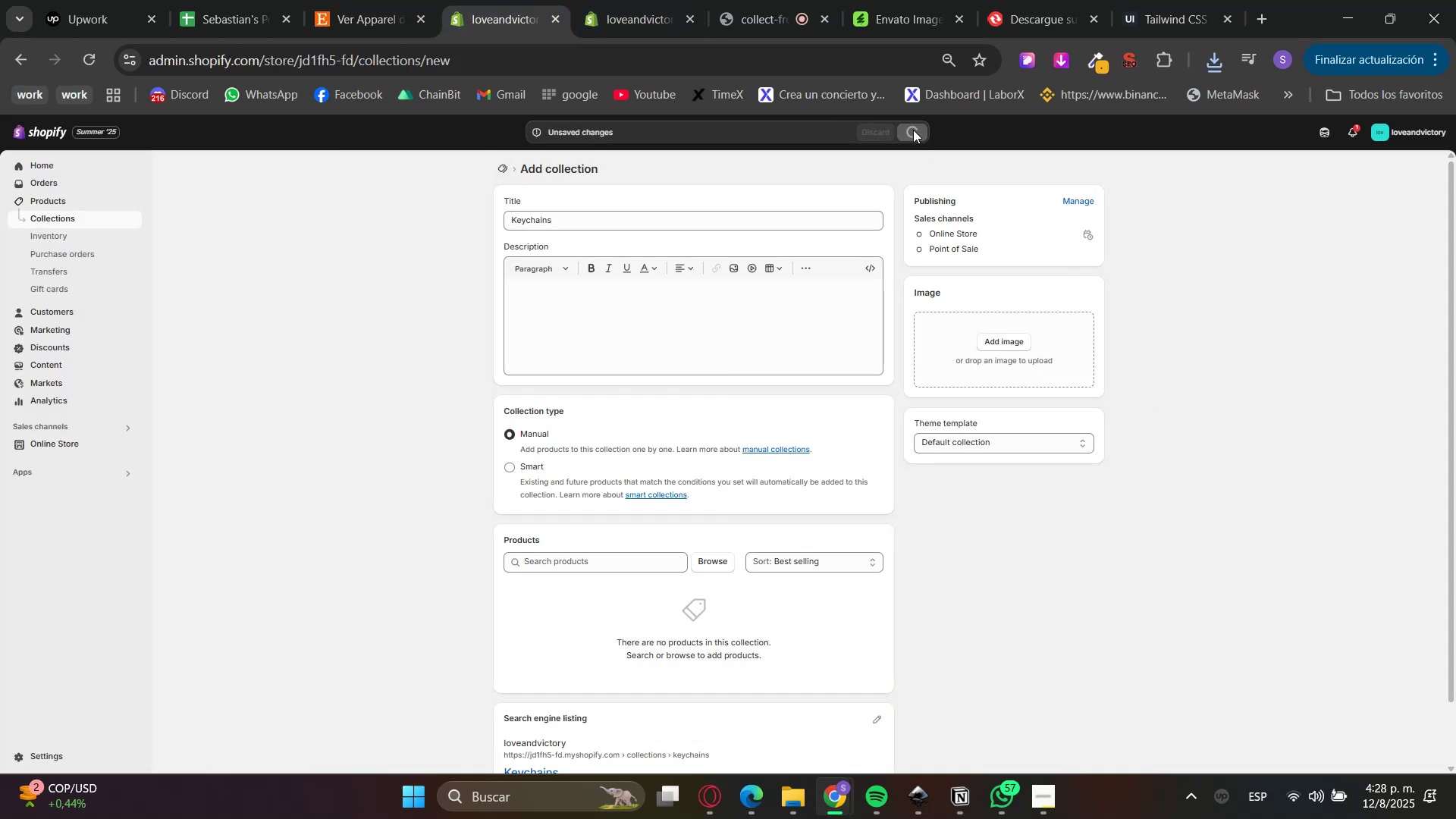 
left_click_drag(start_coordinate=[808, 0], to_coordinate=[793, 0])
 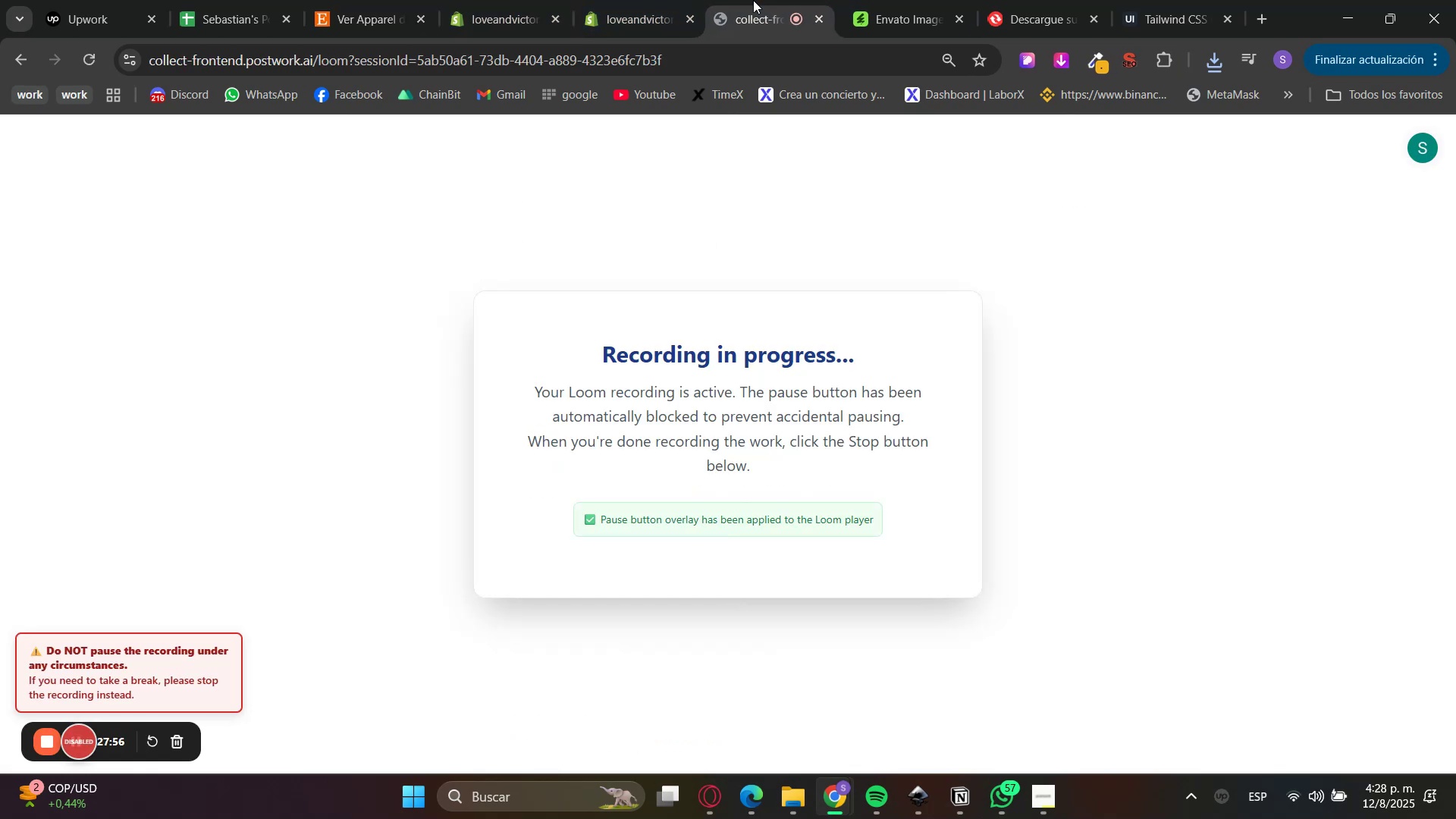 
double_click([676, 0])
 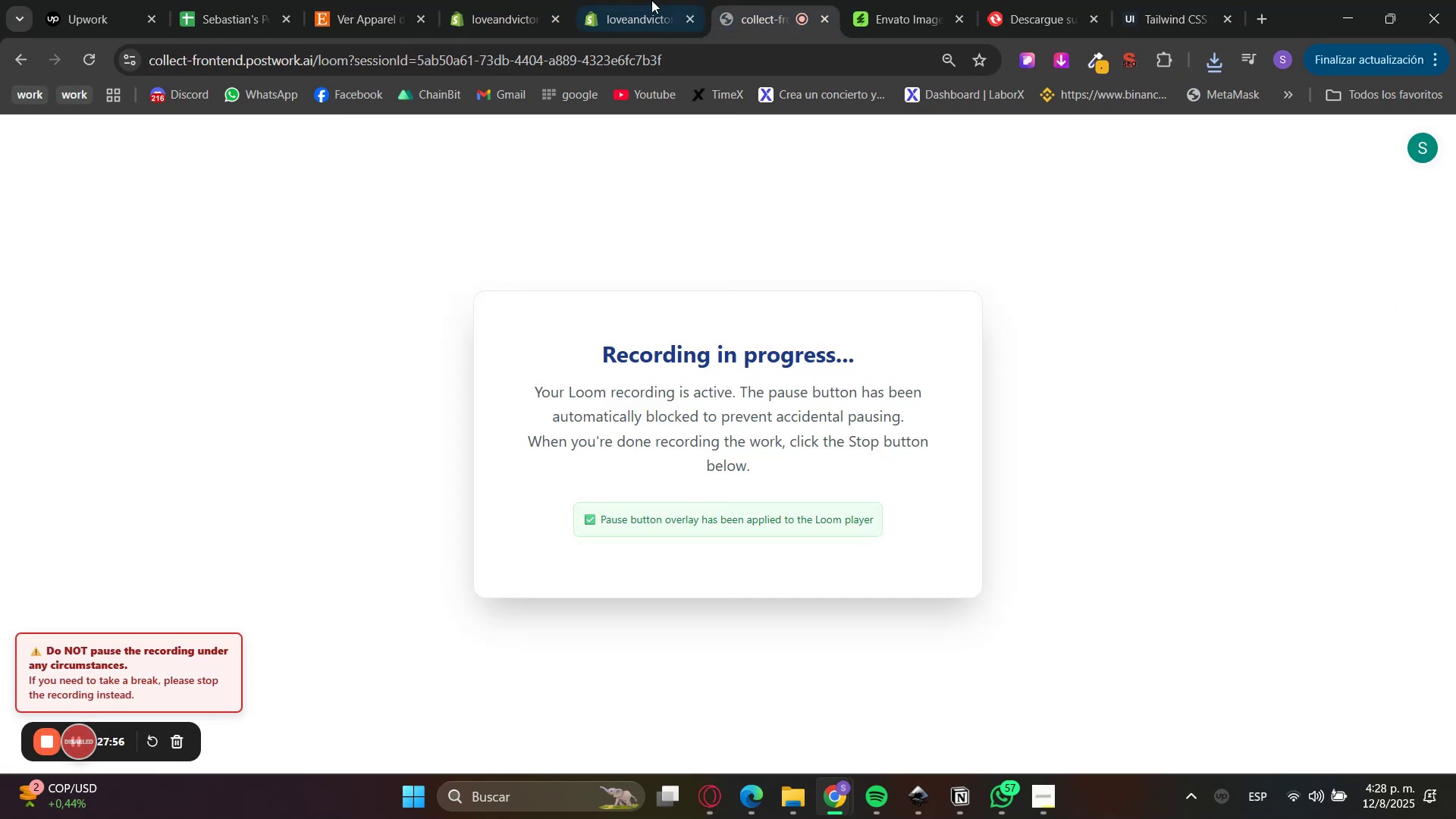 
double_click([651, 0])
 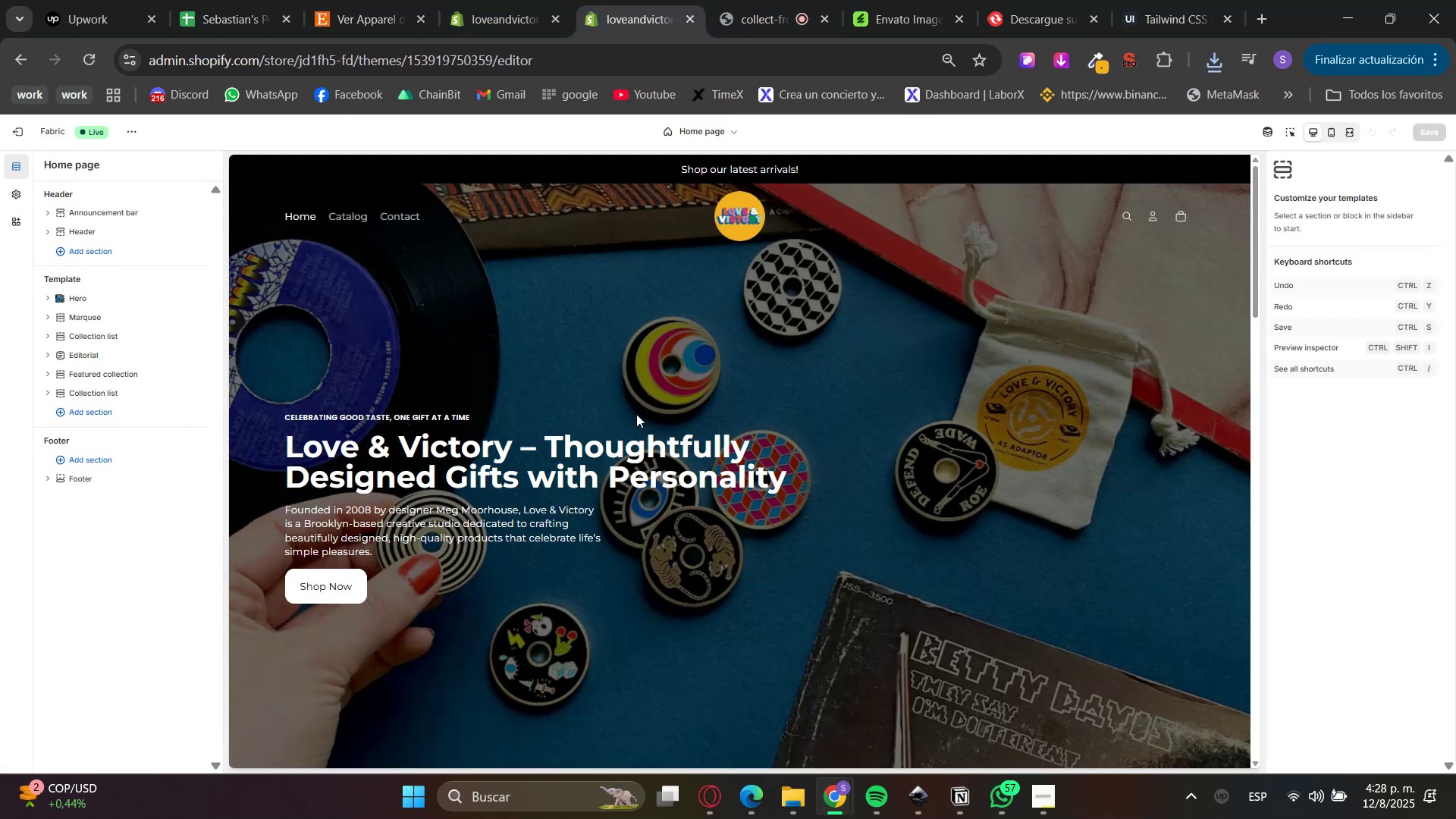 
scroll: coordinate [578, 542], scroll_direction: down, amount: 18.0
 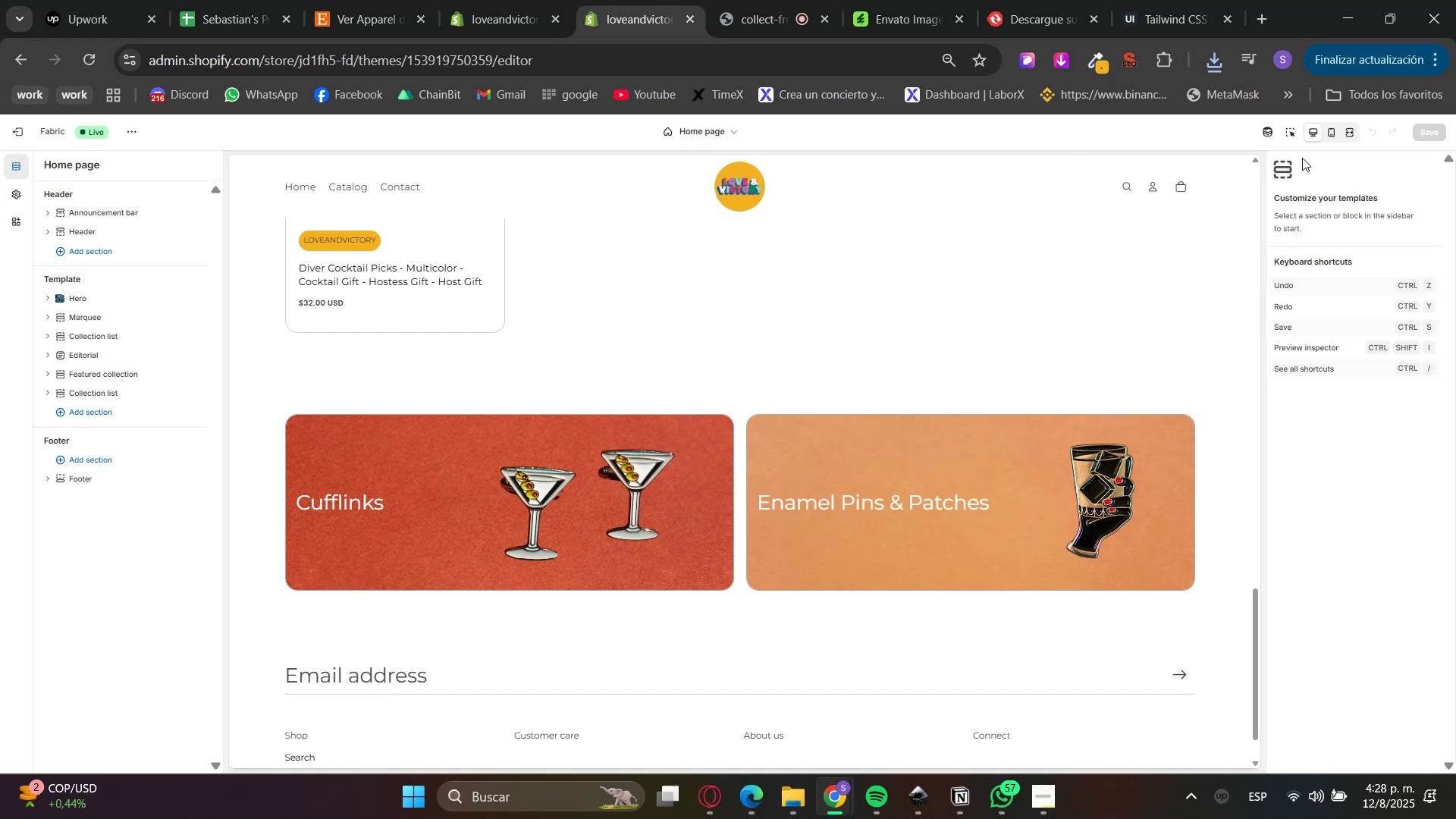 
left_click([1291, 134])
 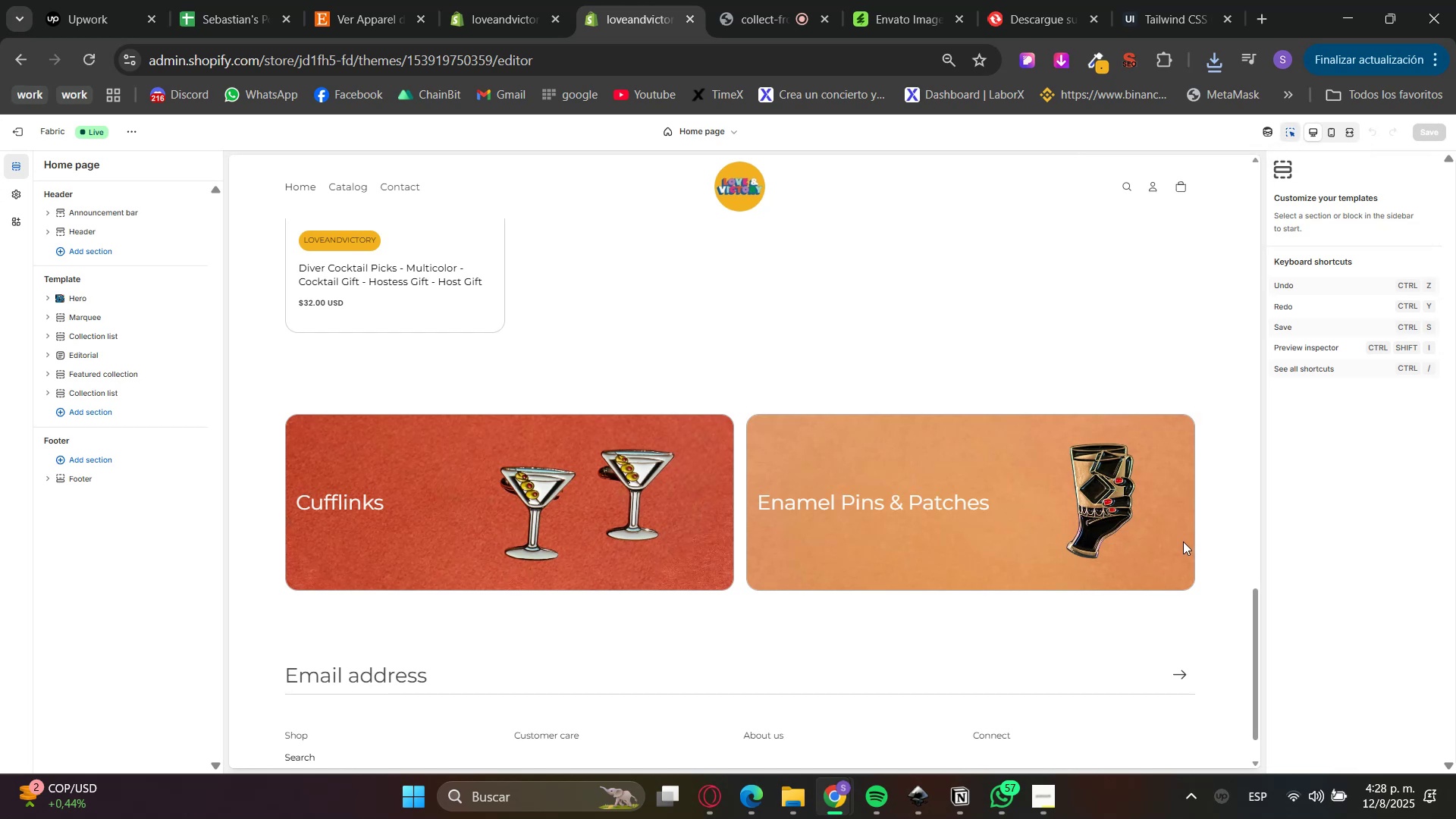 
left_click([1210, 526])
 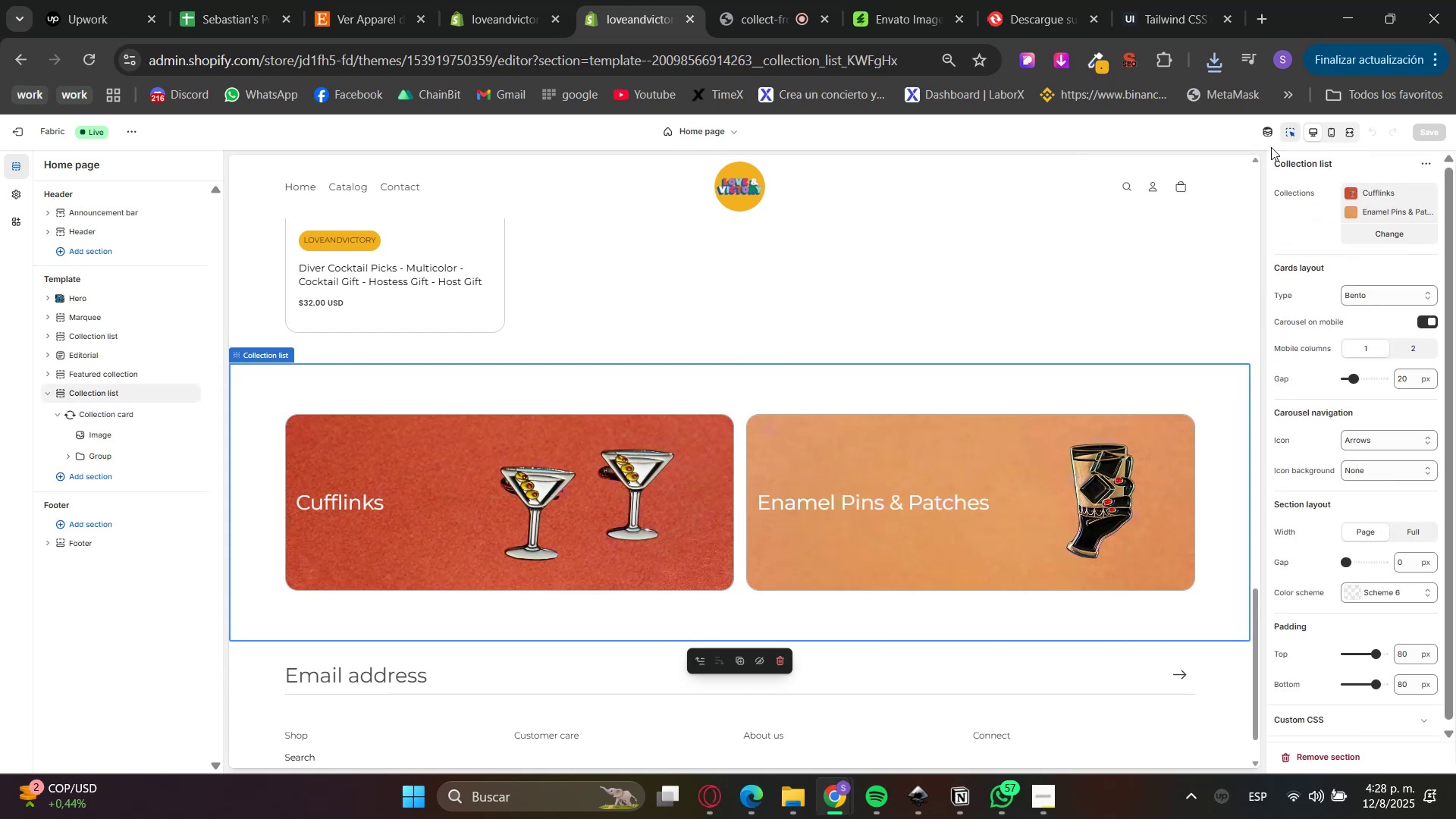 
left_click([1291, 133])
 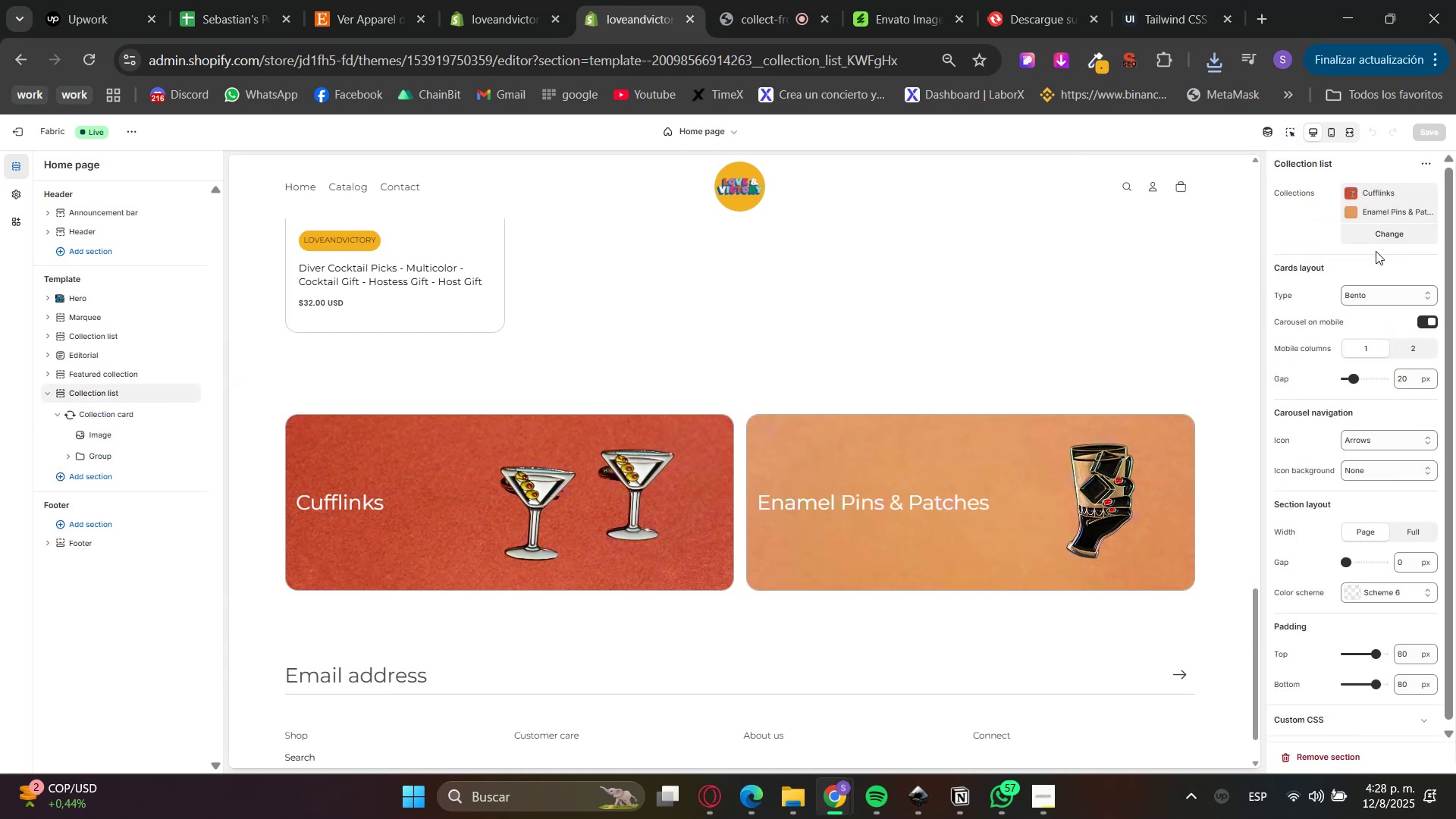 
triple_click([1379, 264])
 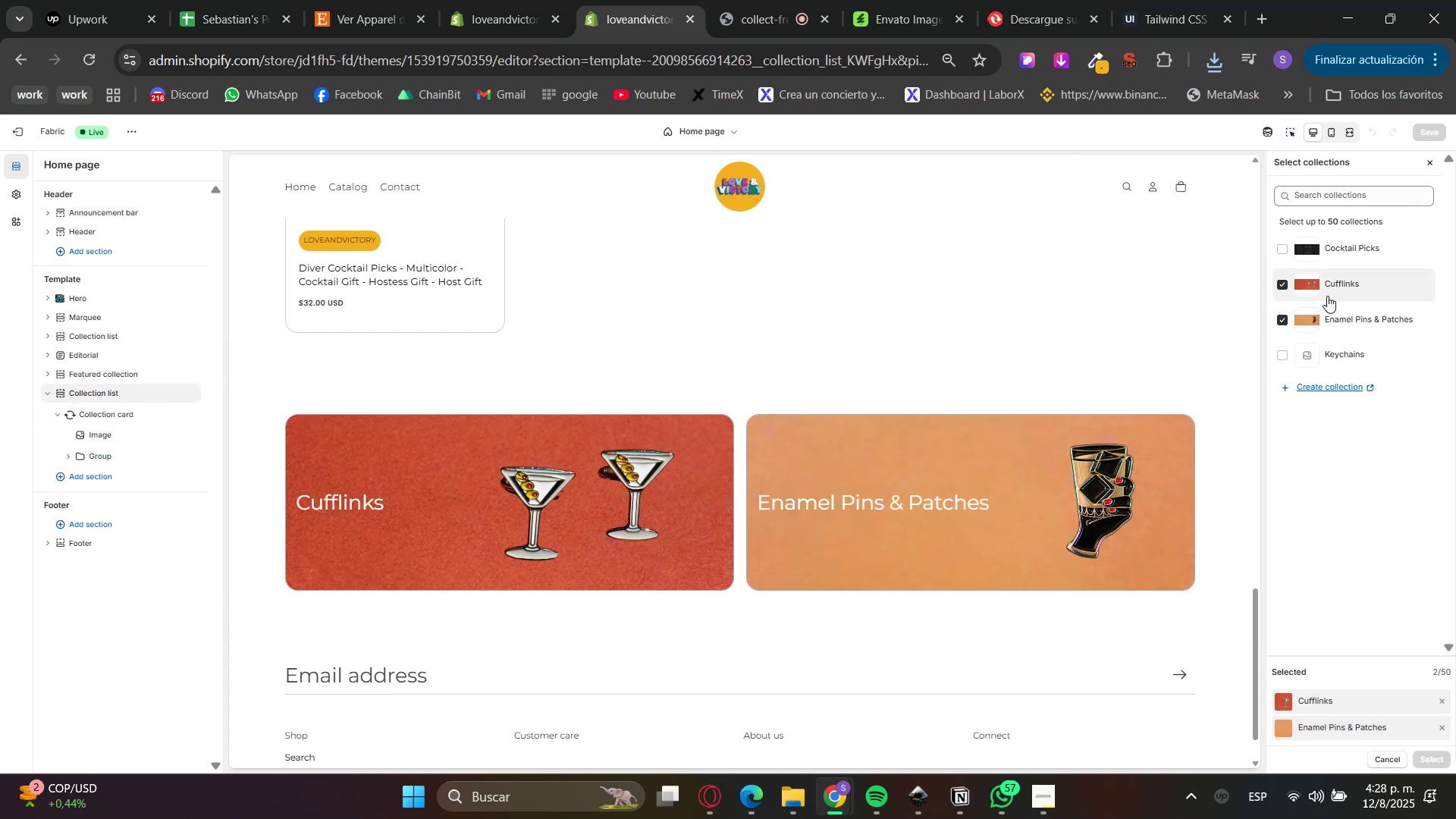 
double_click([1335, 324])
 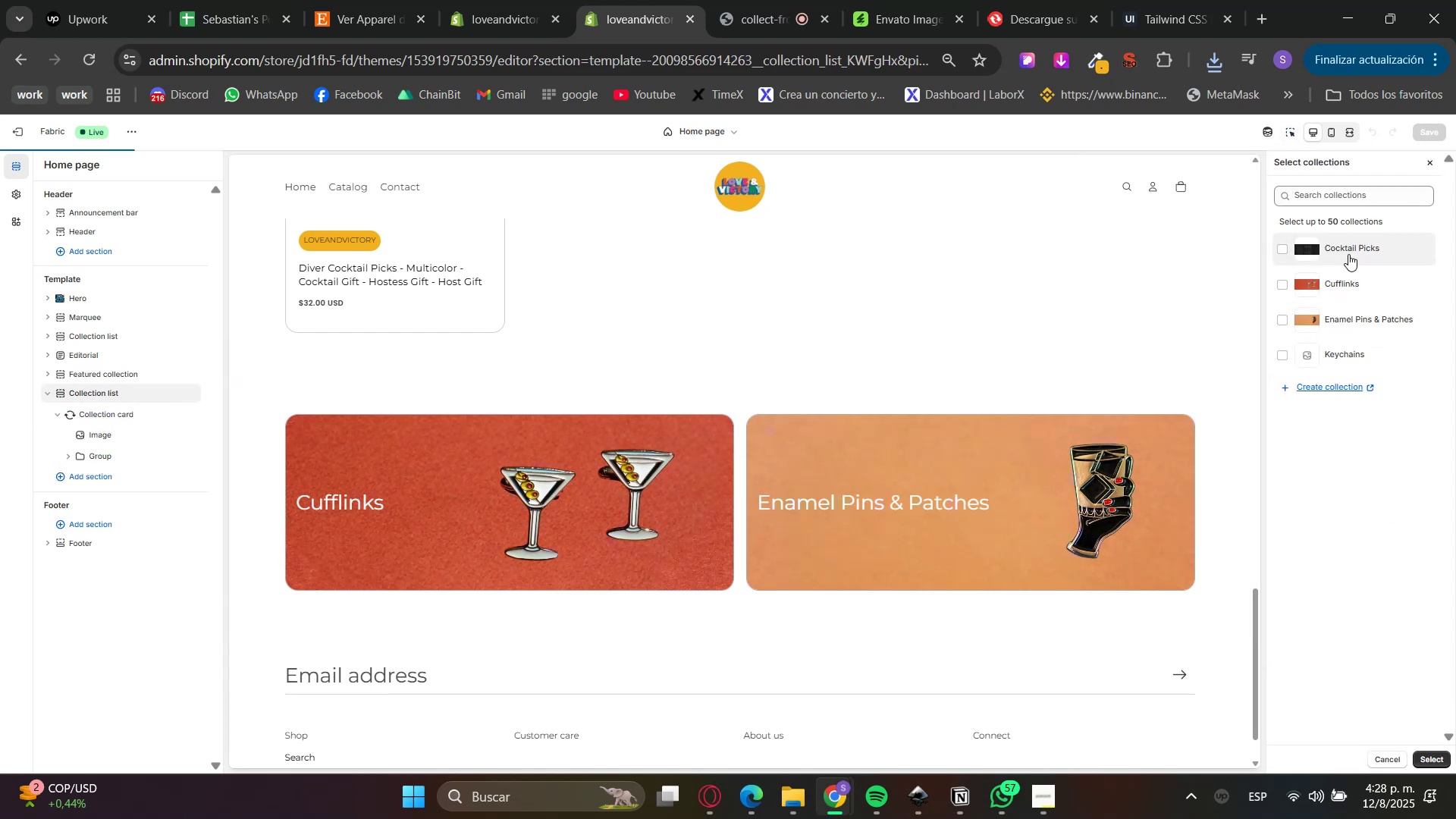 
triple_click([1351, 241])
 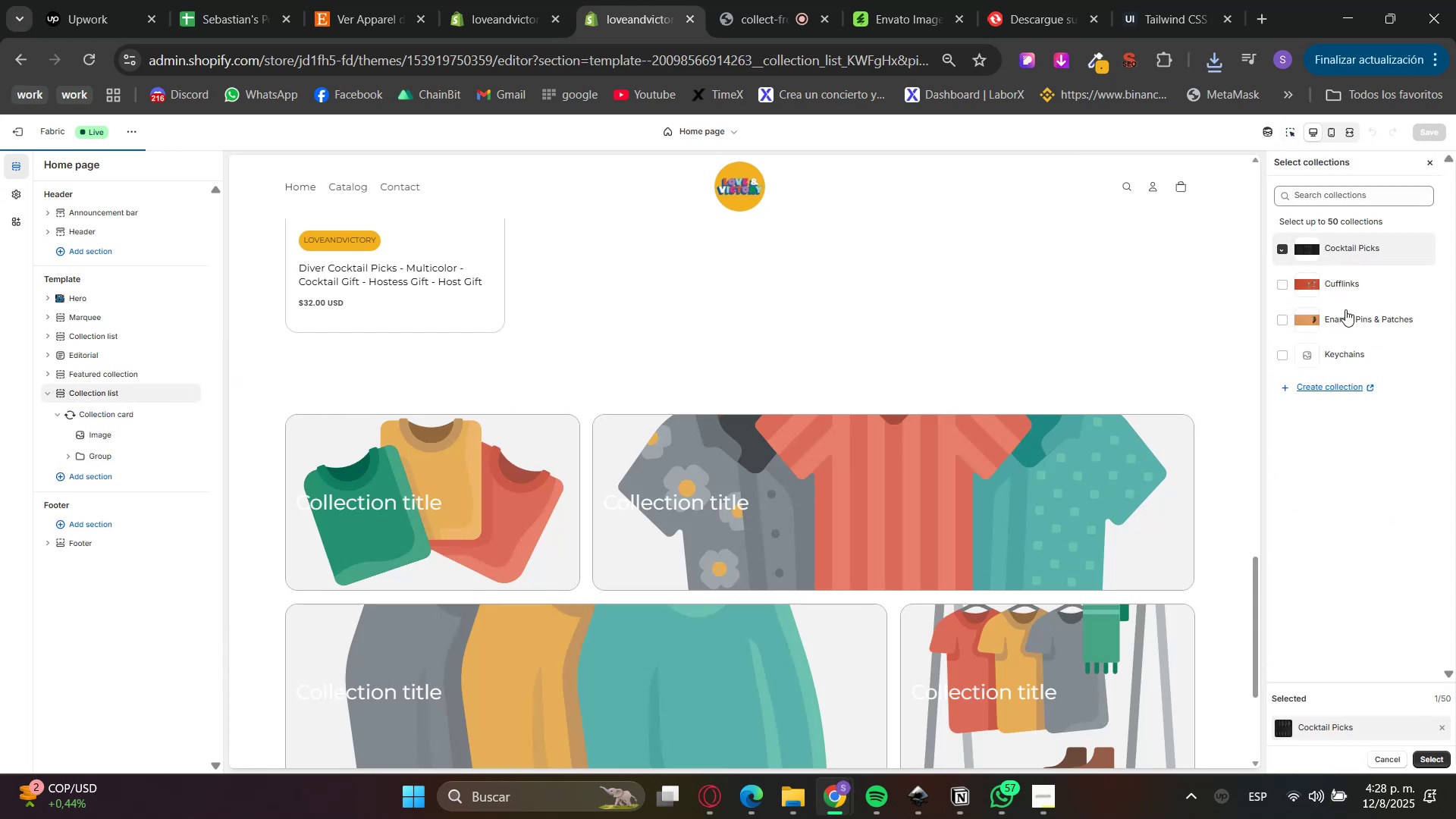 
triple_click([1344, 356])
 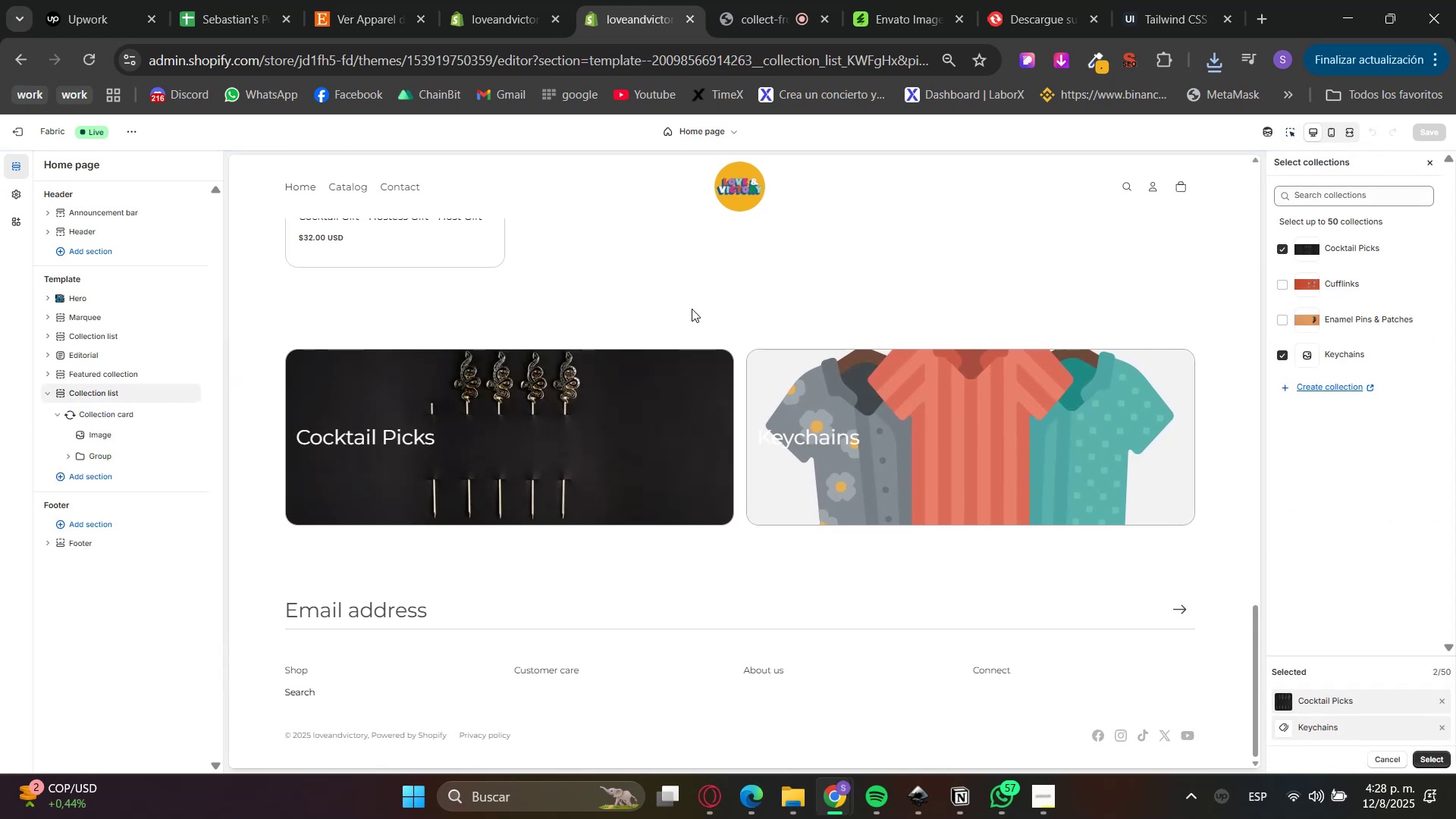 
wait(5.73)
 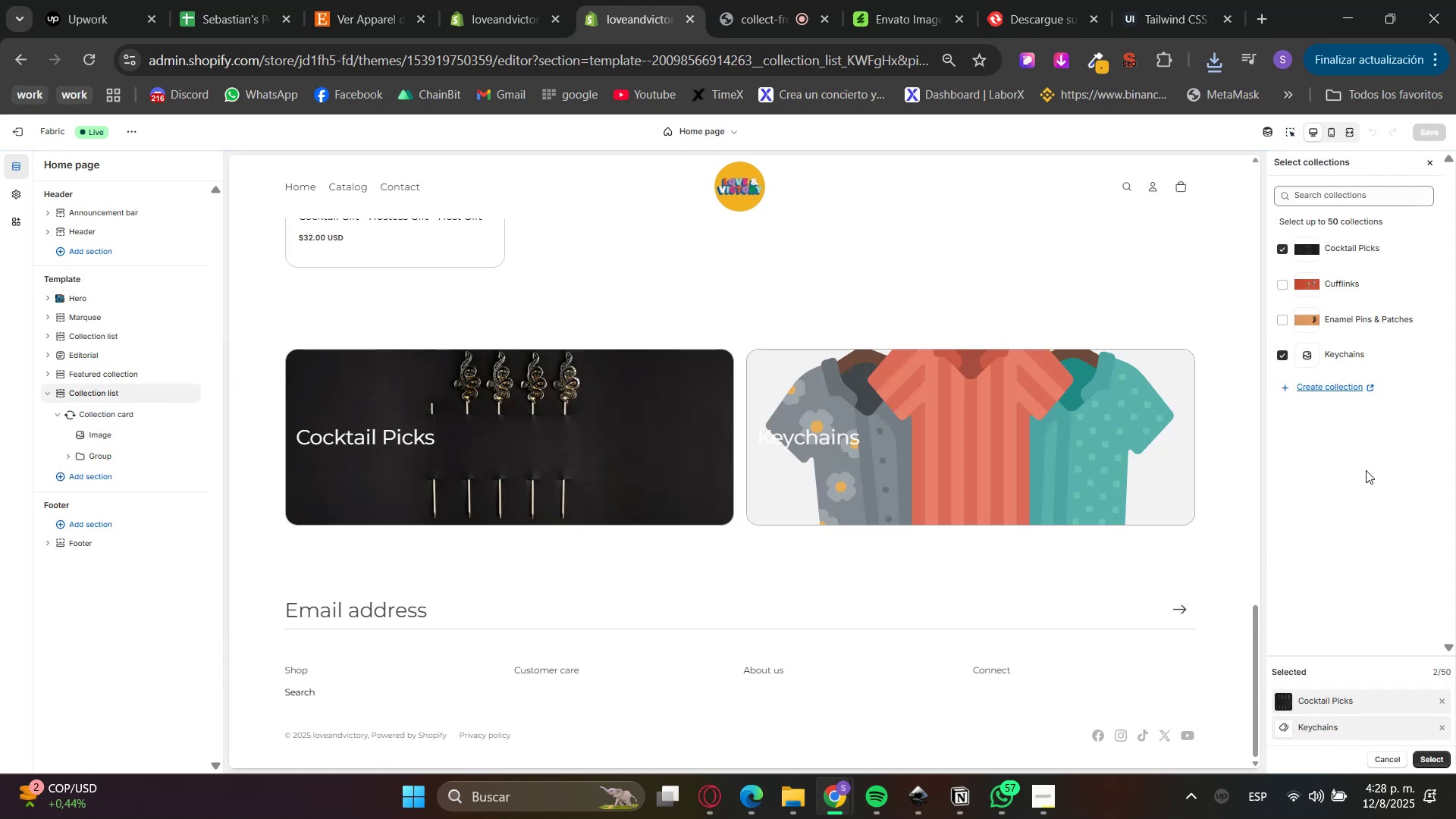 
left_click([96, 456])
 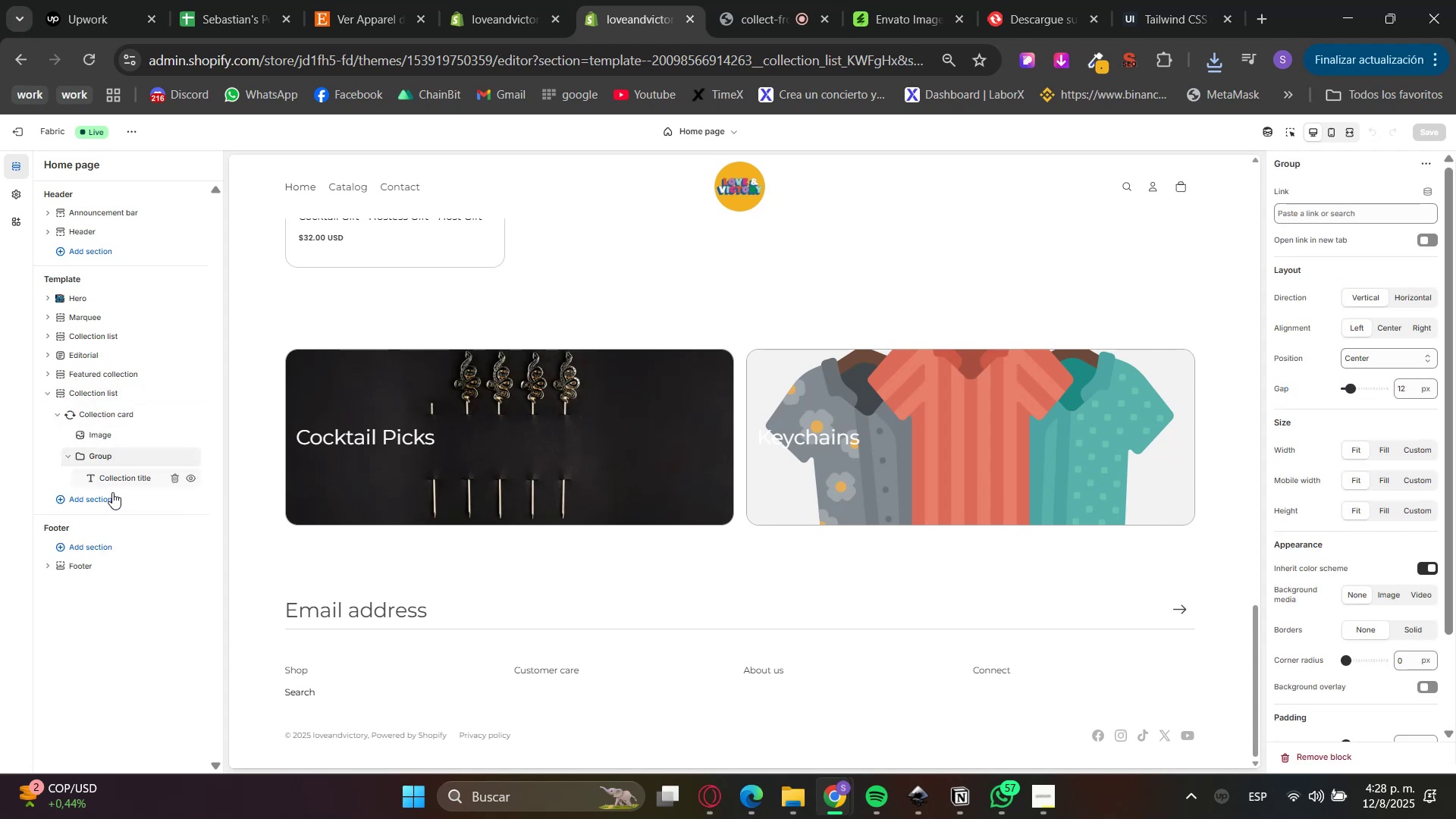 
left_click([114, 476])
 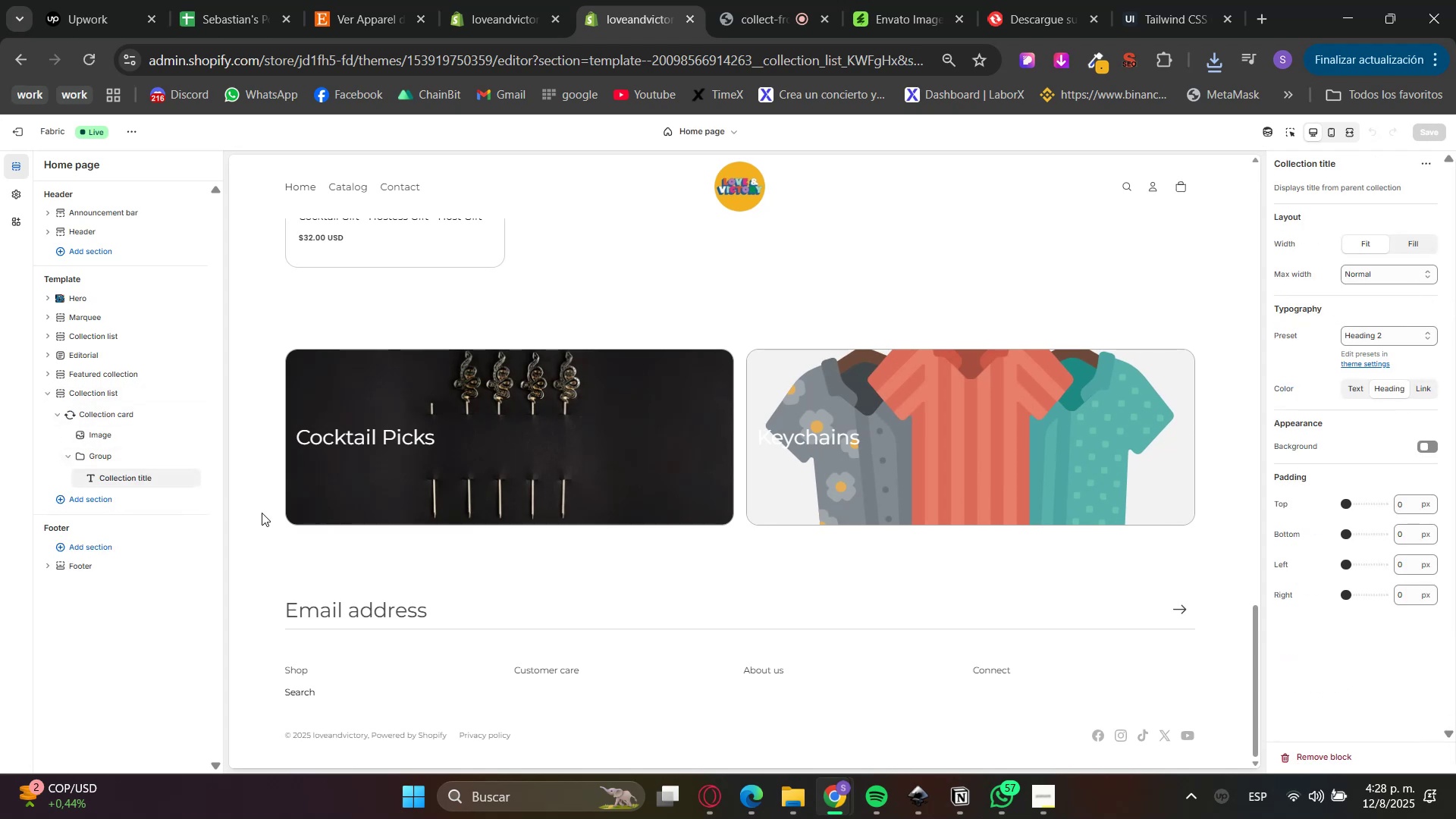 
left_click([120, 453])
 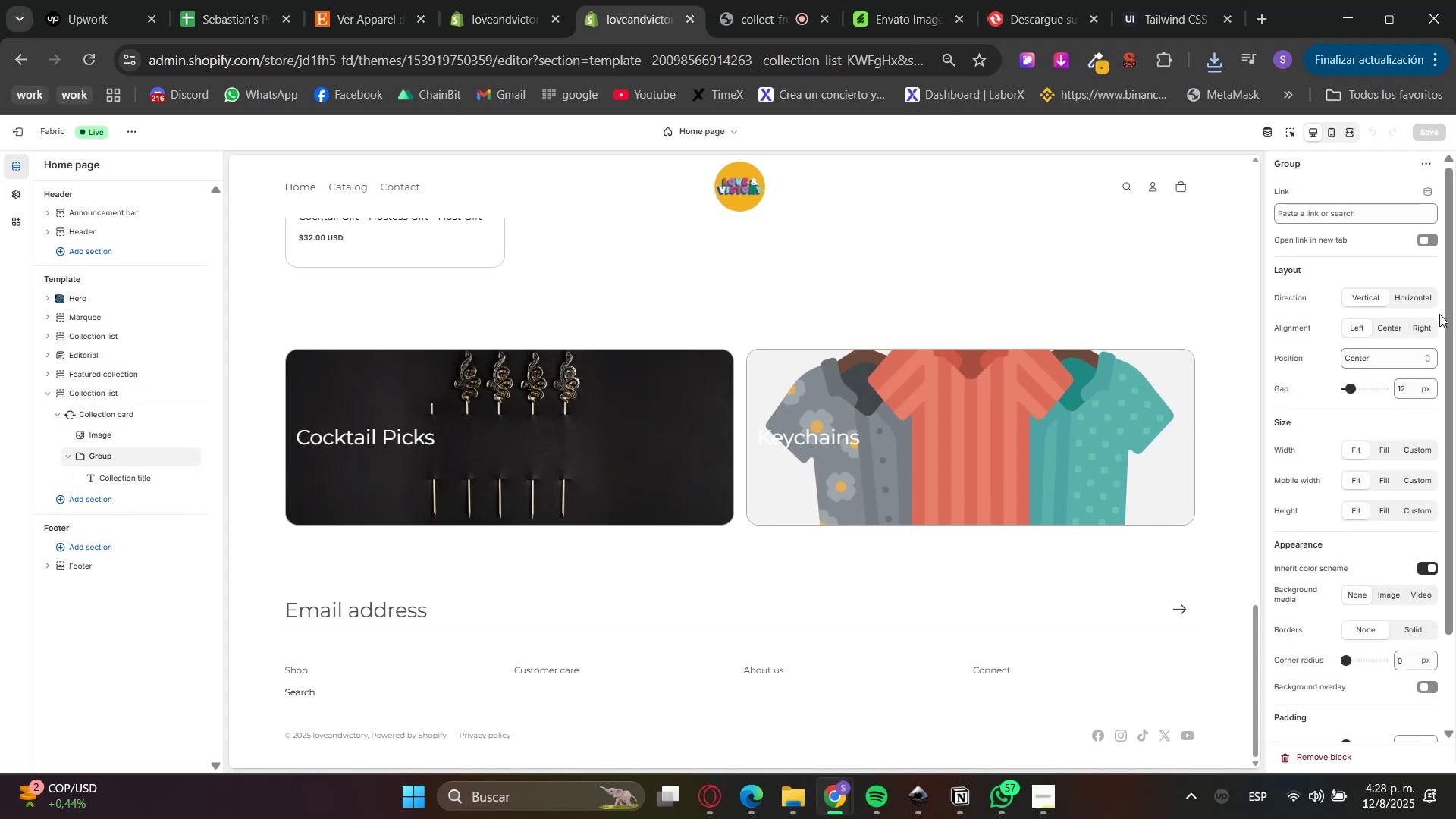 
left_click([1385, 327])
 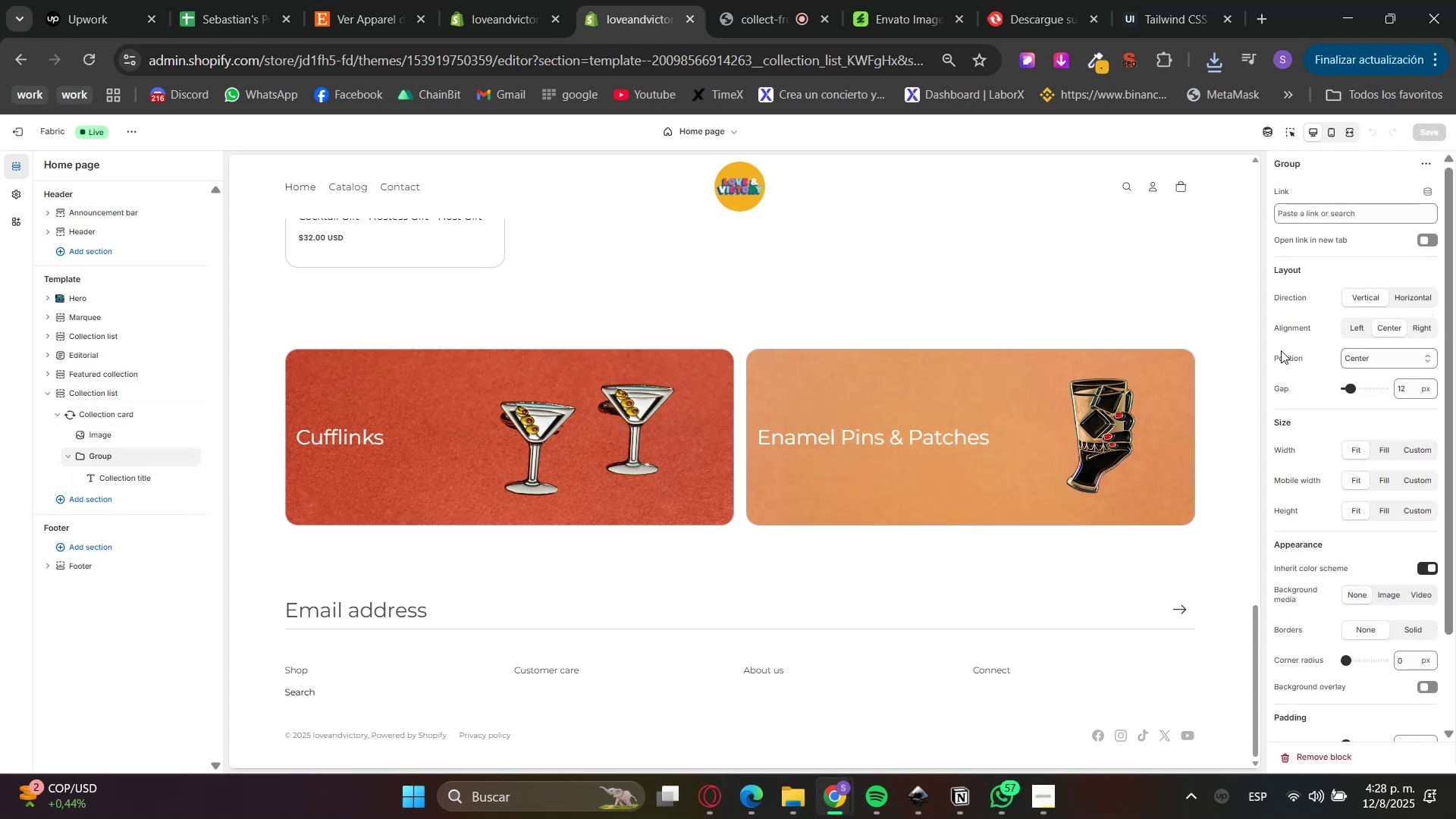 
left_click([99, 394])
 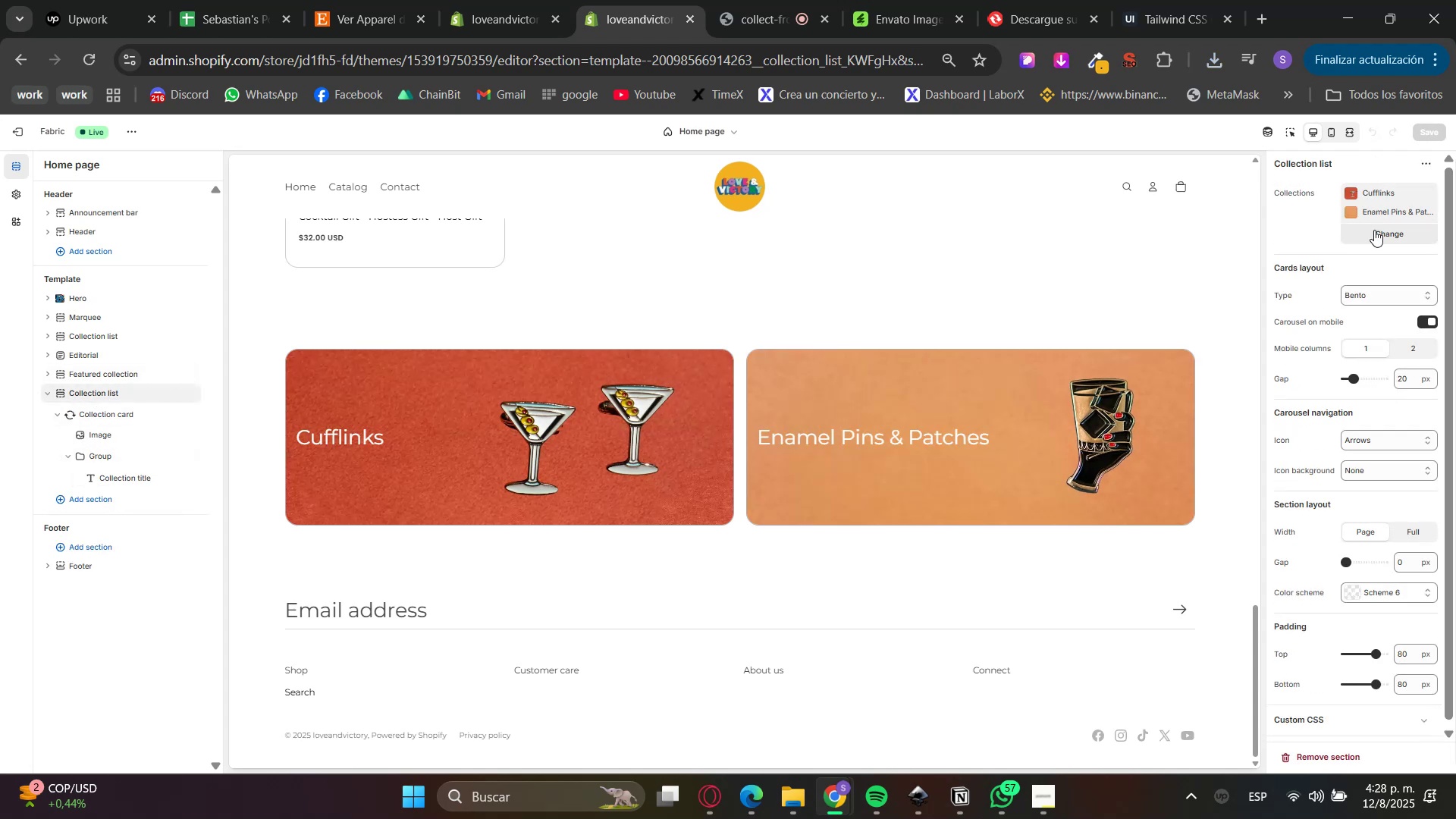 
double_click([1379, 267])
 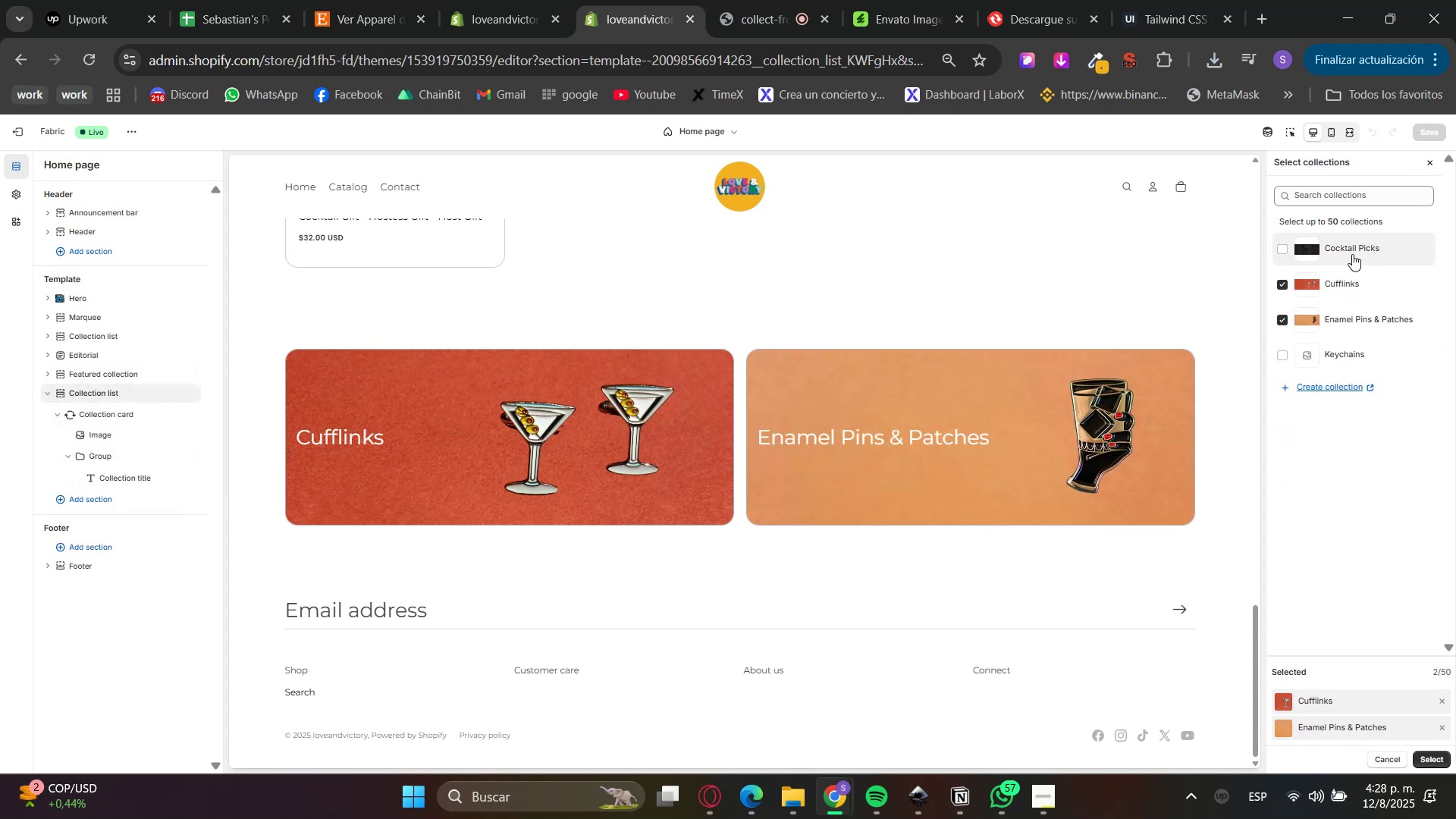 
double_click([1351, 359])
 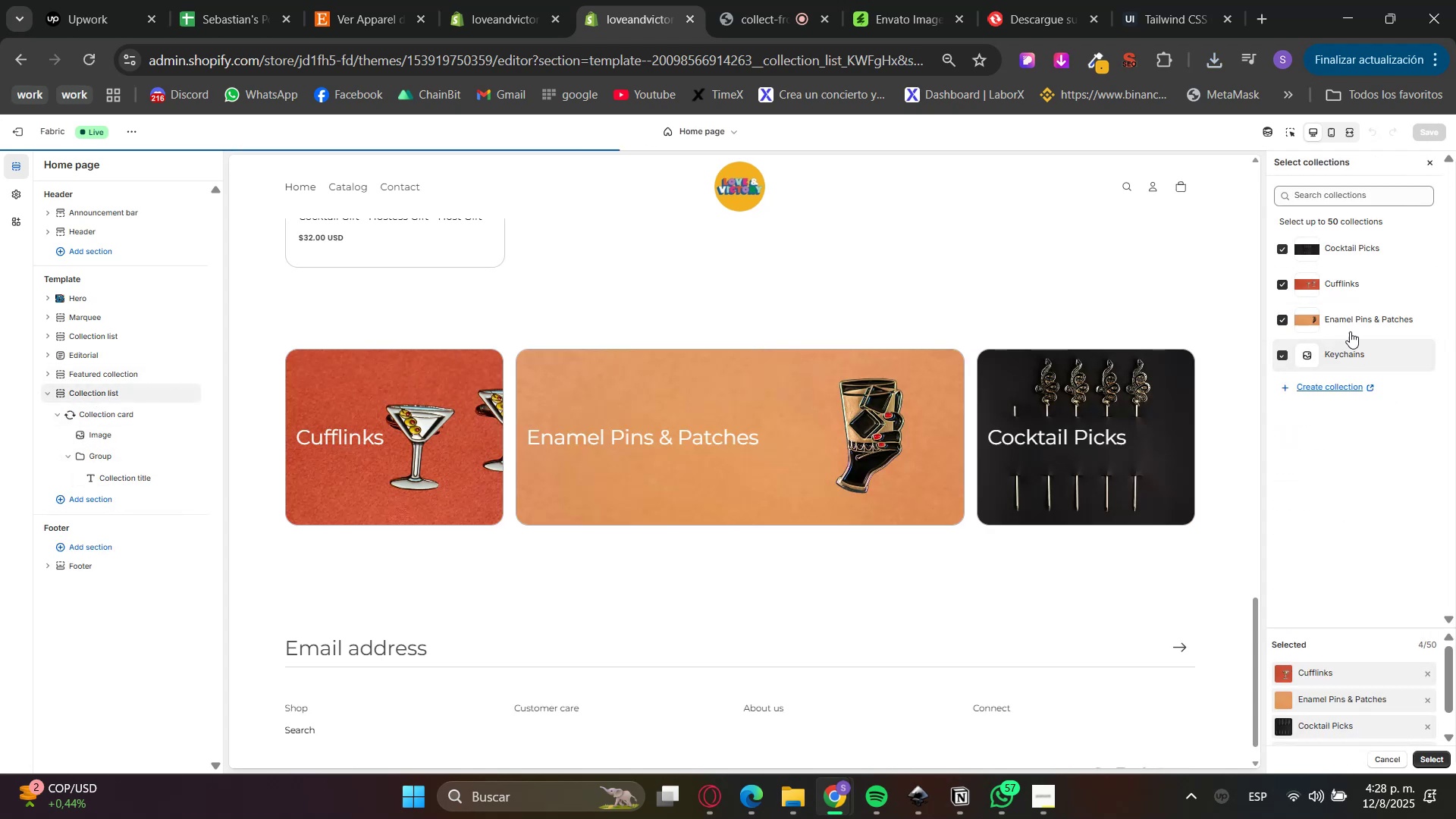 
triple_click([1344, 312])
 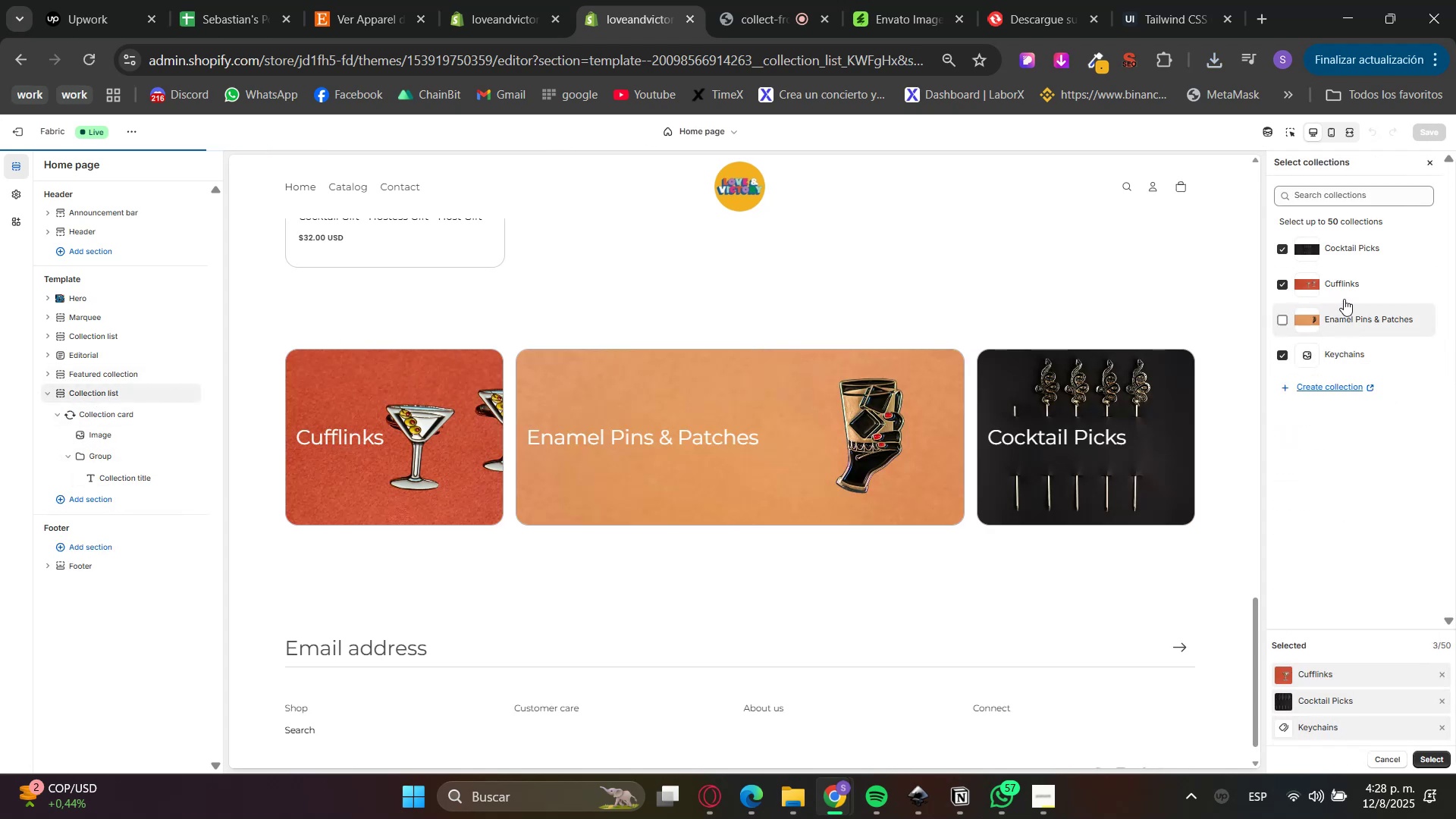 
triple_click([1344, 285])
 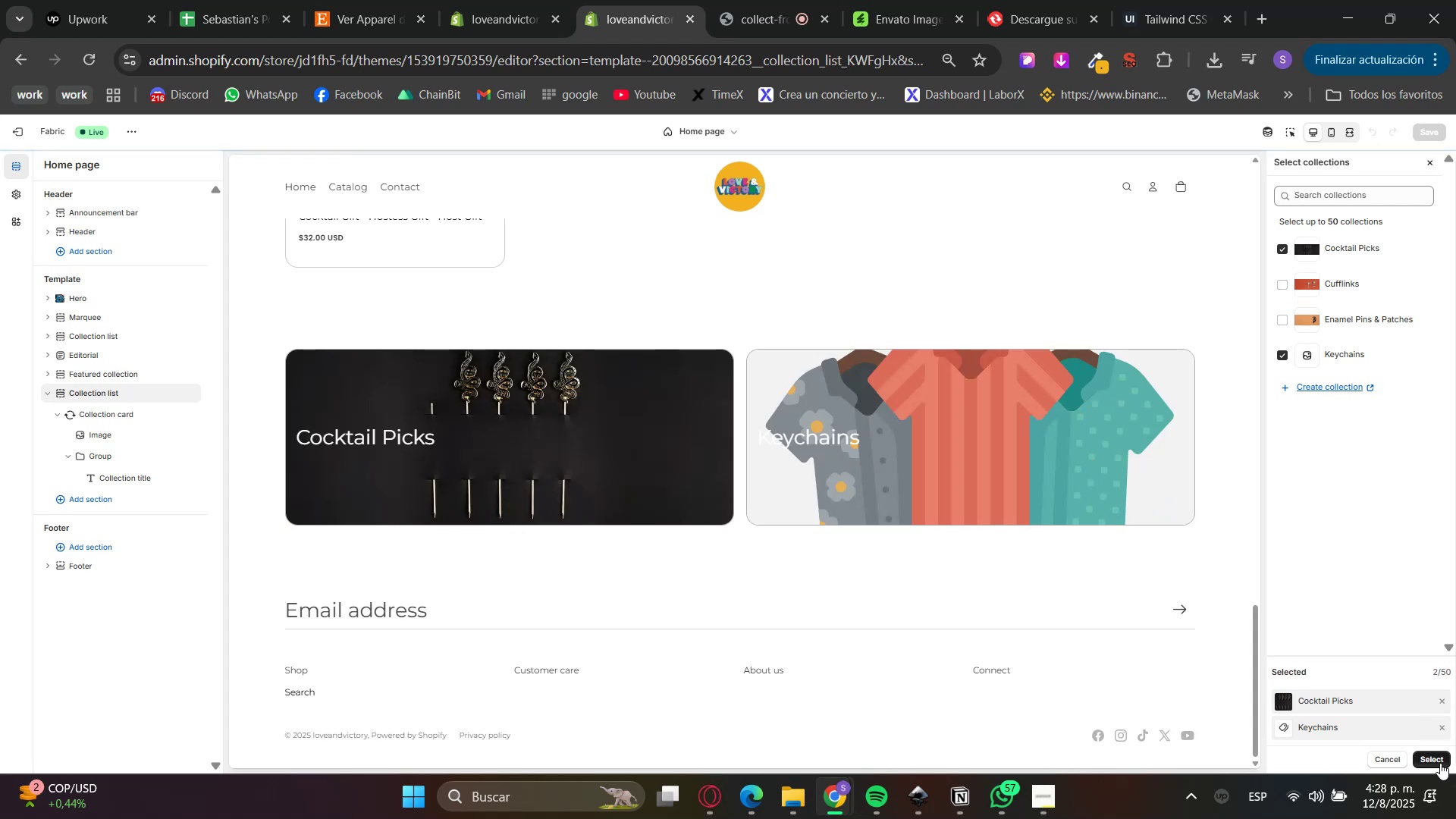 
left_click([1438, 766])
 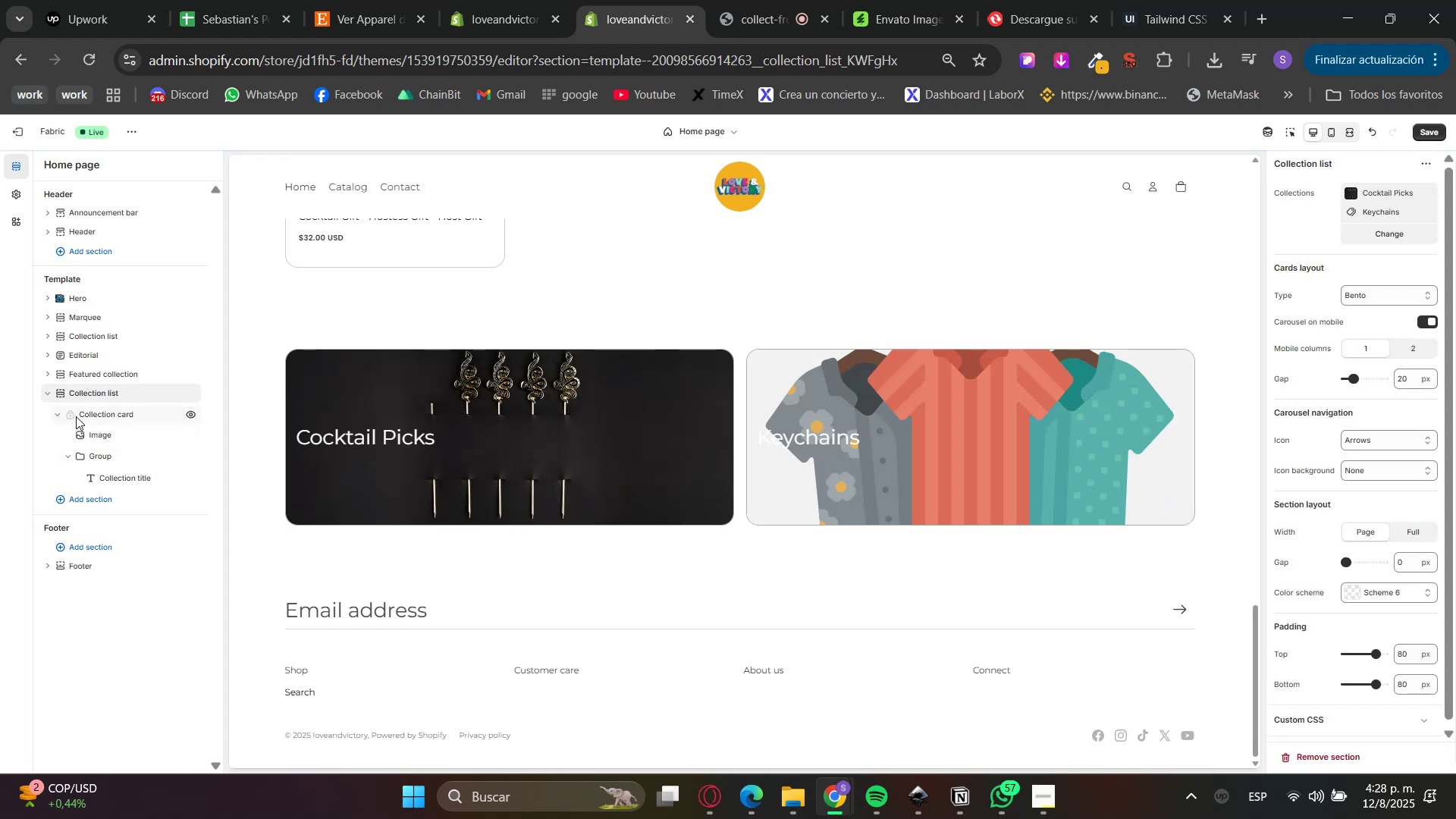 
left_click([90, 413])
 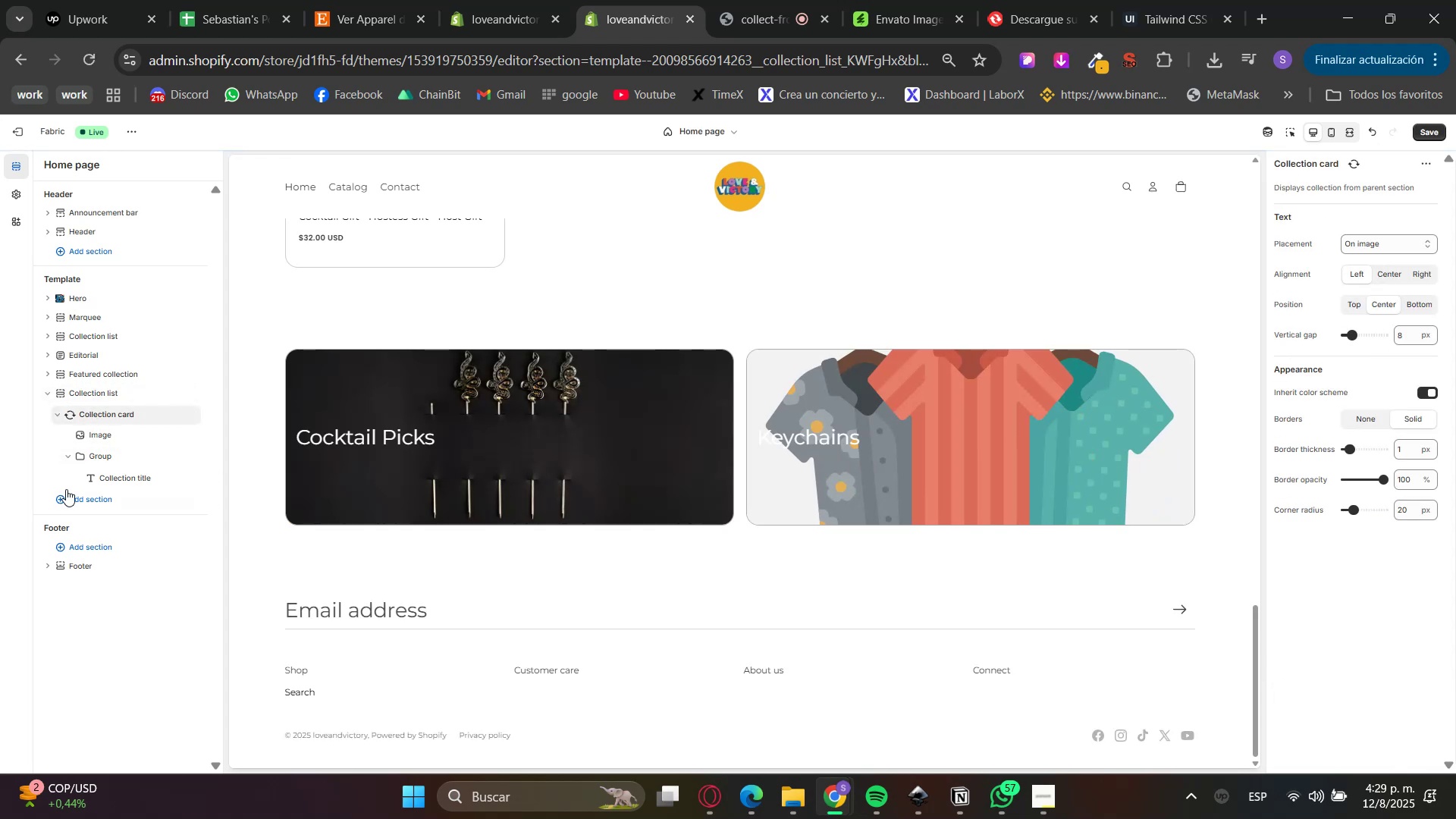 
left_click([118, 475])
 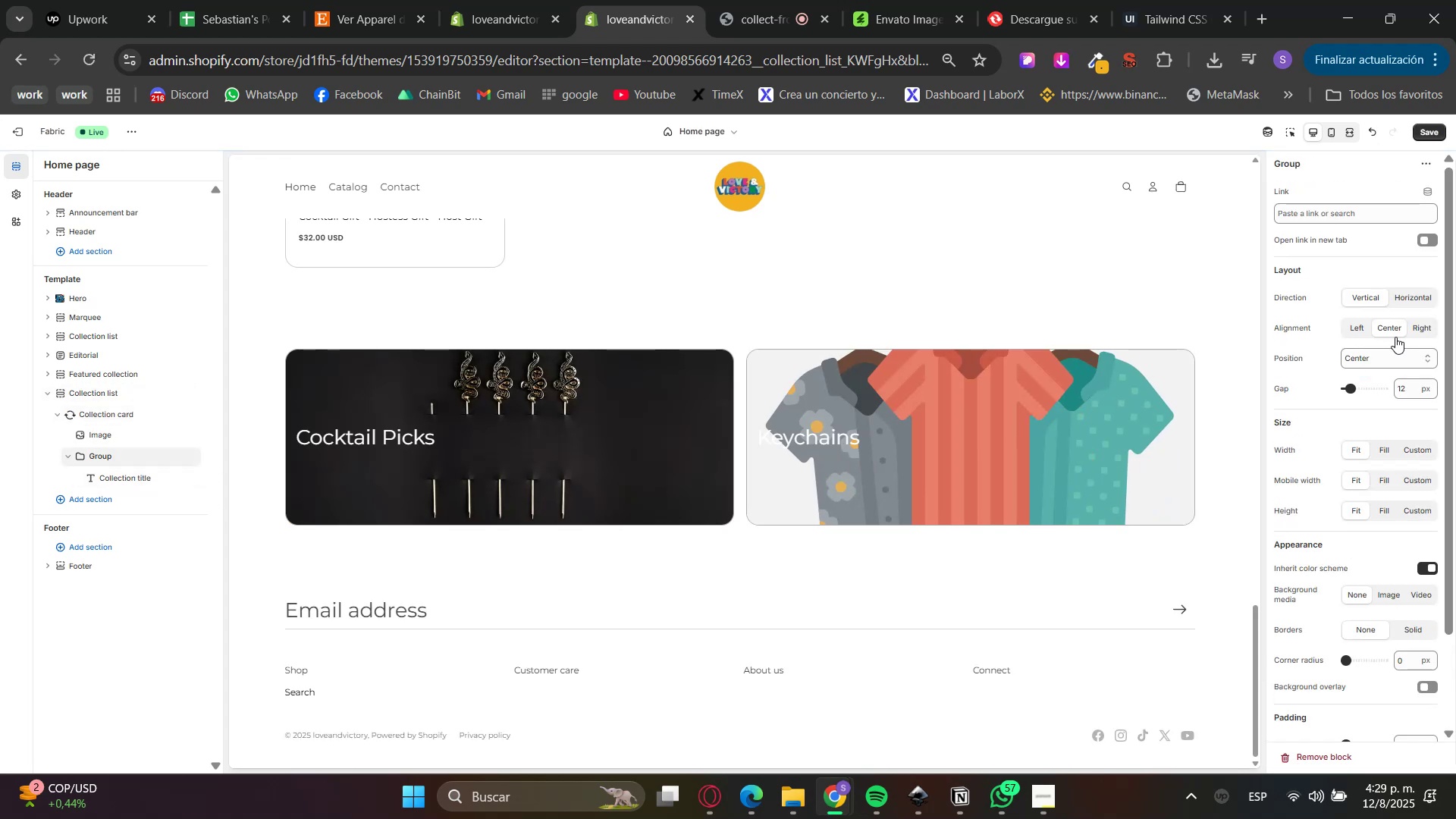 
double_click([1388, 333])
 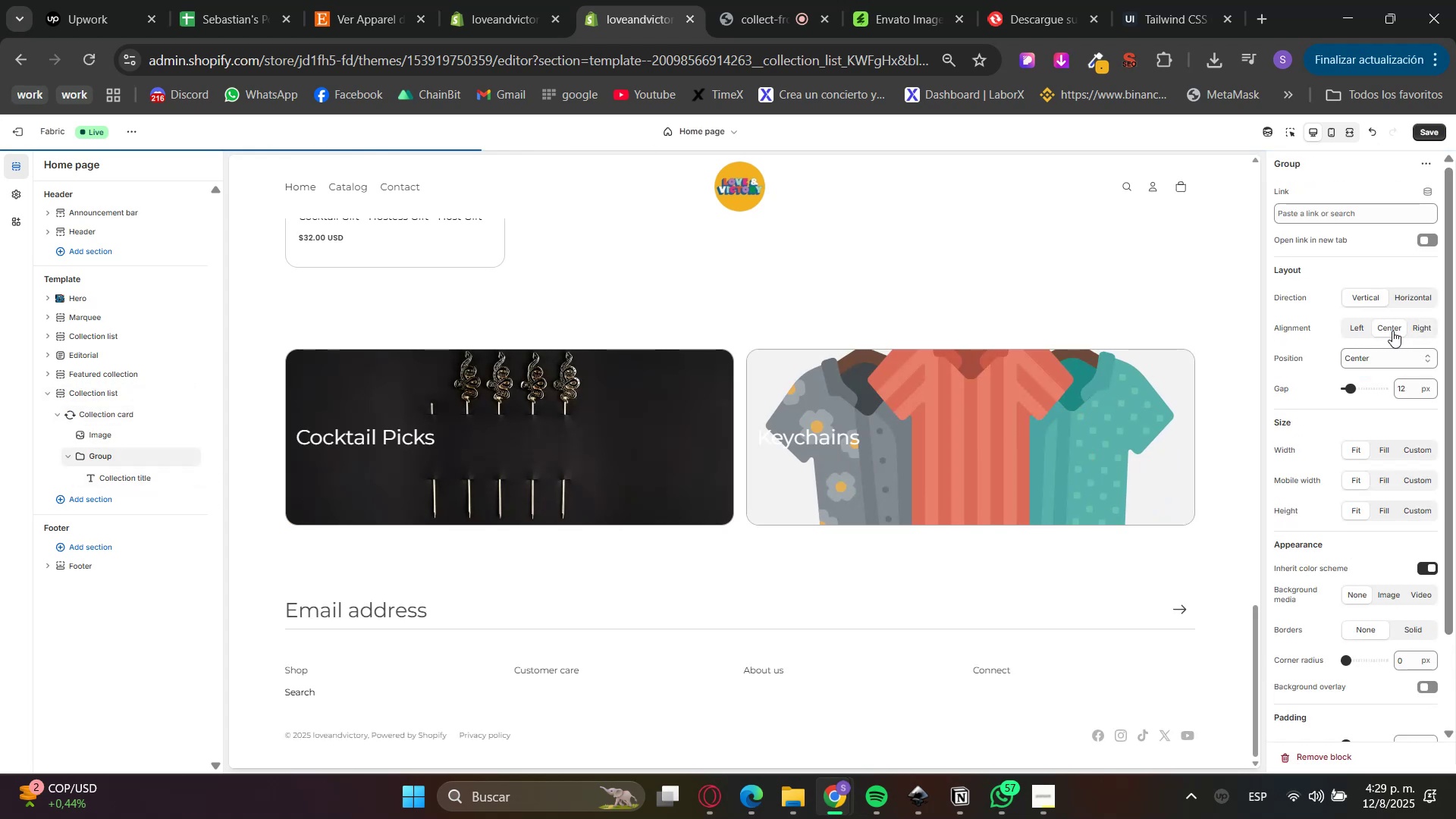 
left_click([1416, 297])
 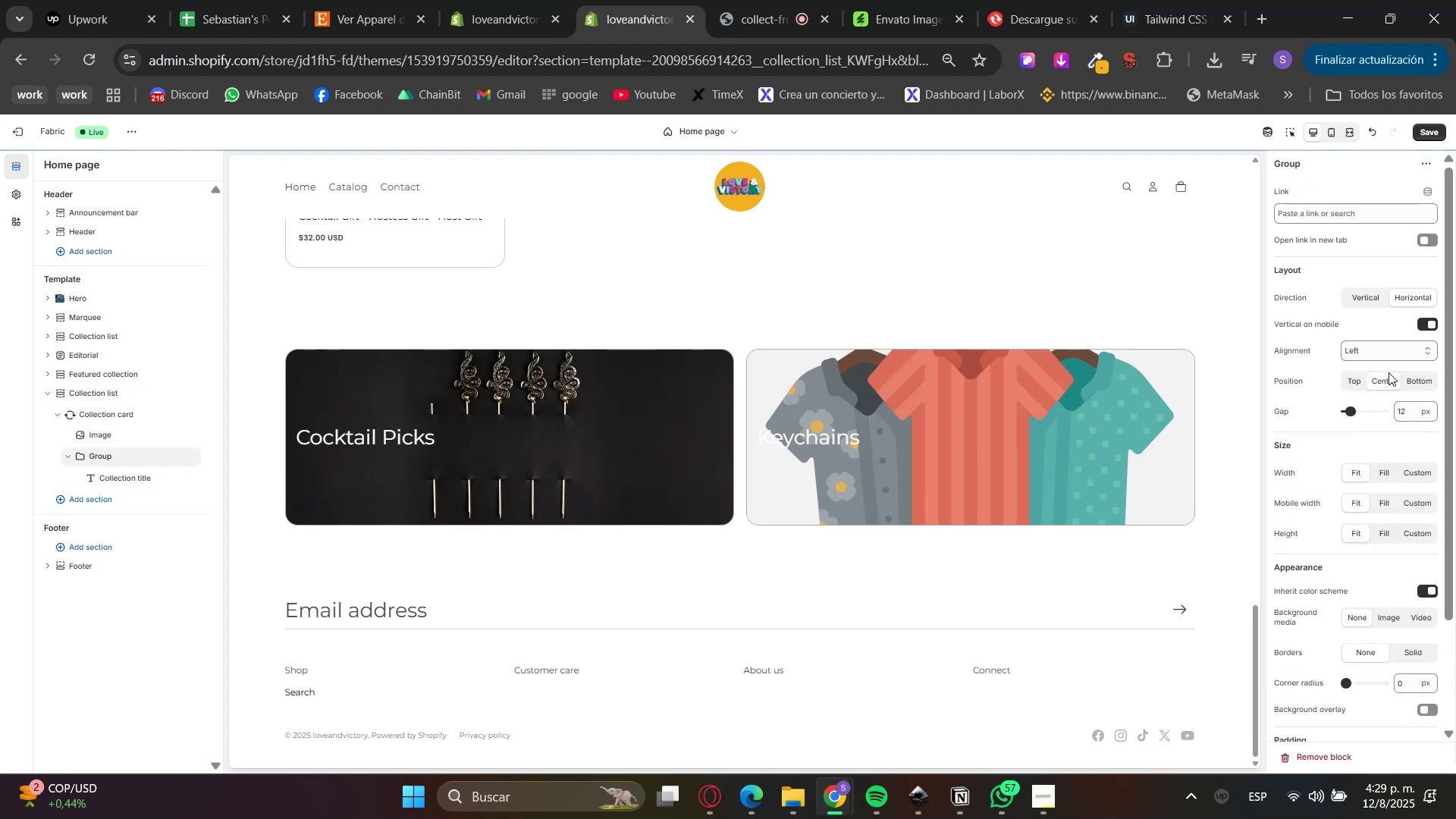 
double_click([1404, 374])
 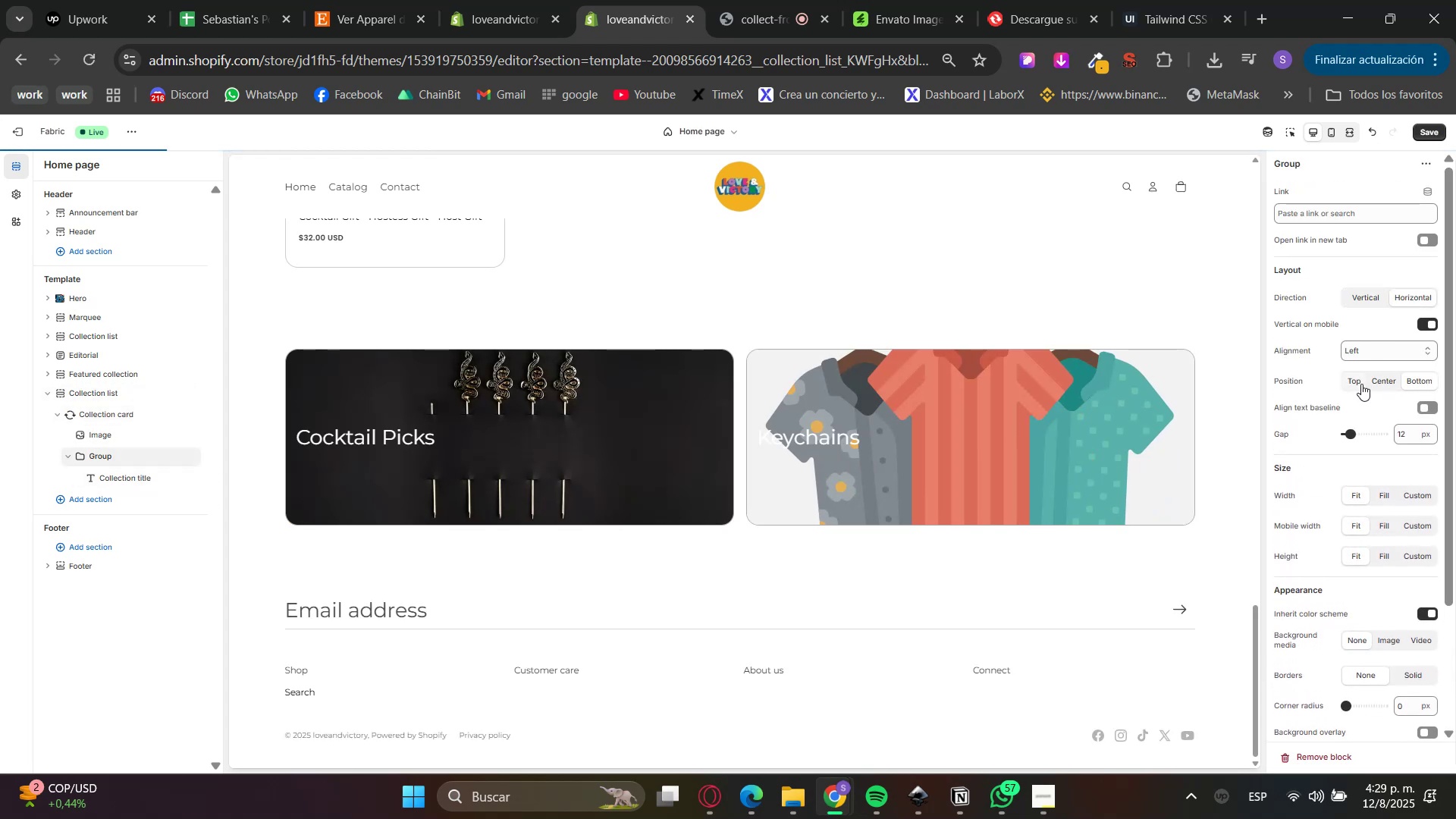 
triple_click([1389, 384])
 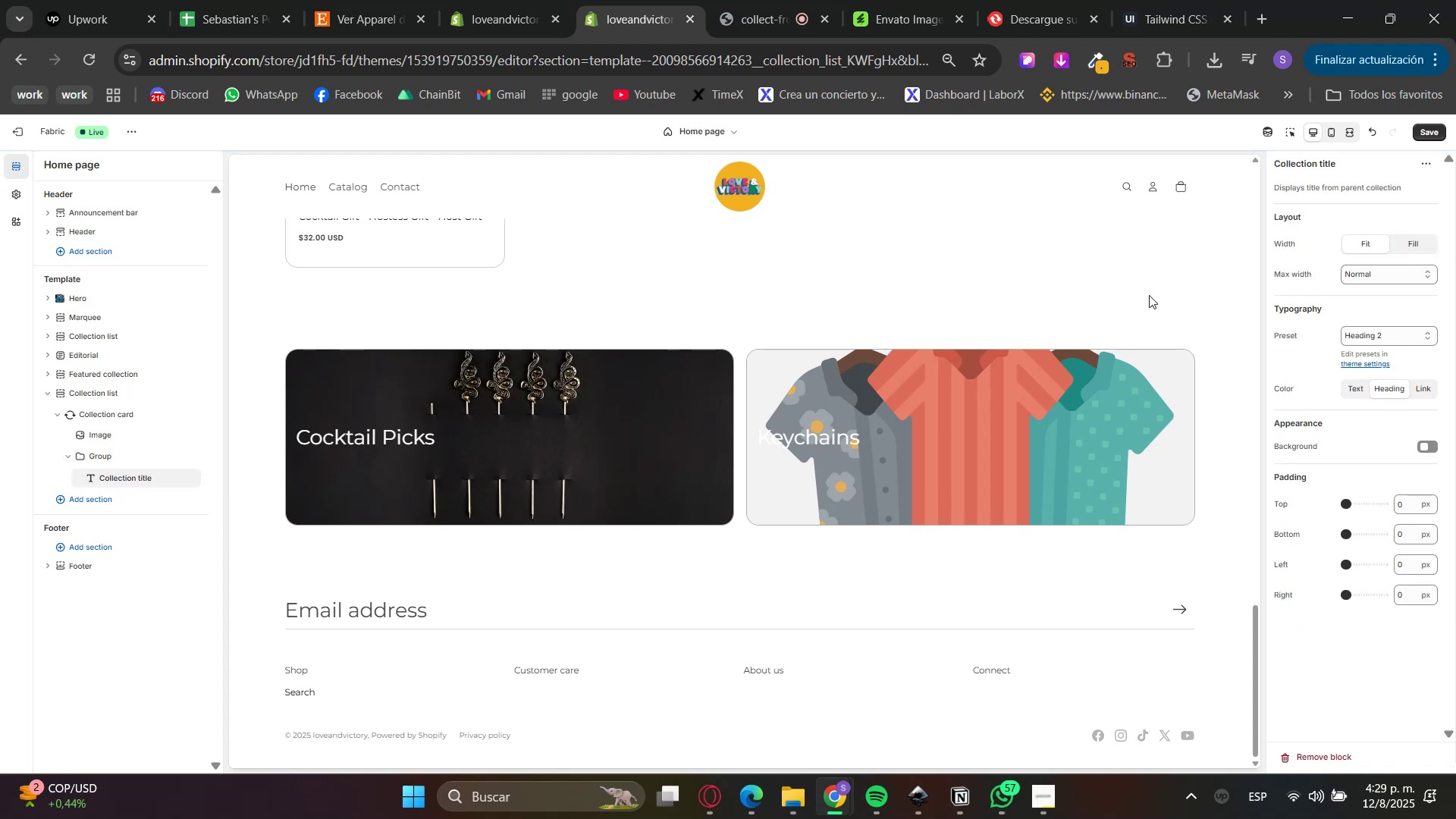 
left_click([1387, 277])
 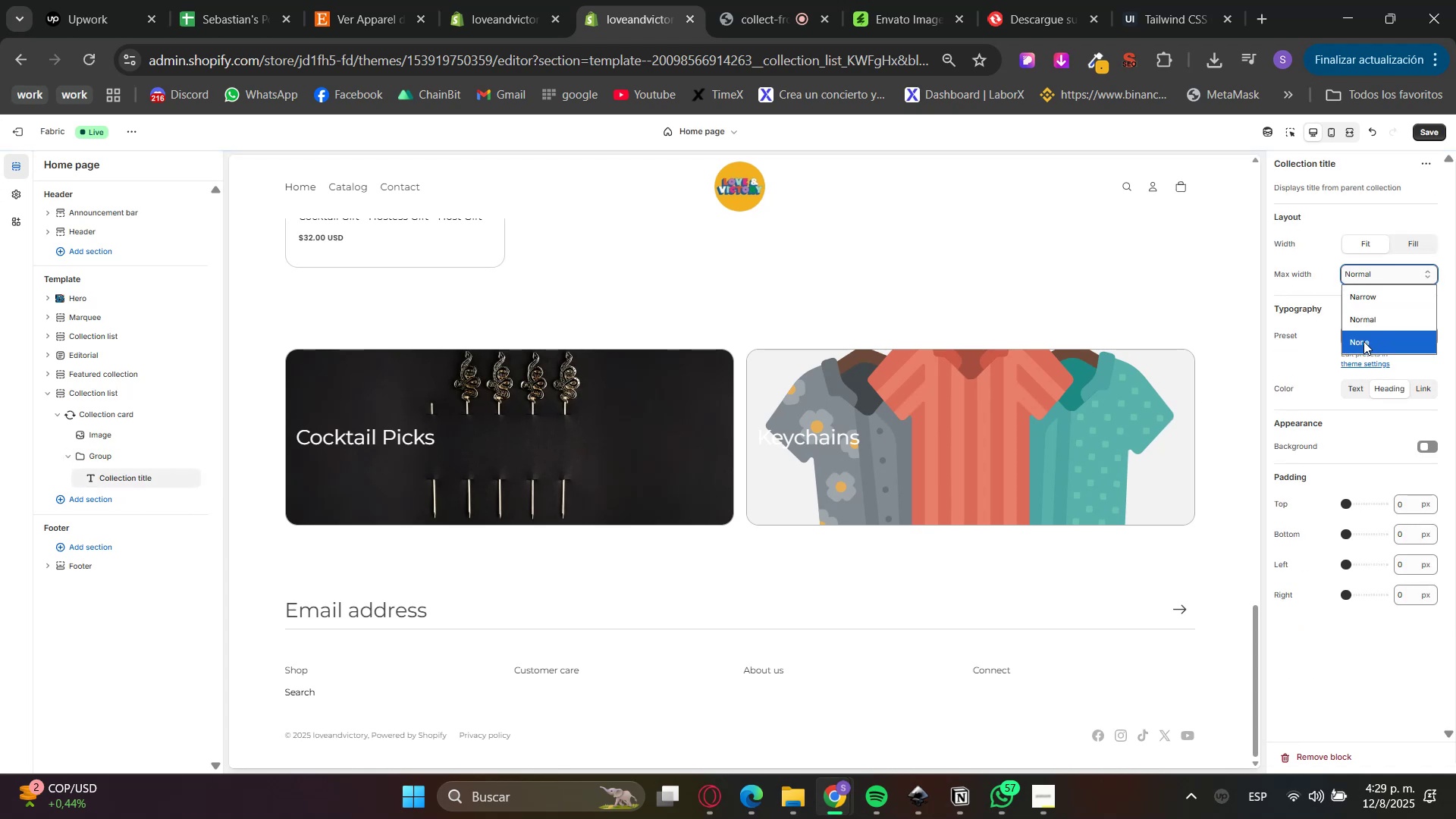 
left_click([1363, 342])
 